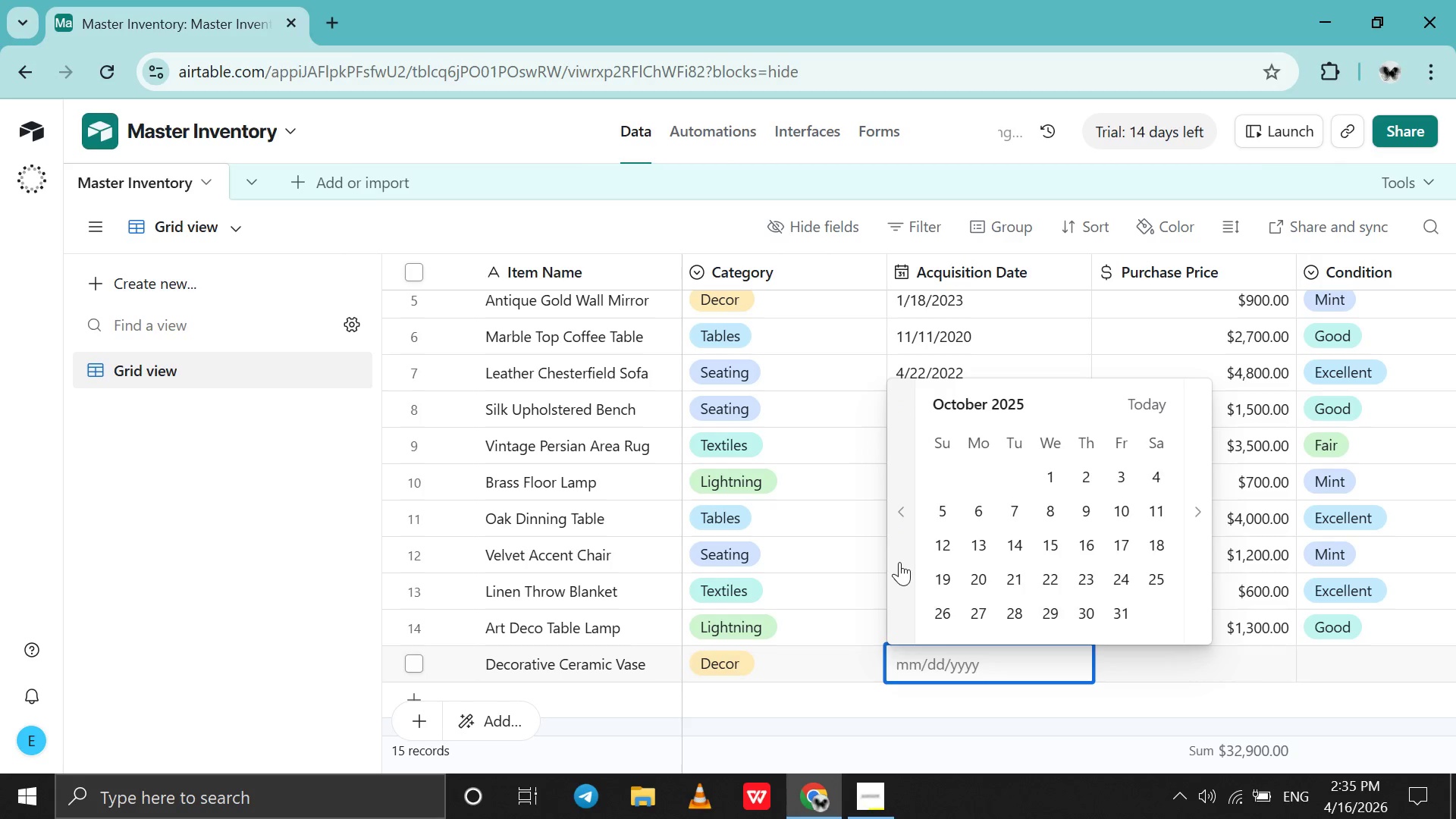 
triple_click([899, 562])
 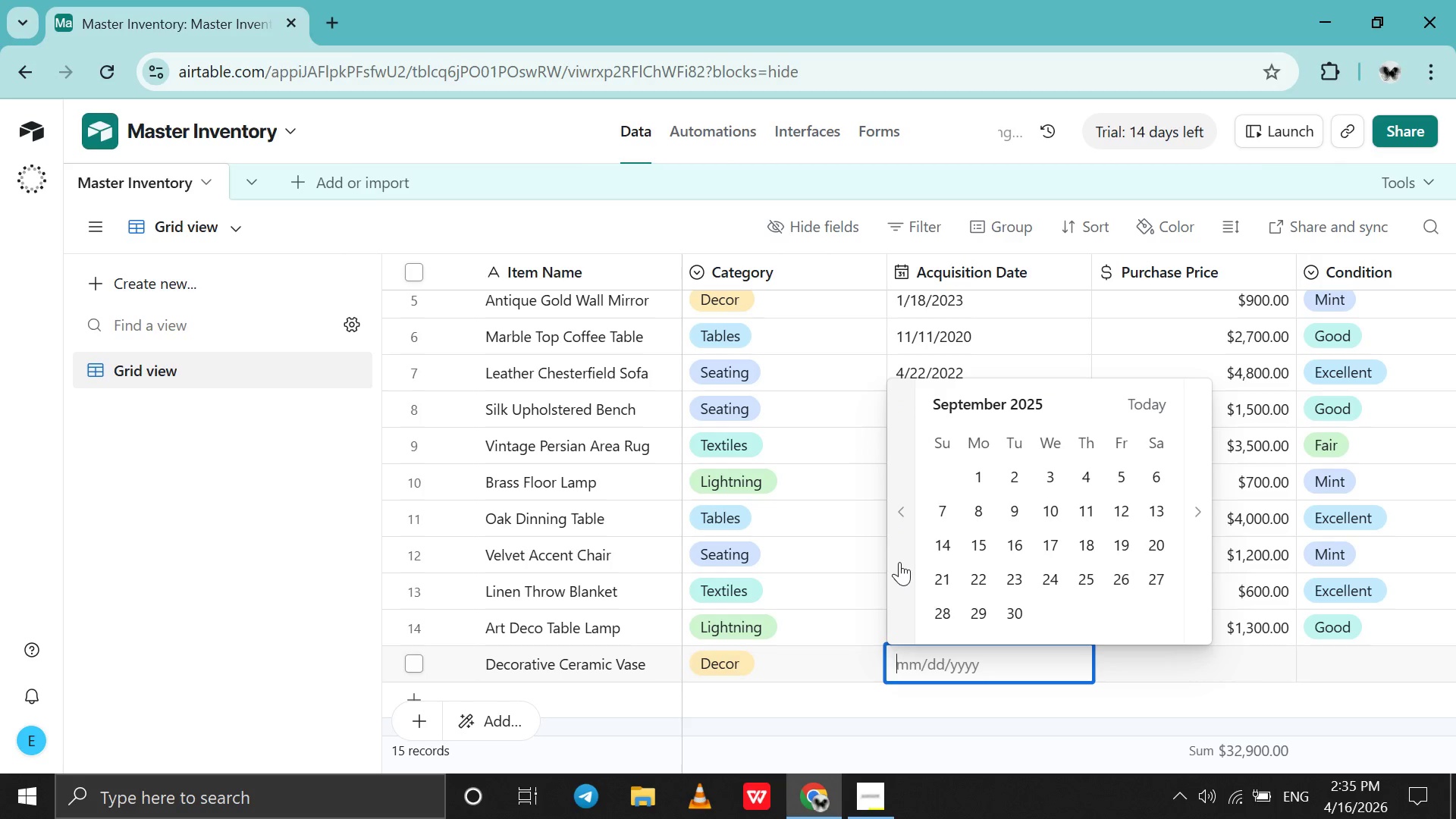 
triple_click([899, 562])
 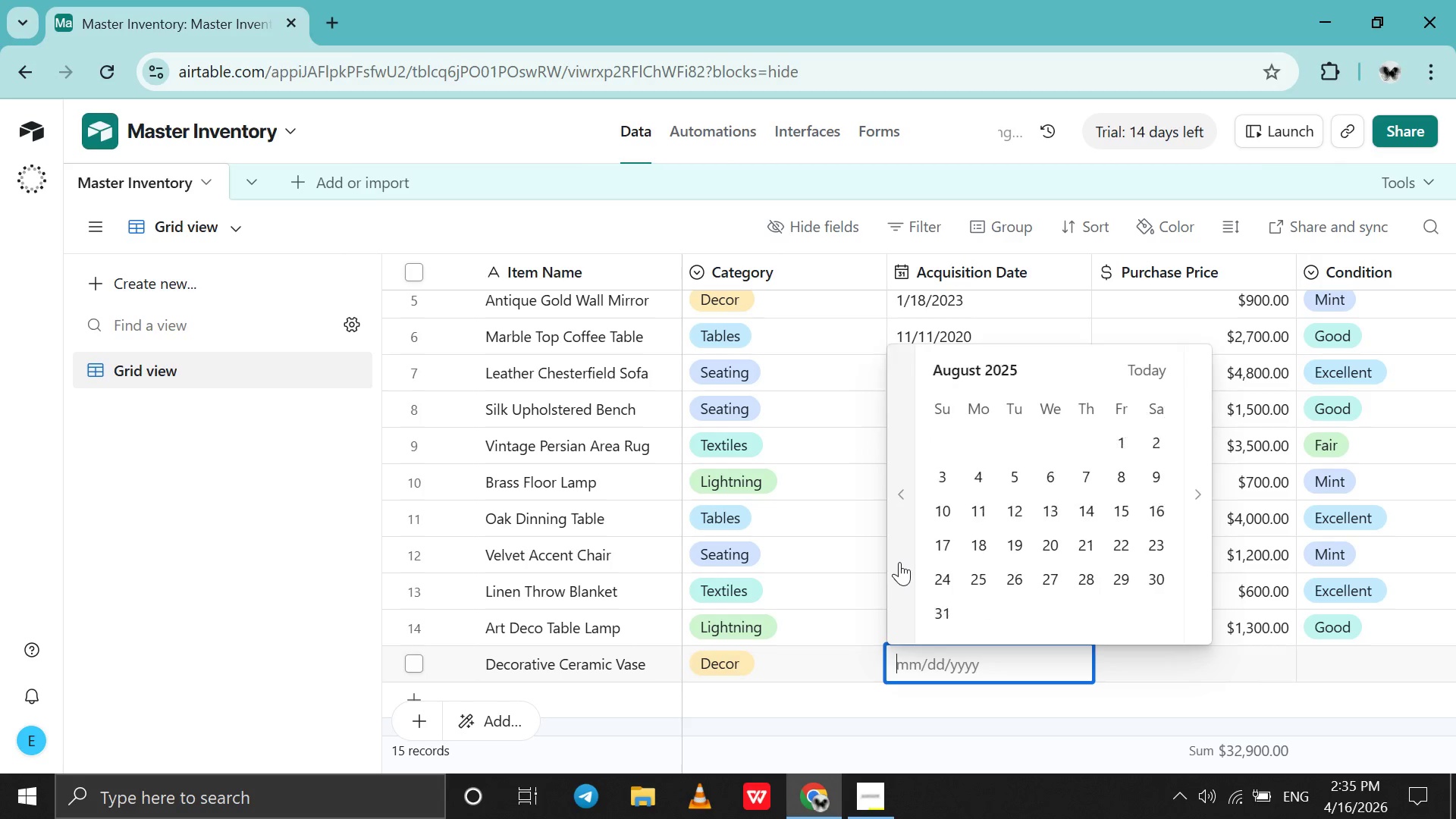 
triple_click([899, 562])
 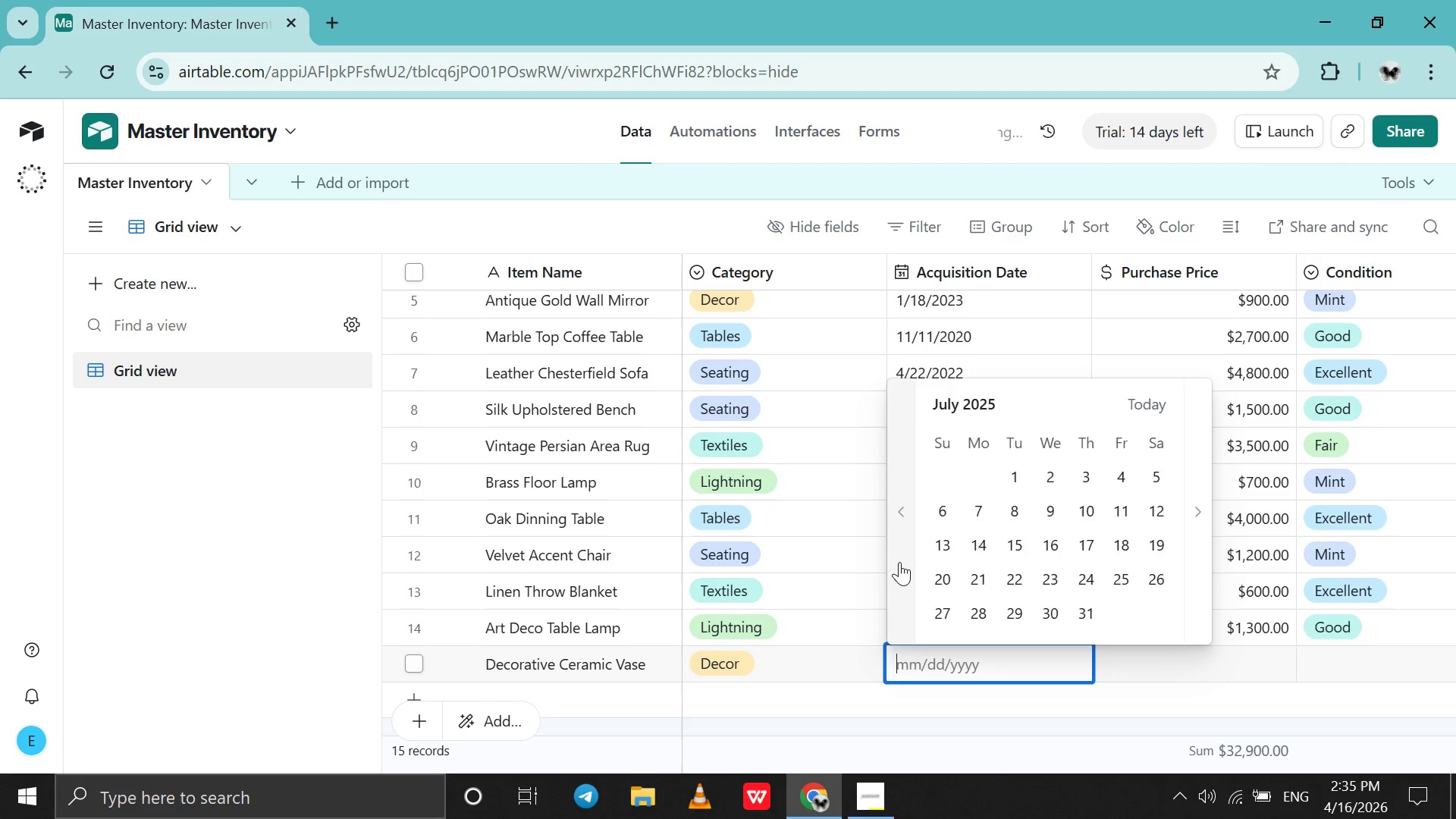 
triple_click([899, 562])
 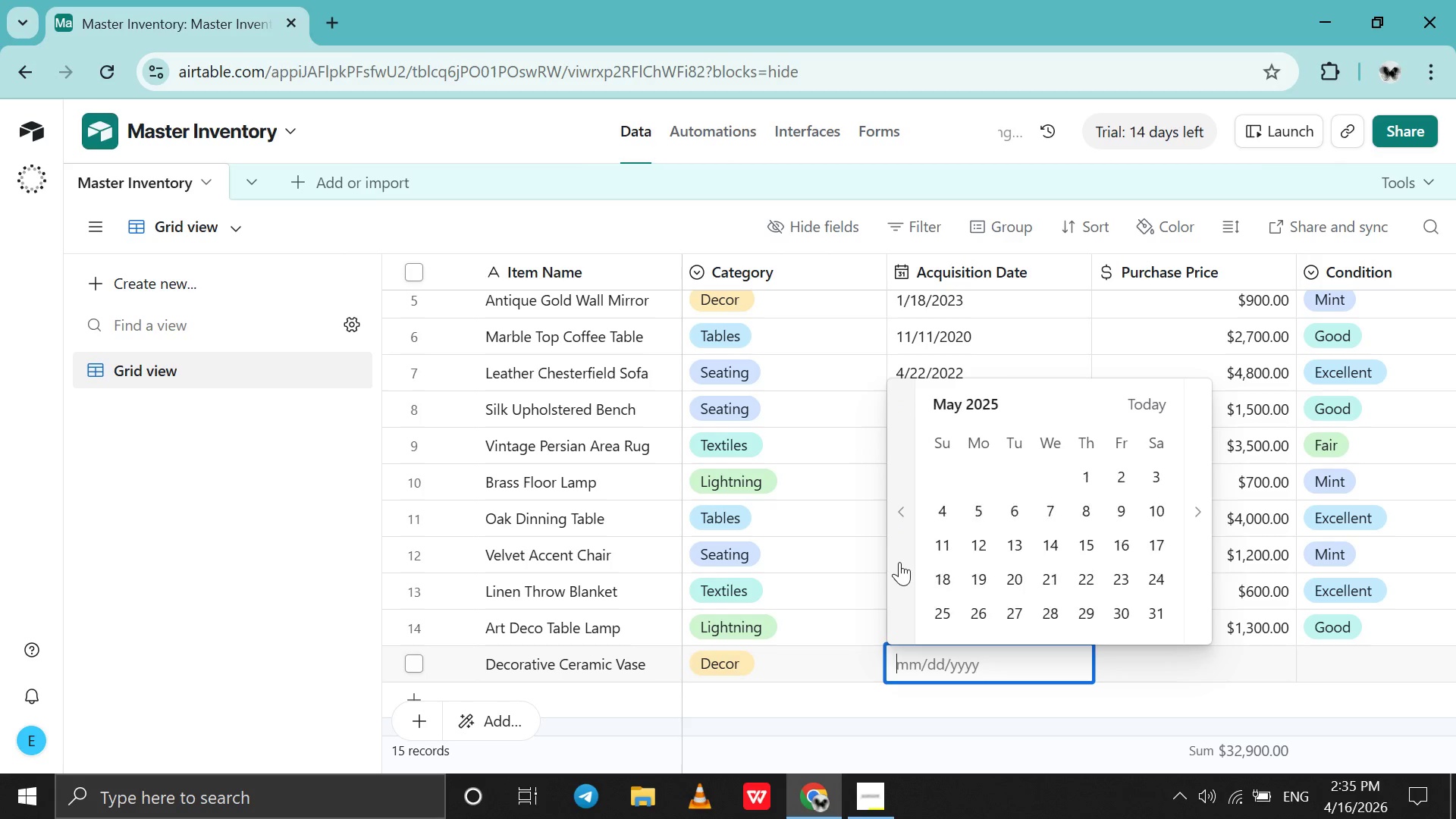 
triple_click([899, 562])
 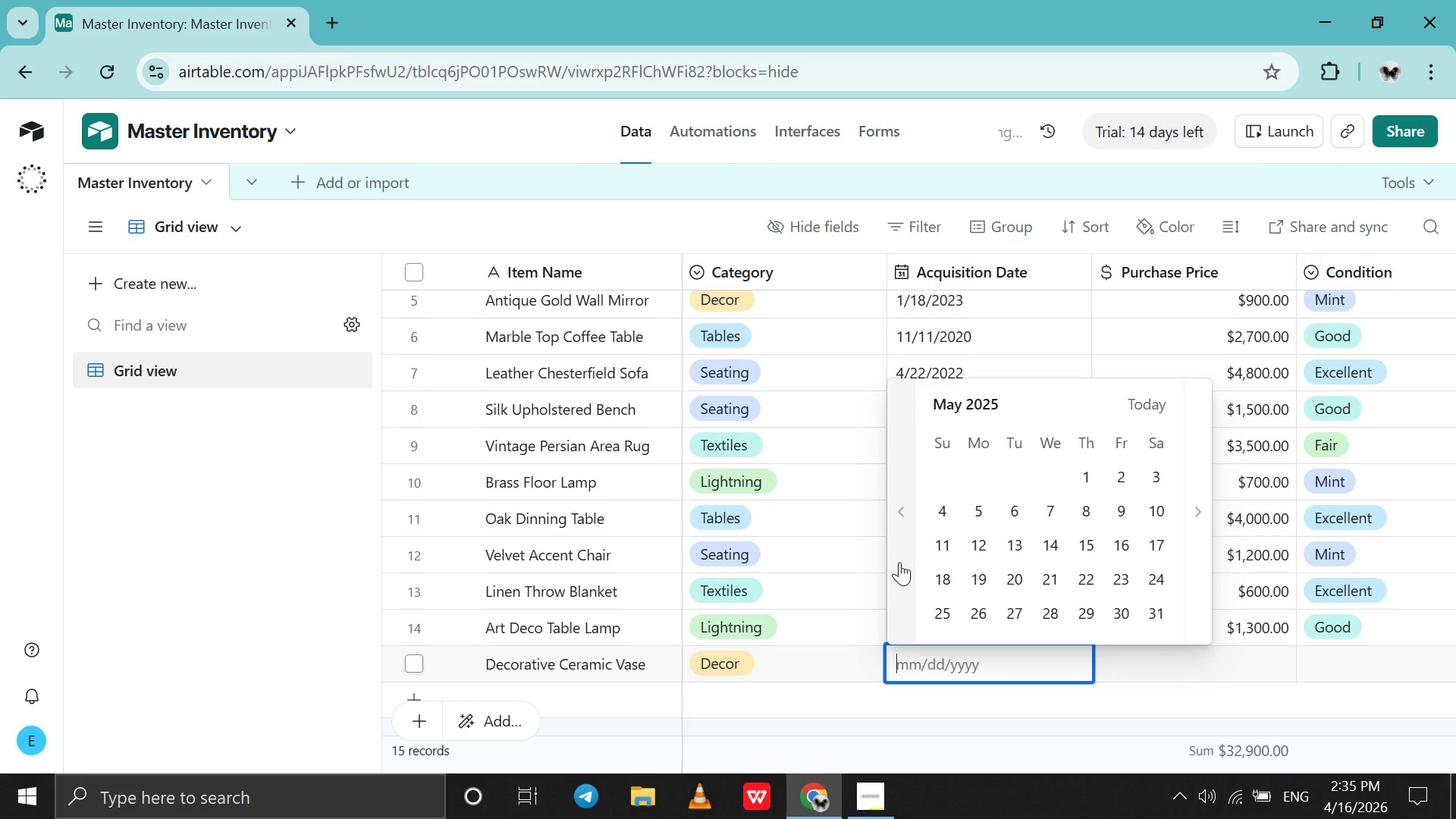 
triple_click([899, 562])
 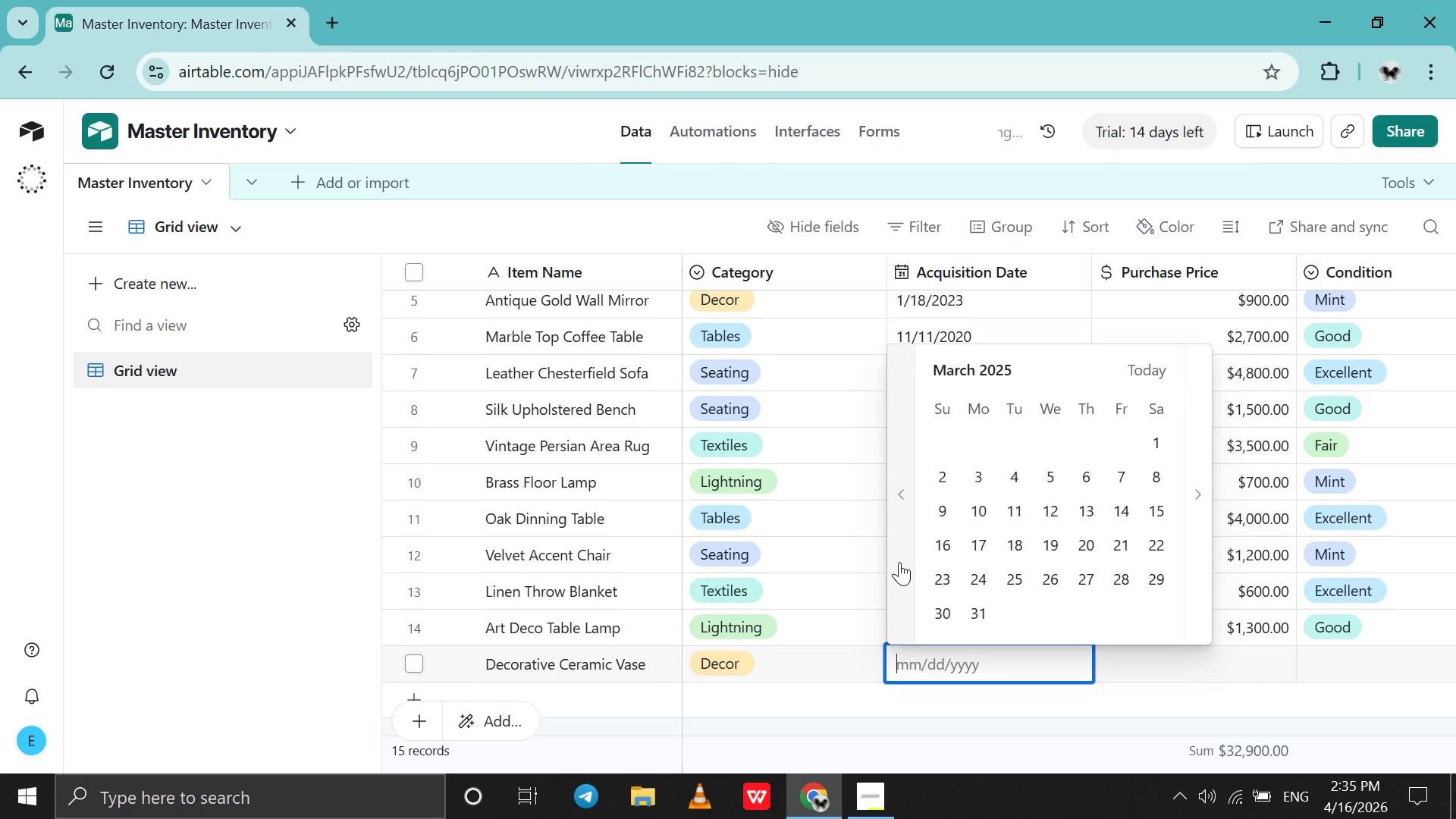 
triple_click([899, 562])
 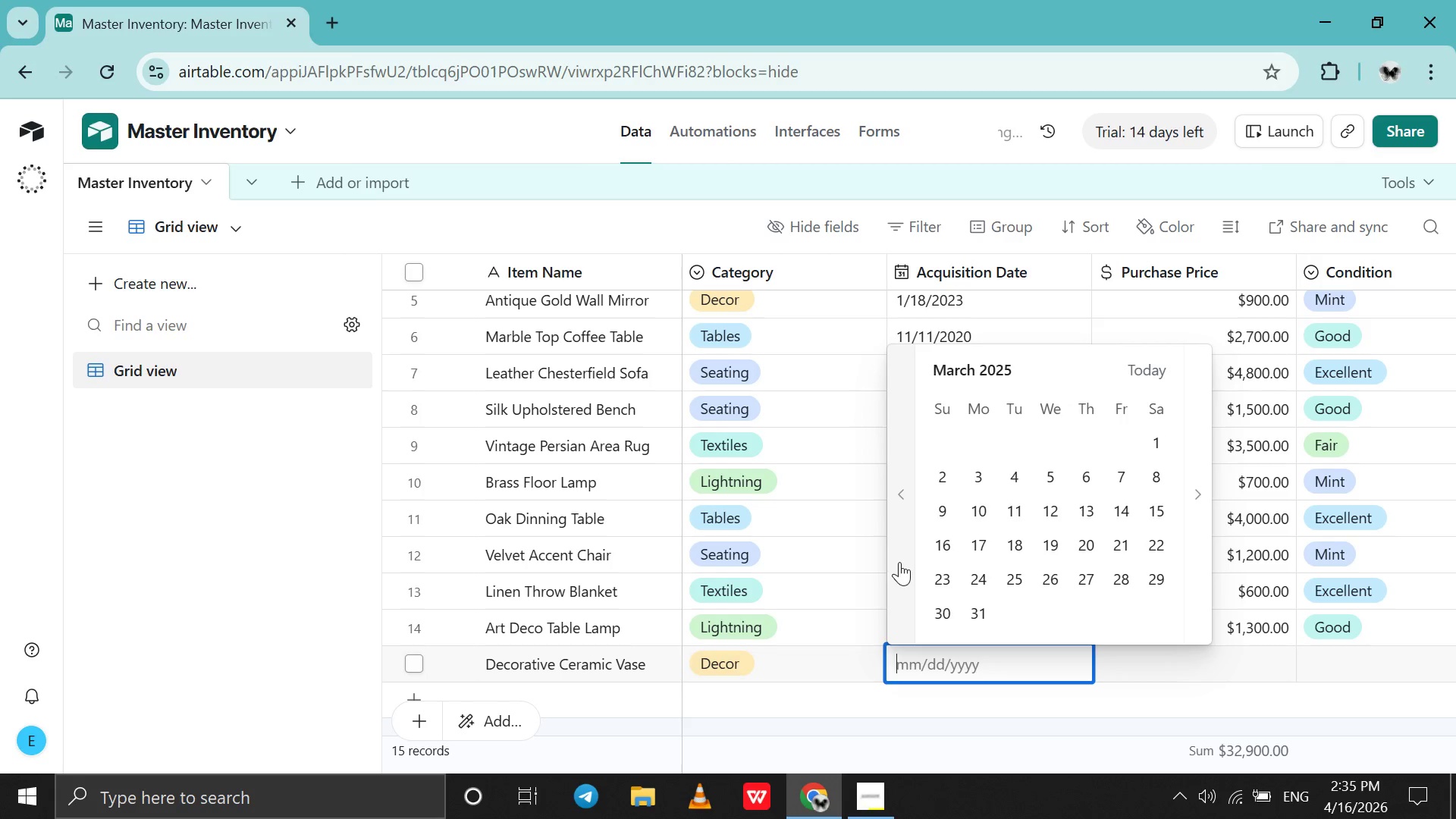 
triple_click([899, 562])
 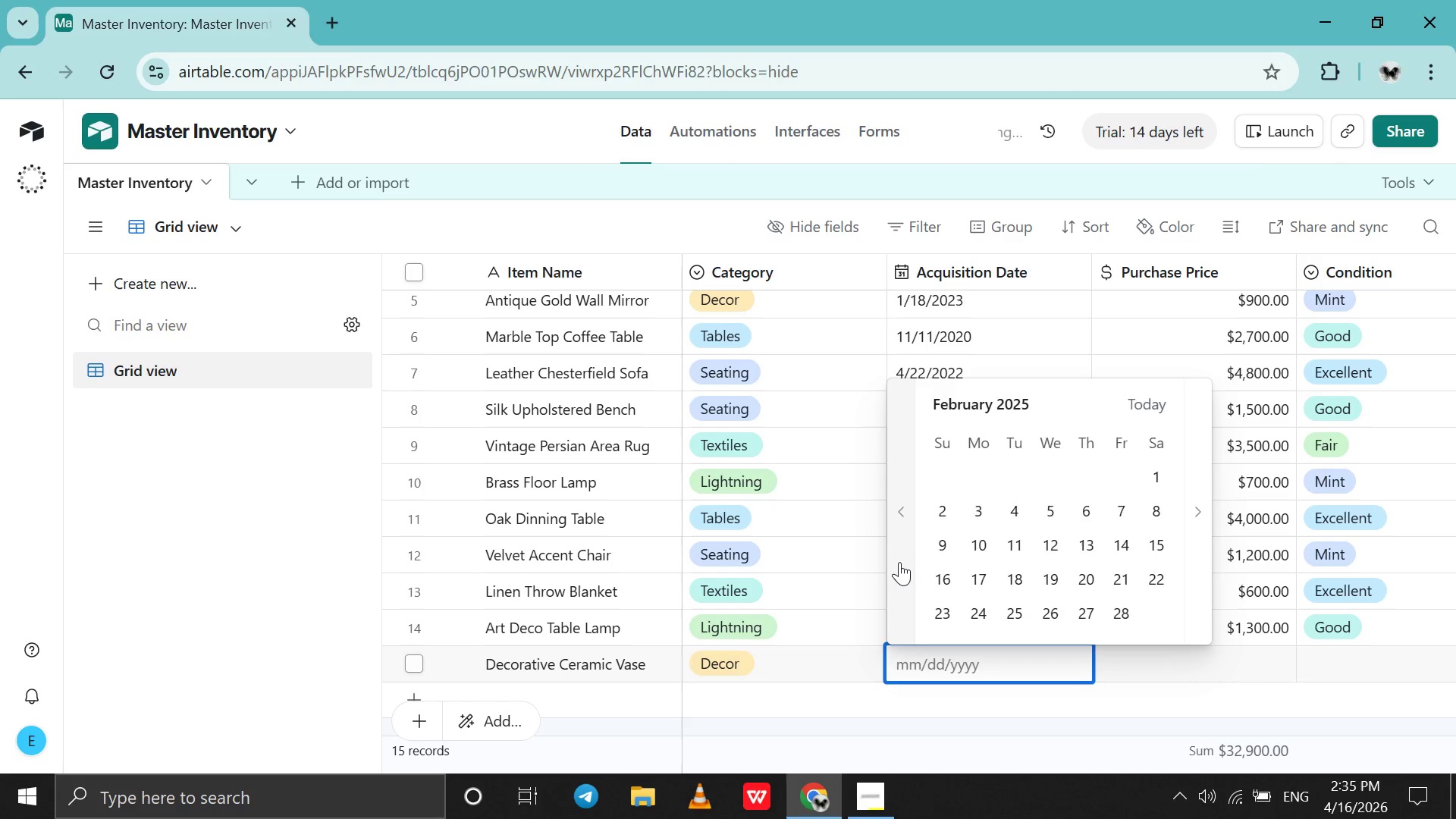 
triple_click([899, 562])
 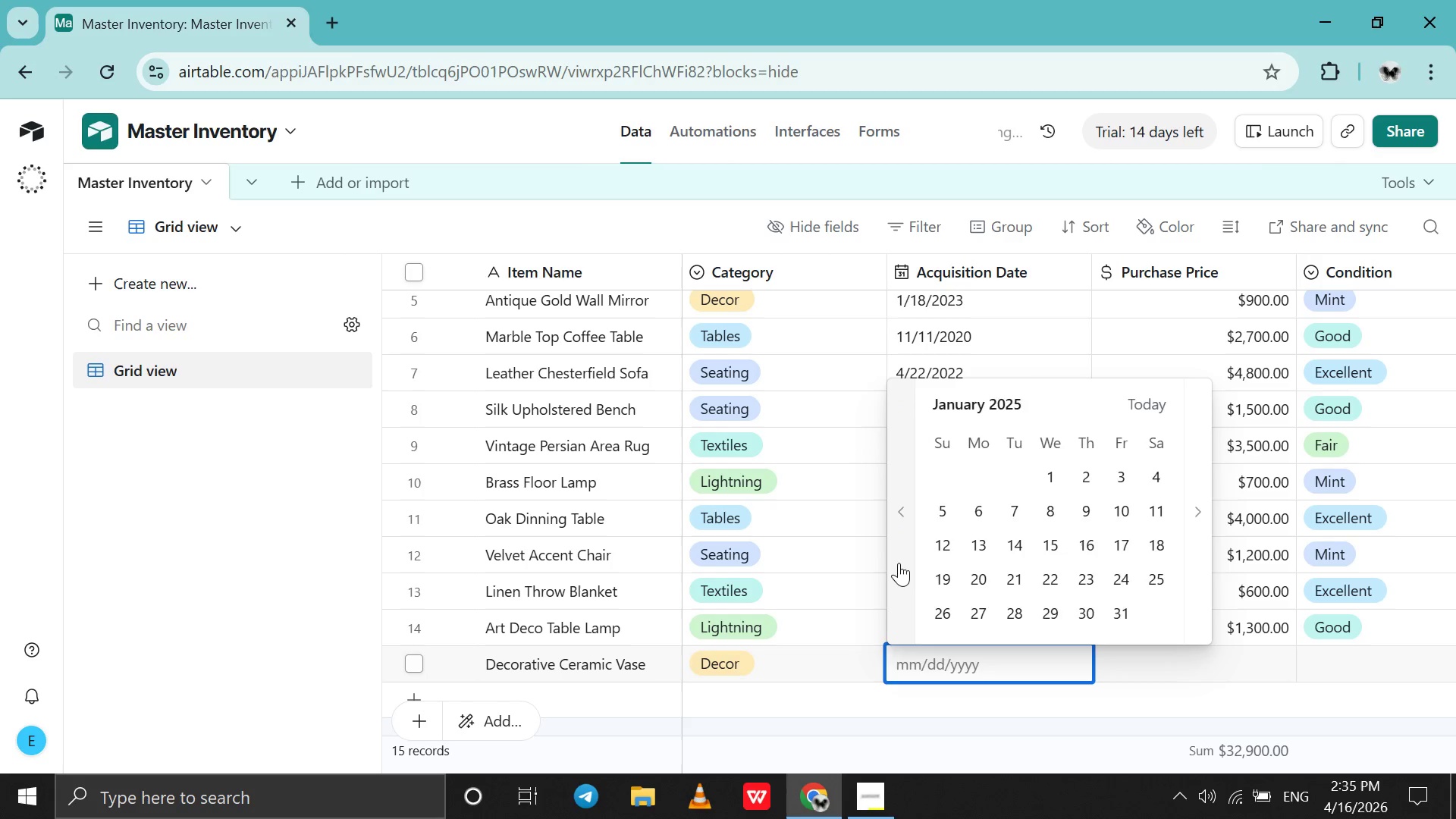 
triple_click([899, 563])
 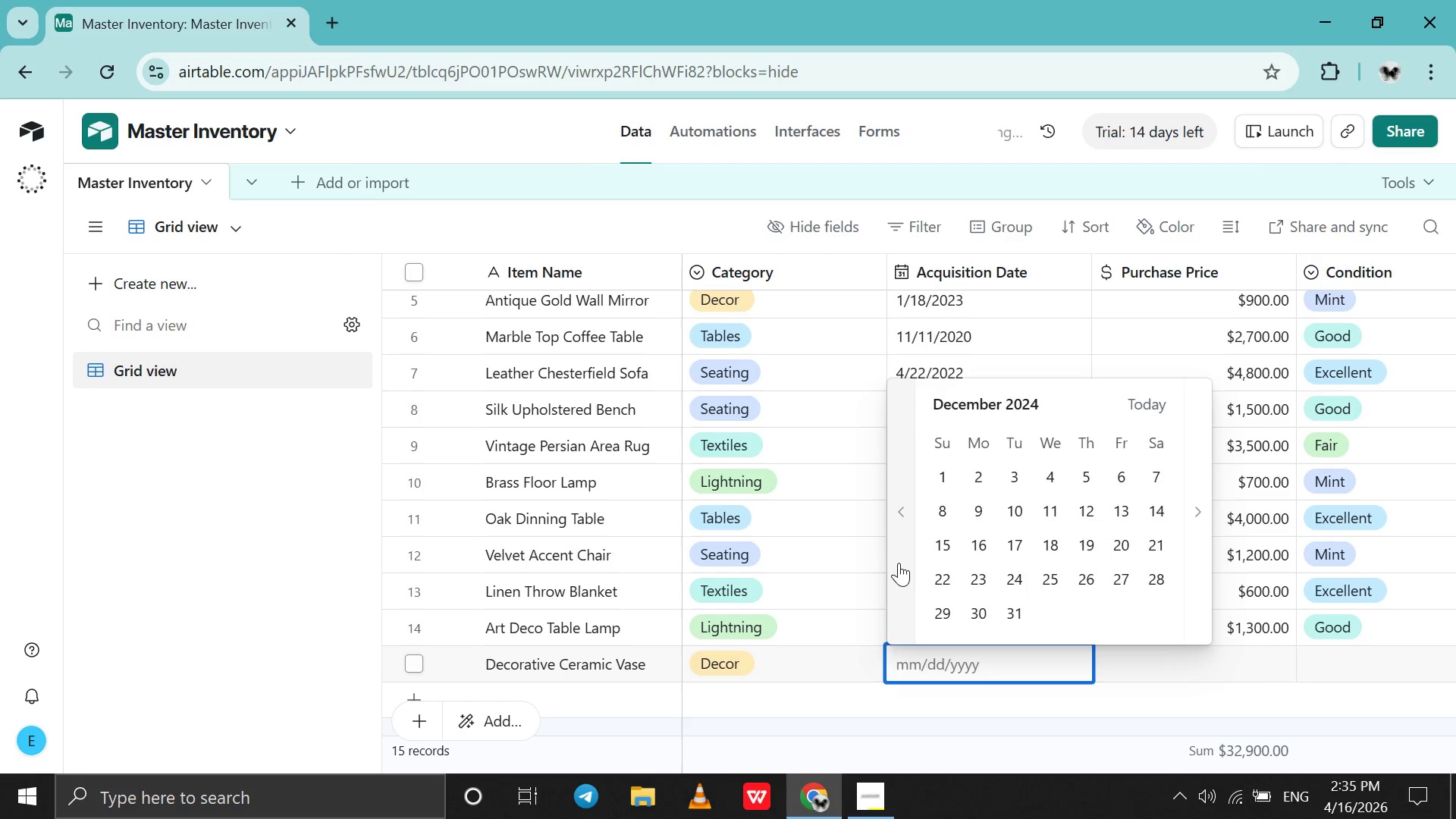 
triple_click([899, 563])
 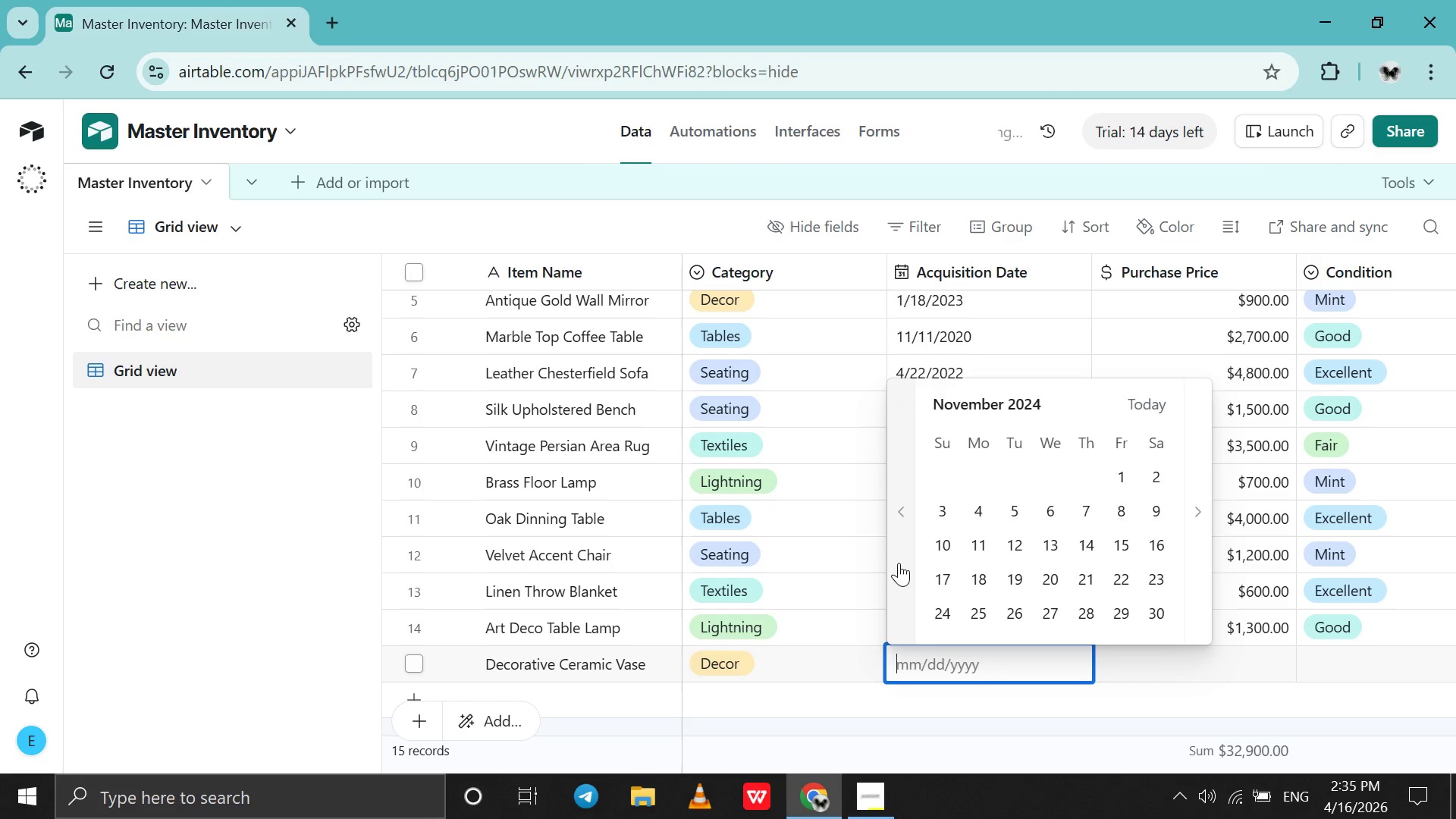 
triple_click([899, 563])
 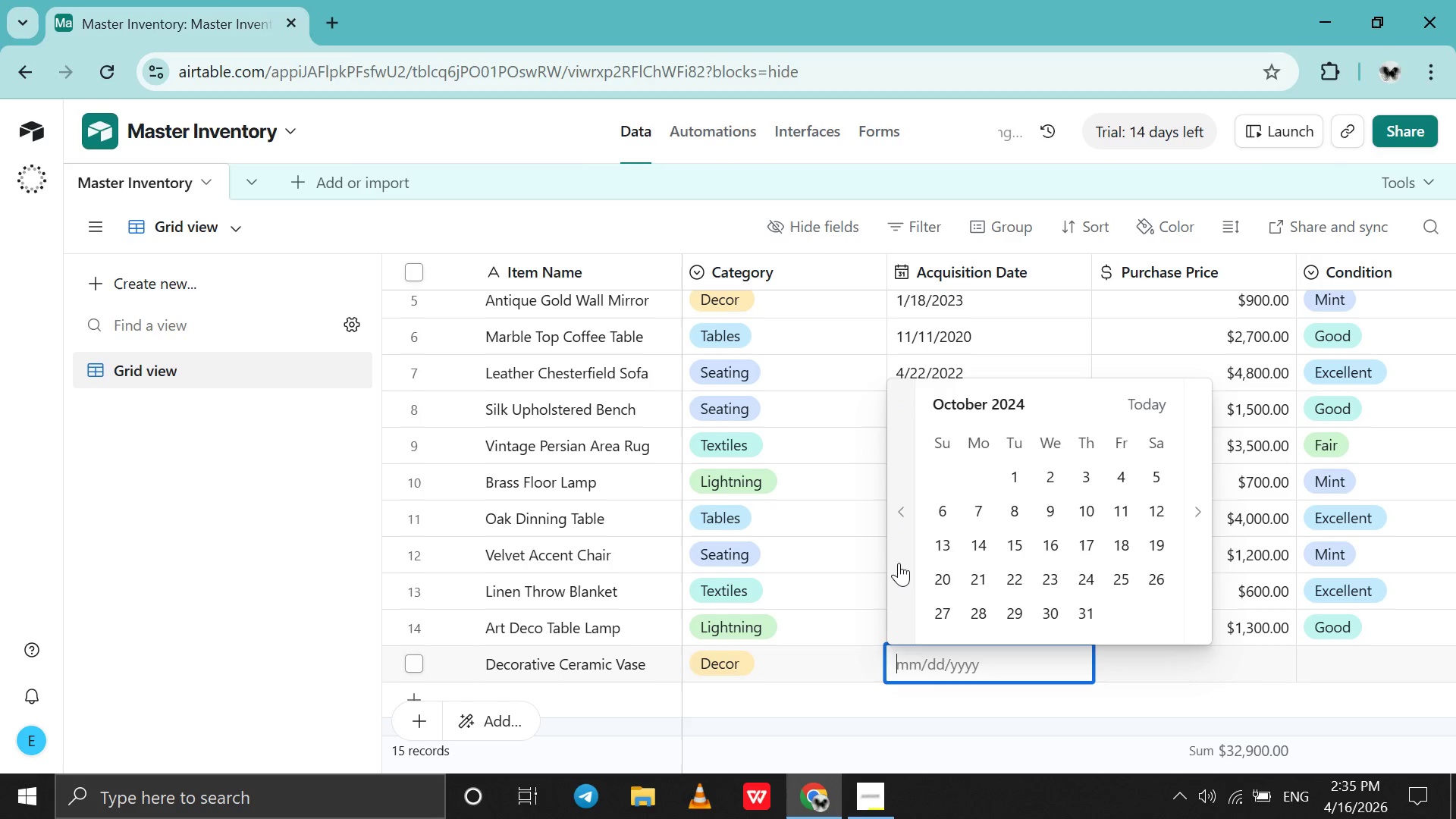 
triple_click([899, 563])
 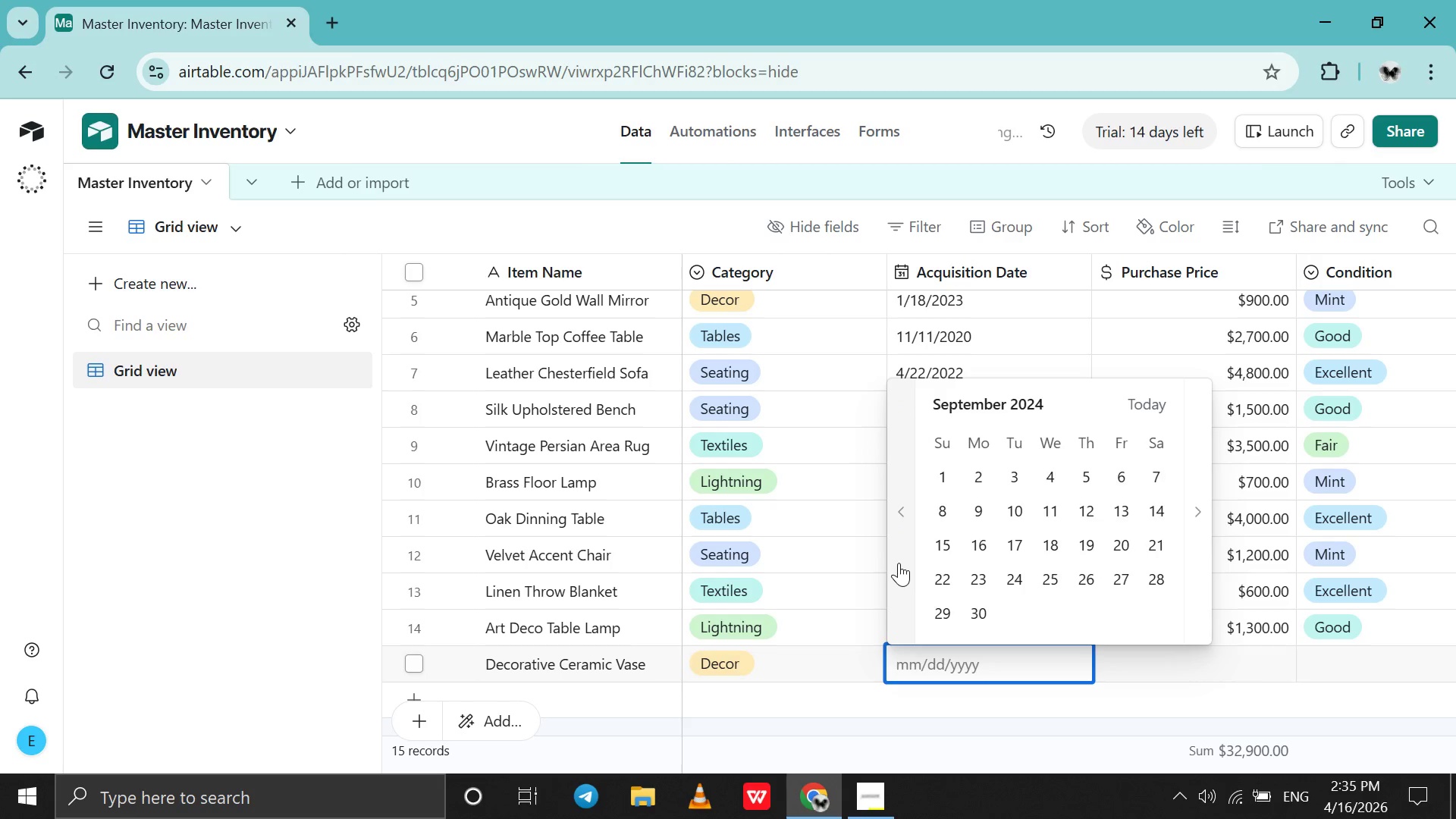 
triple_click([899, 563])
 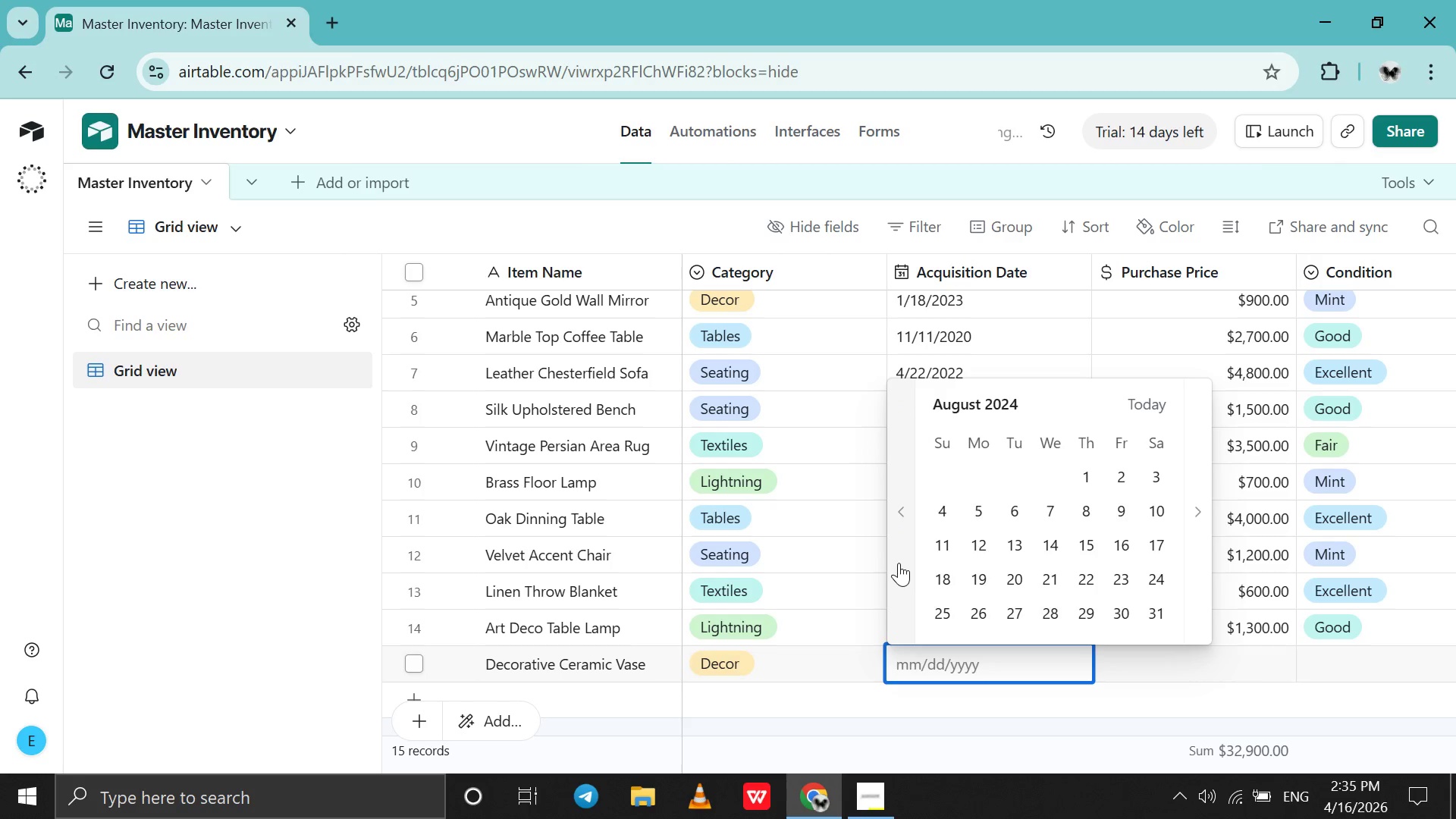 
triple_click([899, 563])
 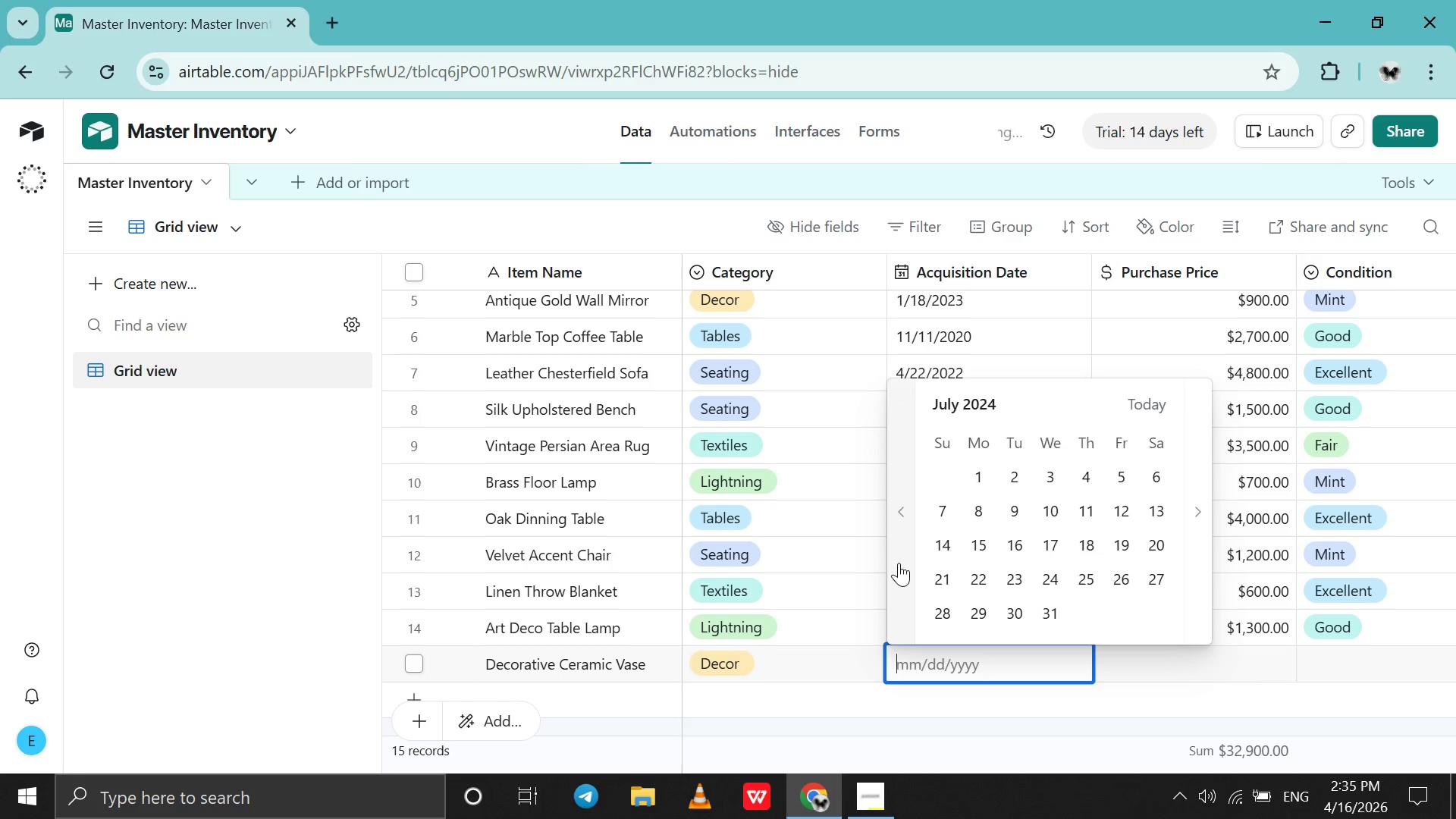 
triple_click([899, 563])
 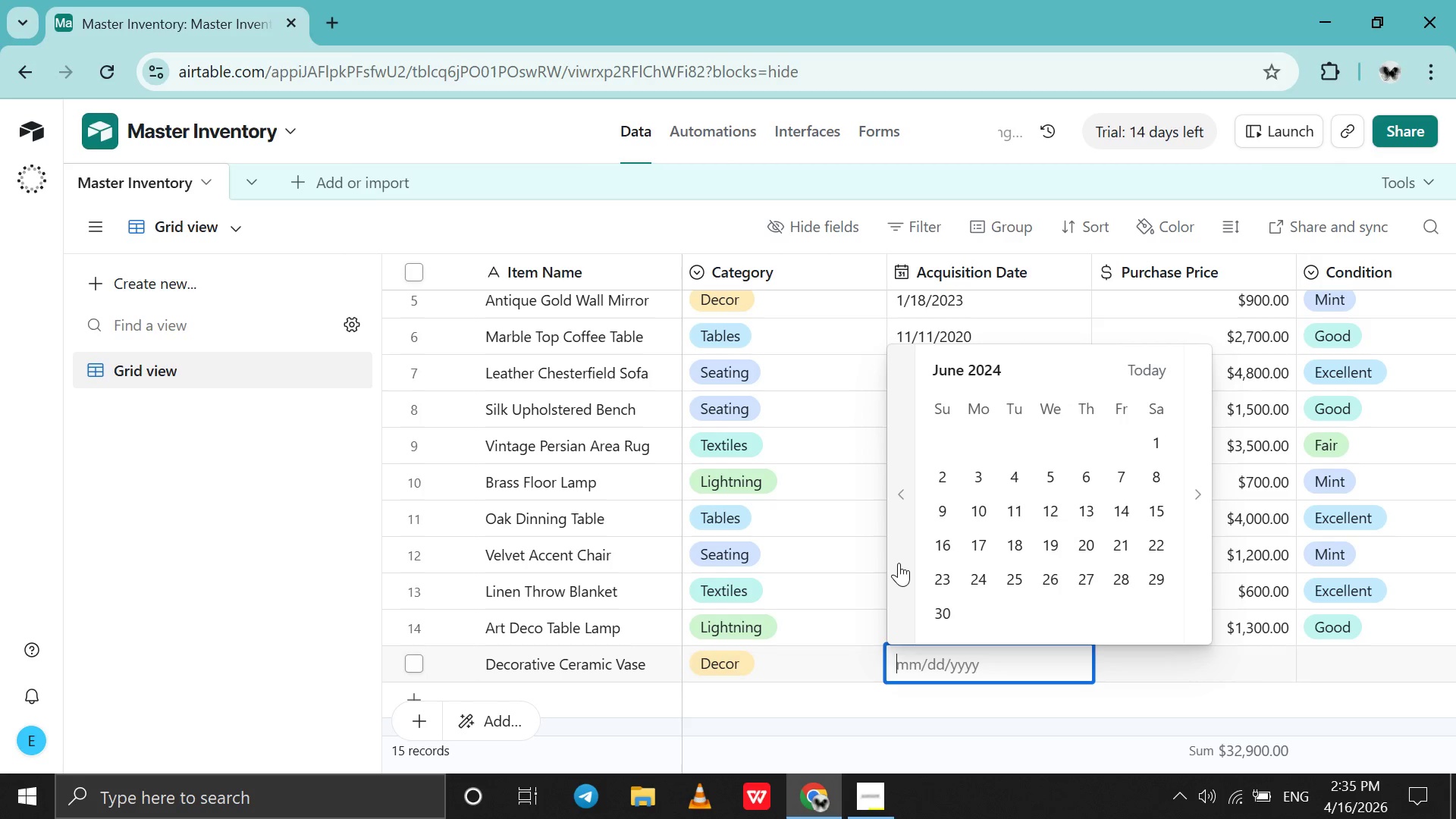 
triple_click([899, 563])
 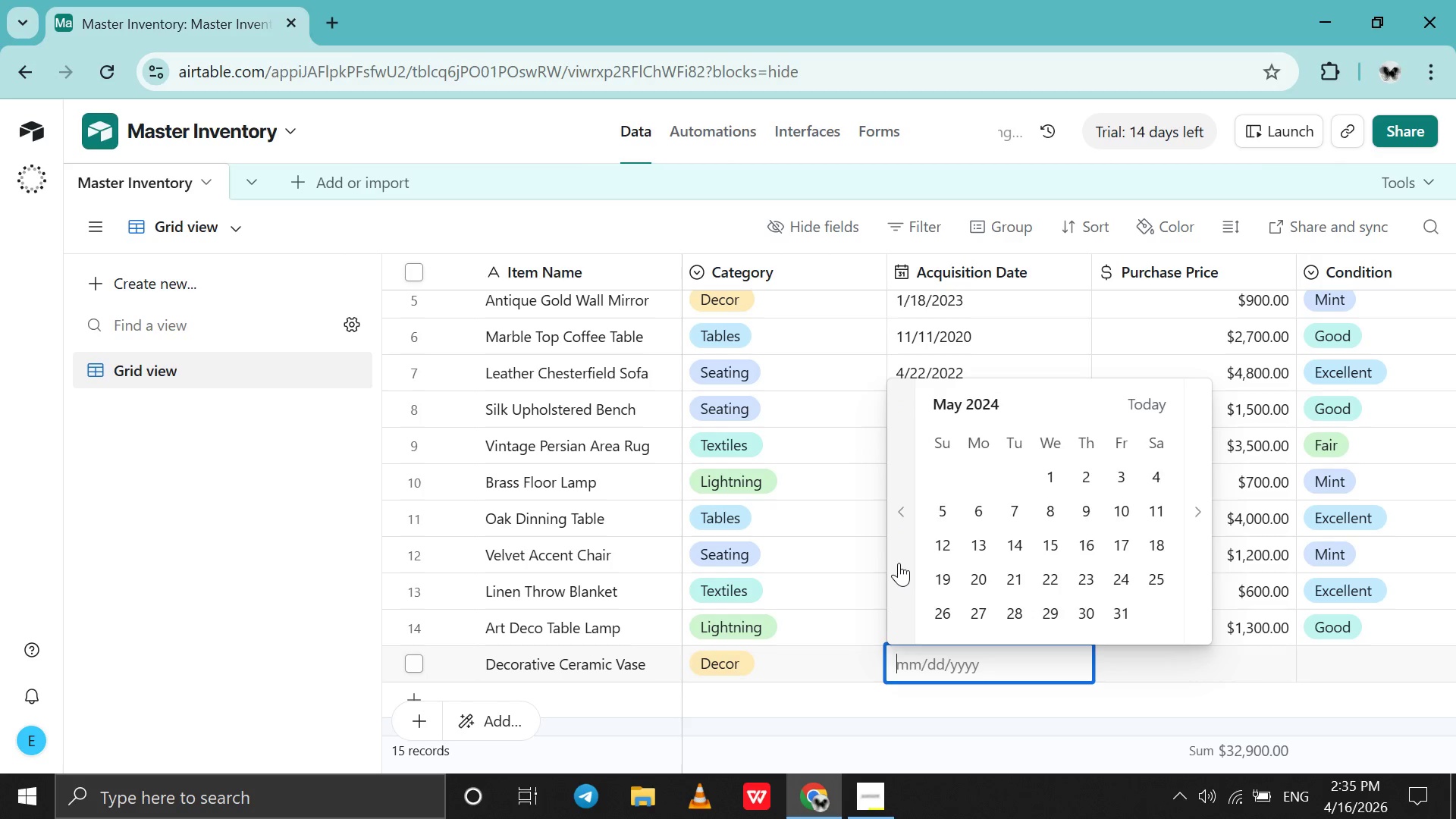 
triple_click([899, 563])
 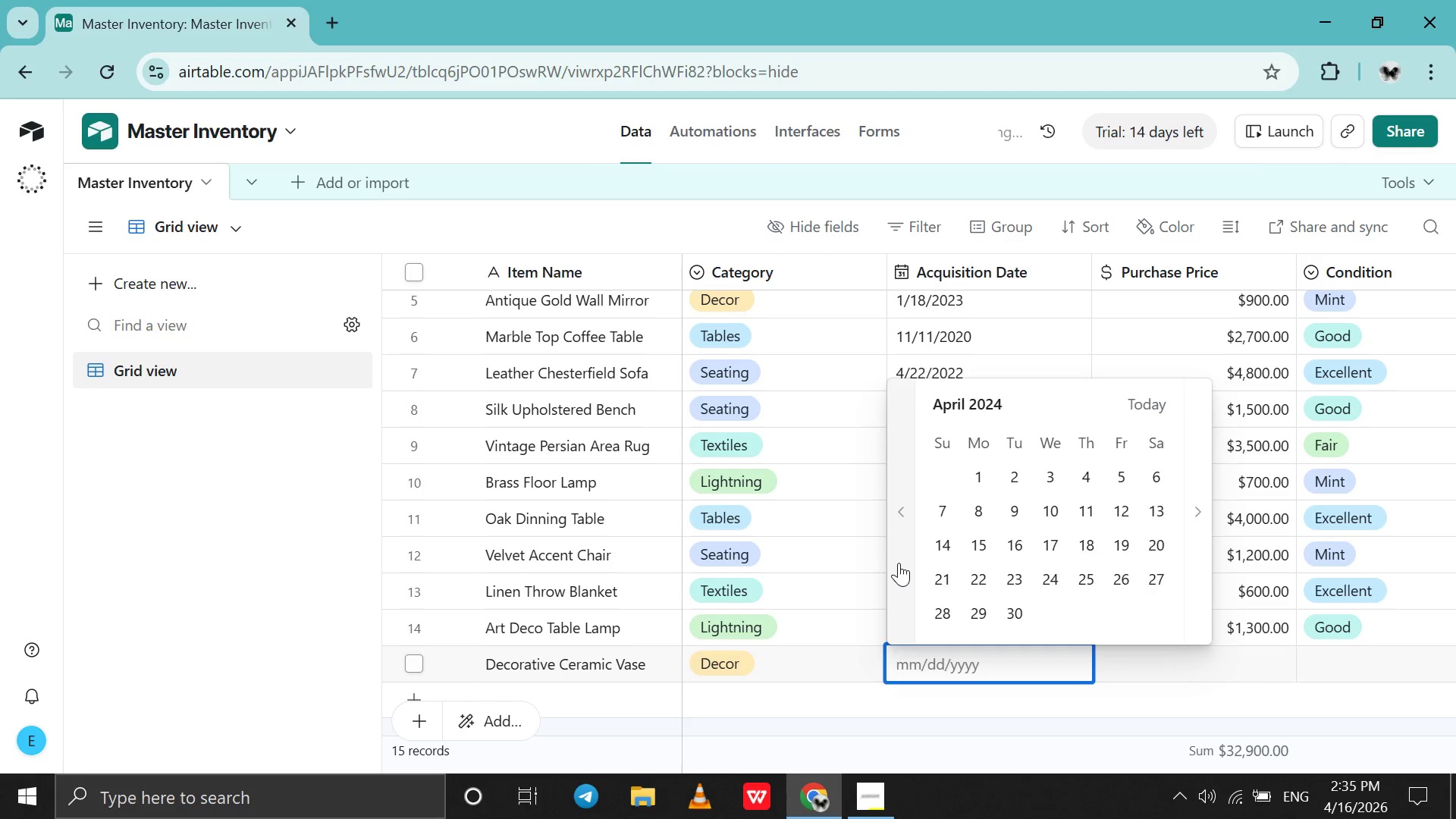 
triple_click([899, 563])
 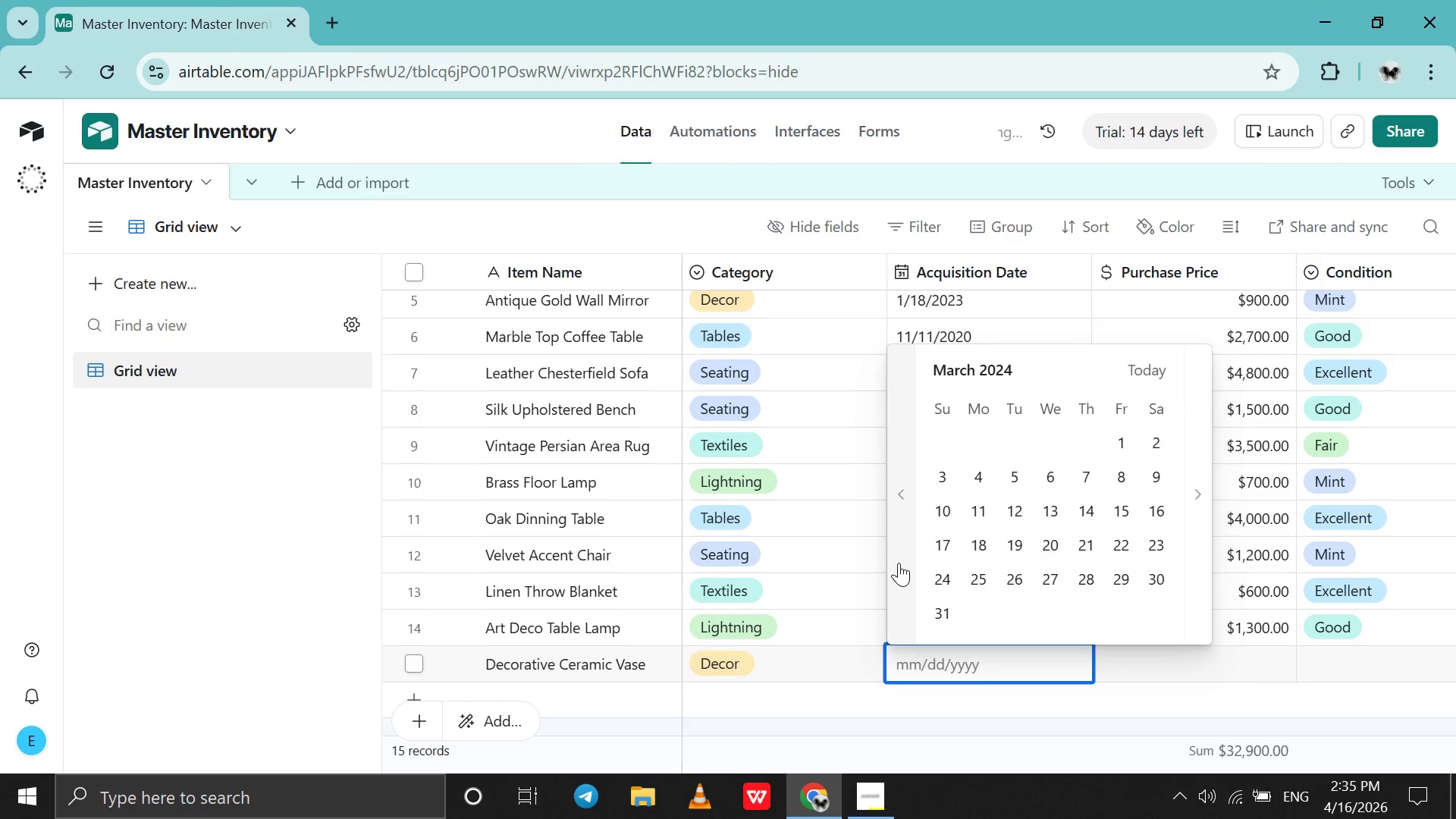 
triple_click([899, 563])
 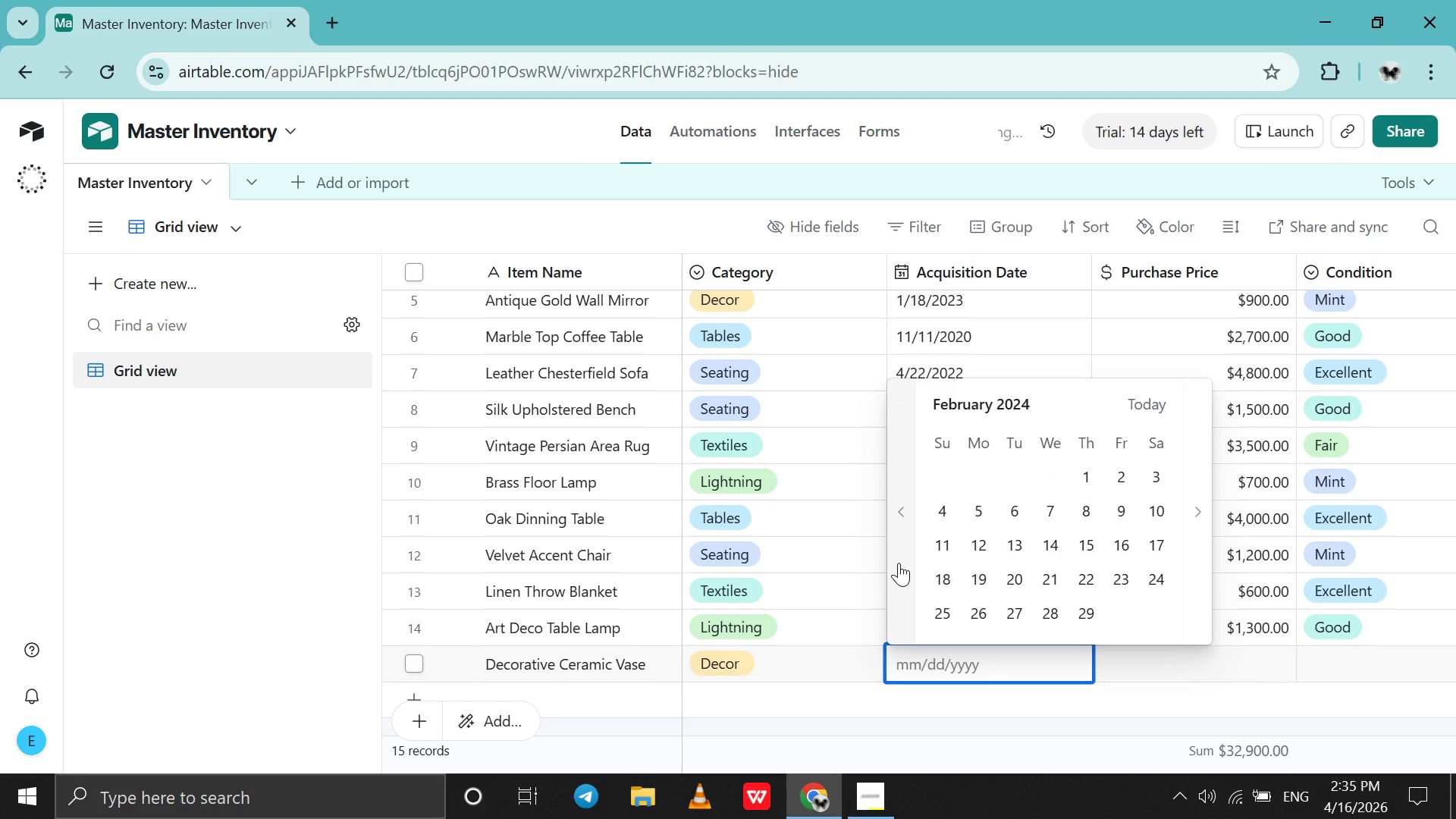 
triple_click([899, 563])
 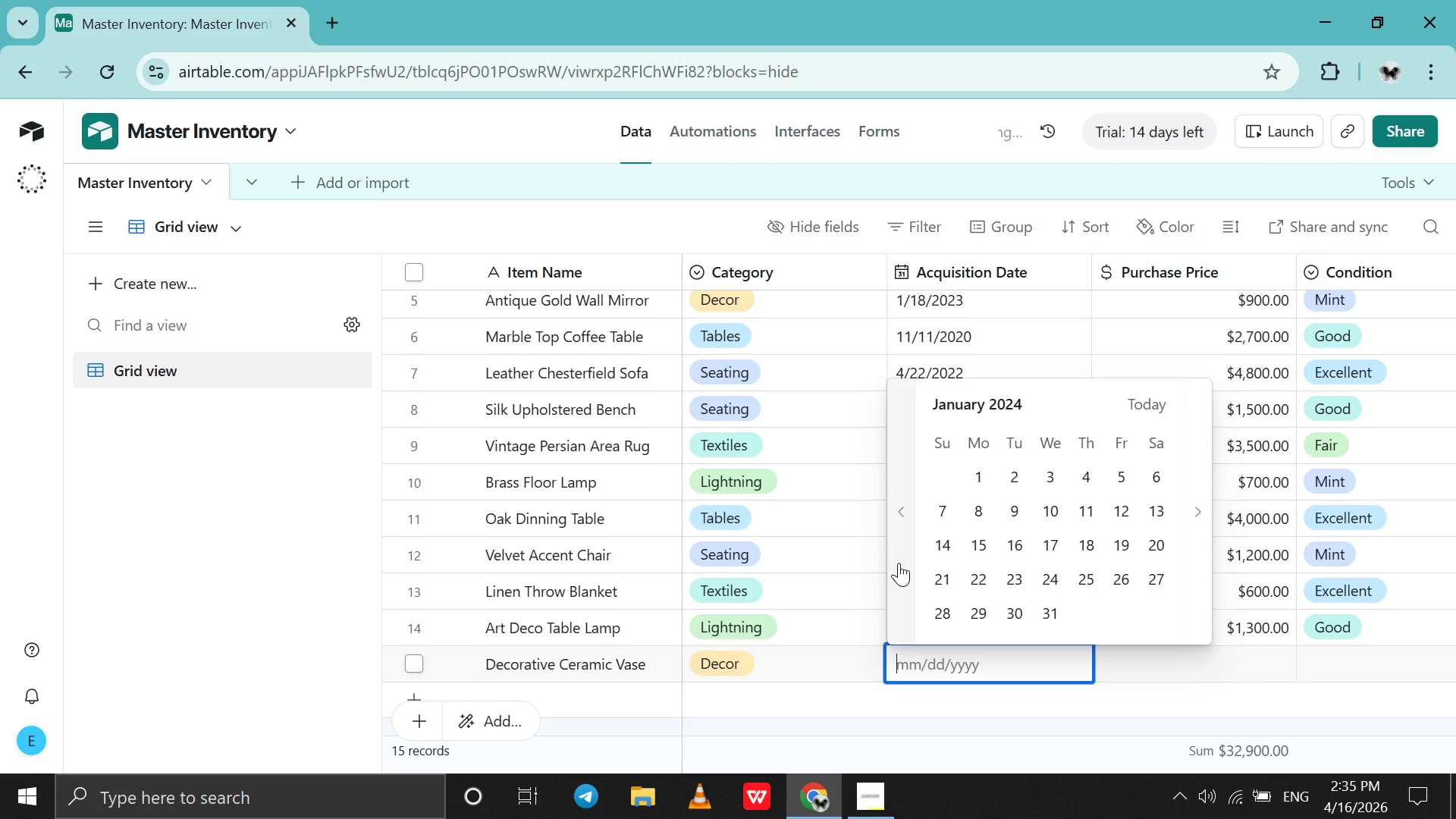 
triple_click([899, 563])
 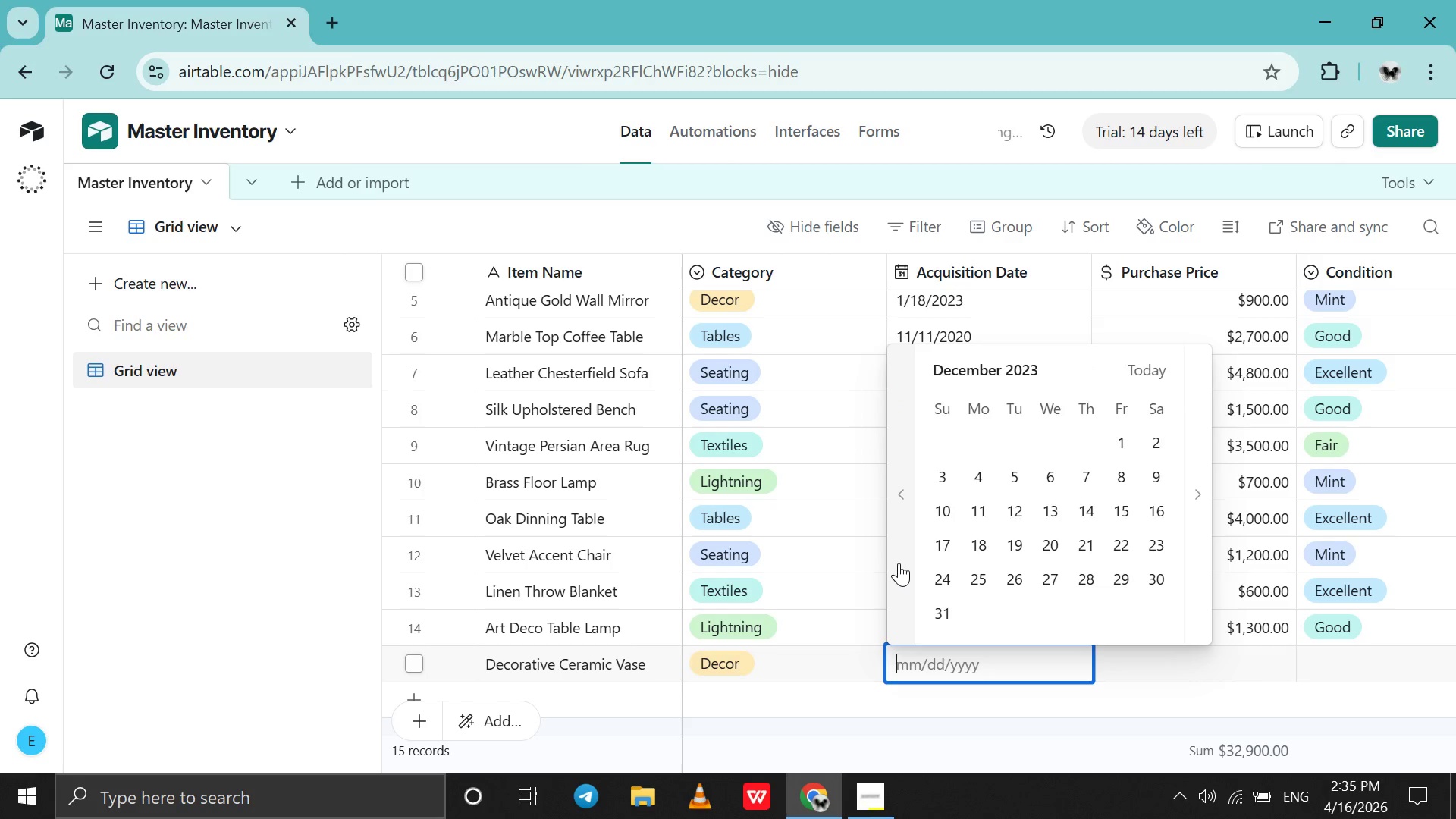 
triple_click([899, 563])
 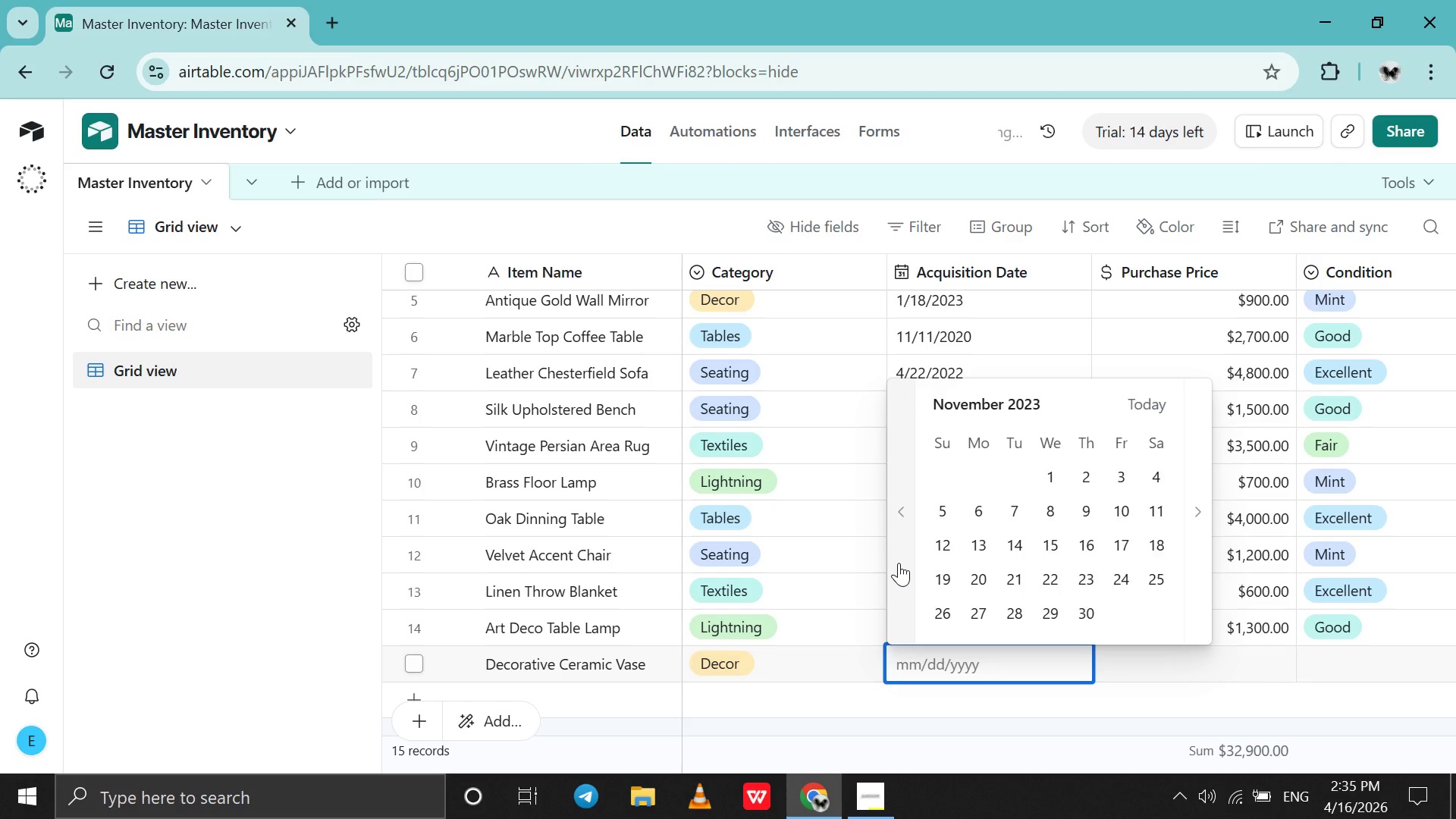 
triple_click([899, 563])
 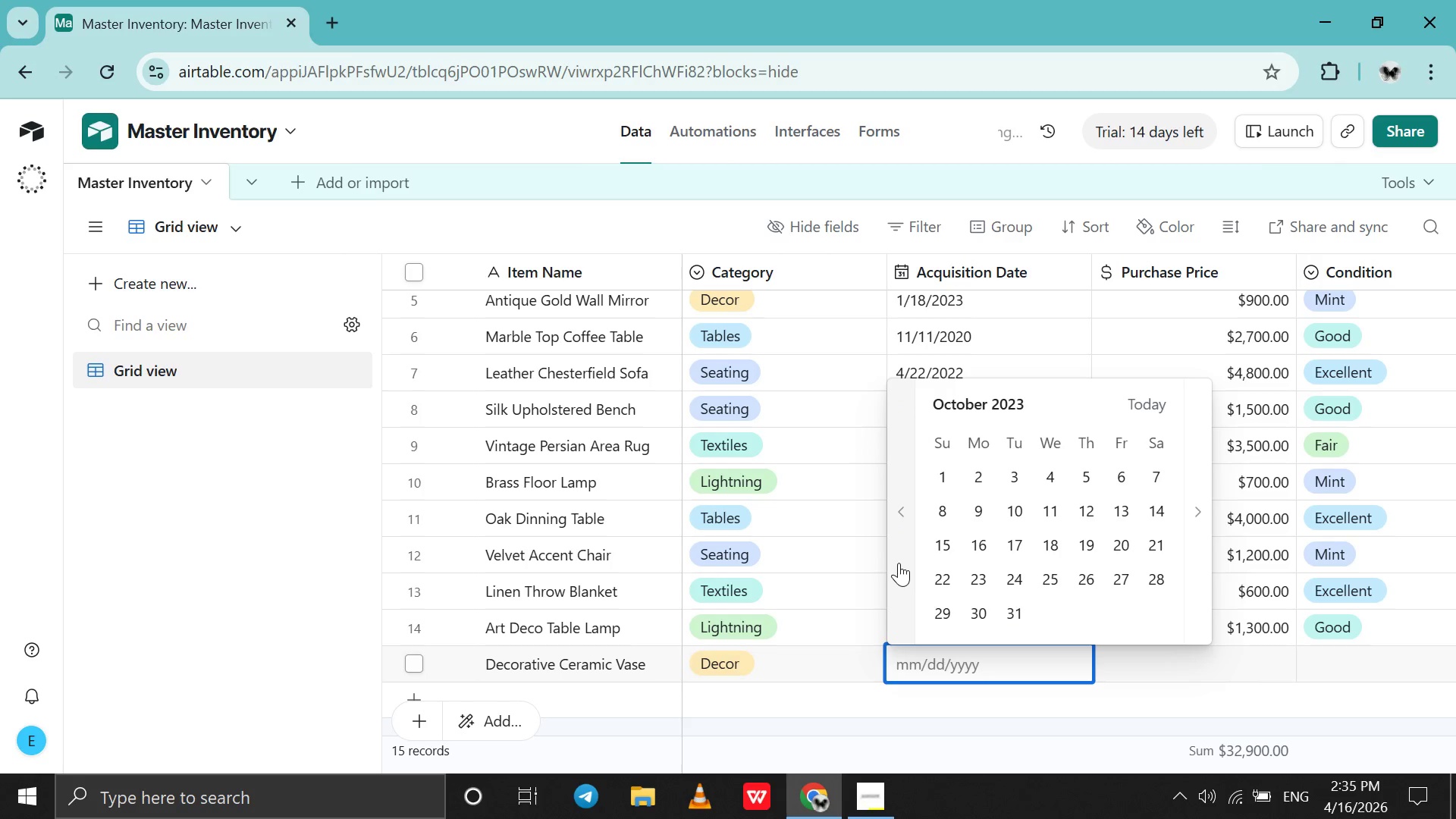 
triple_click([899, 563])
 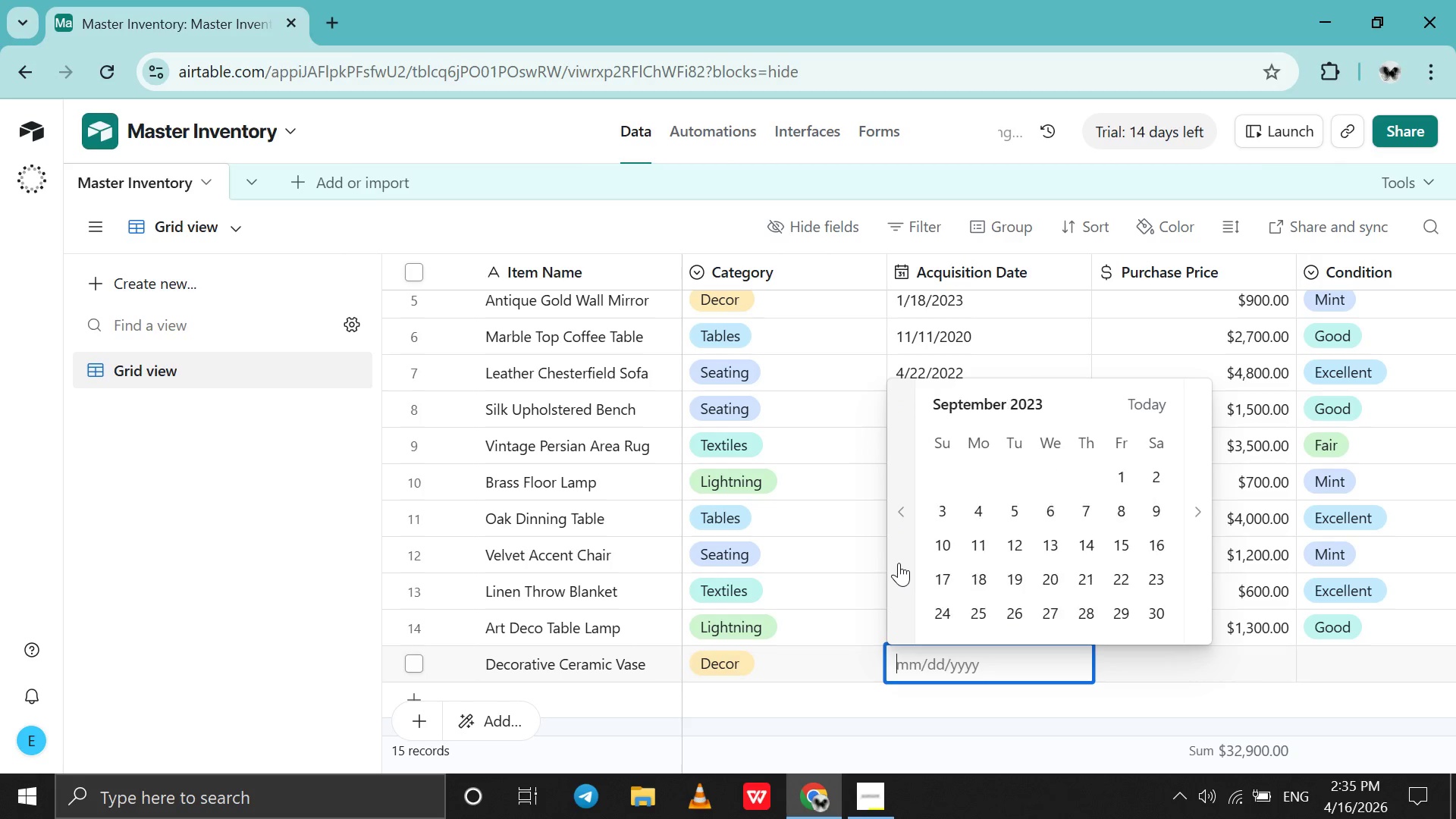 
triple_click([899, 563])
 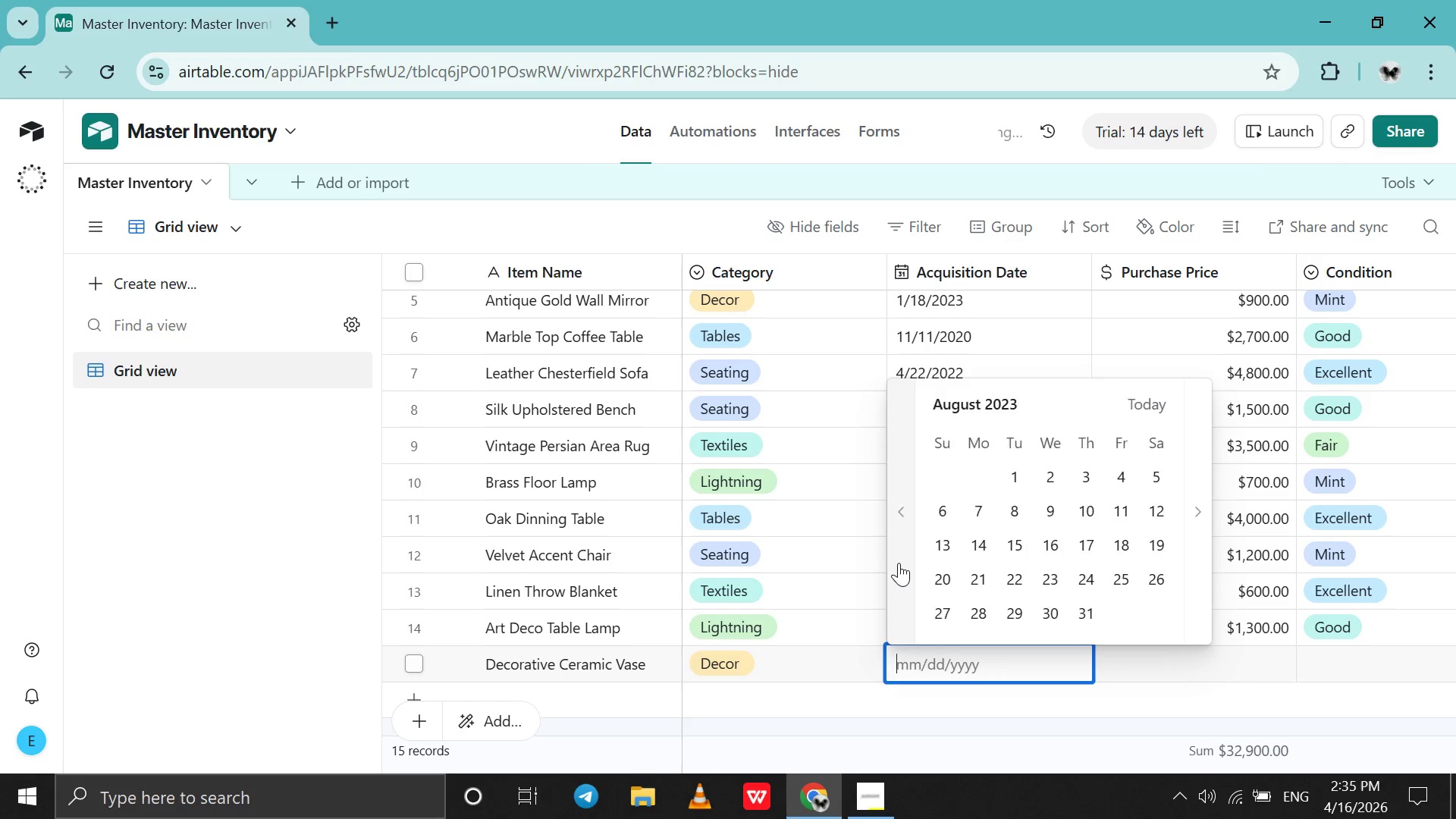 
triple_click([899, 563])
 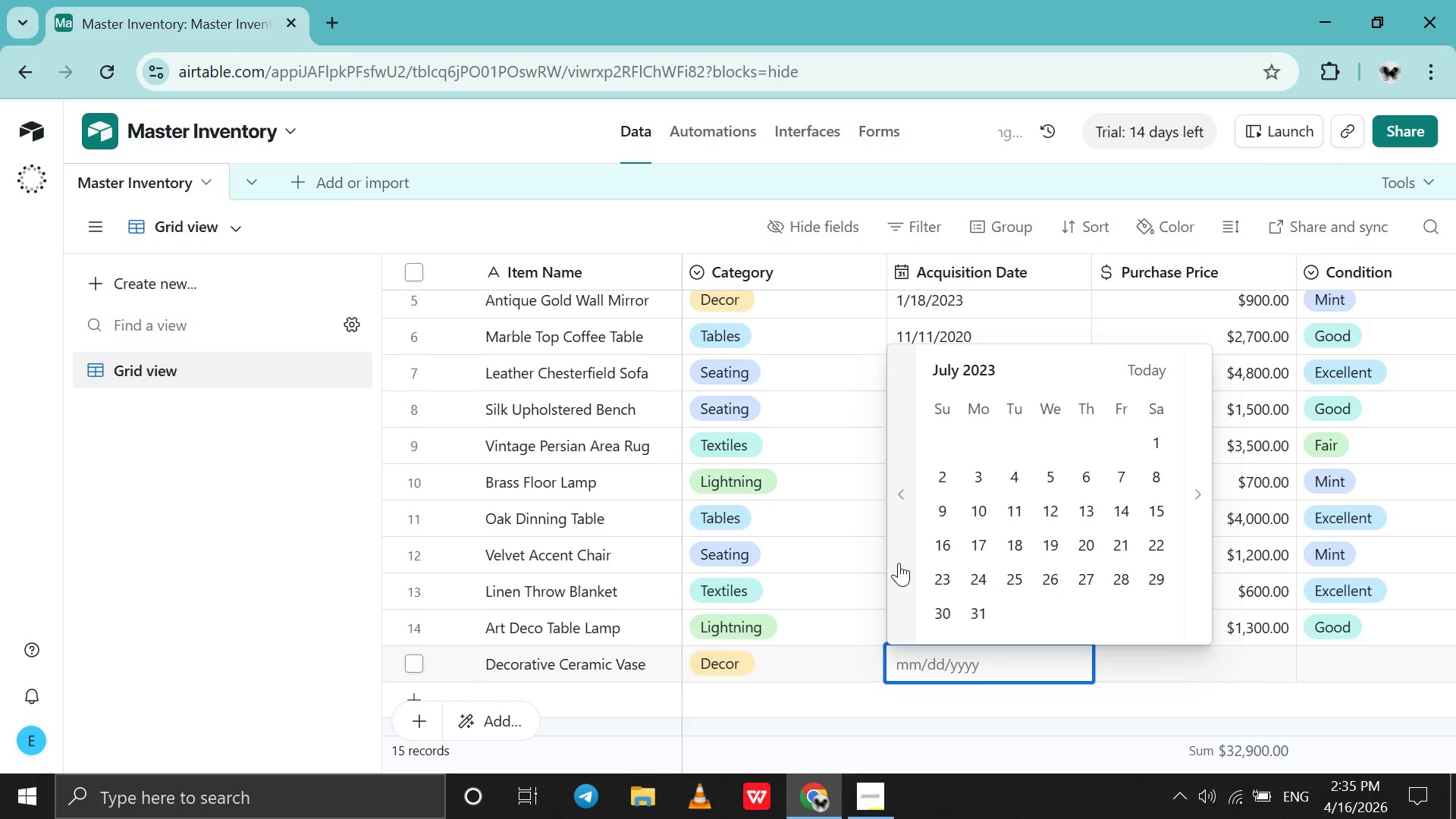 
triple_click([899, 563])
 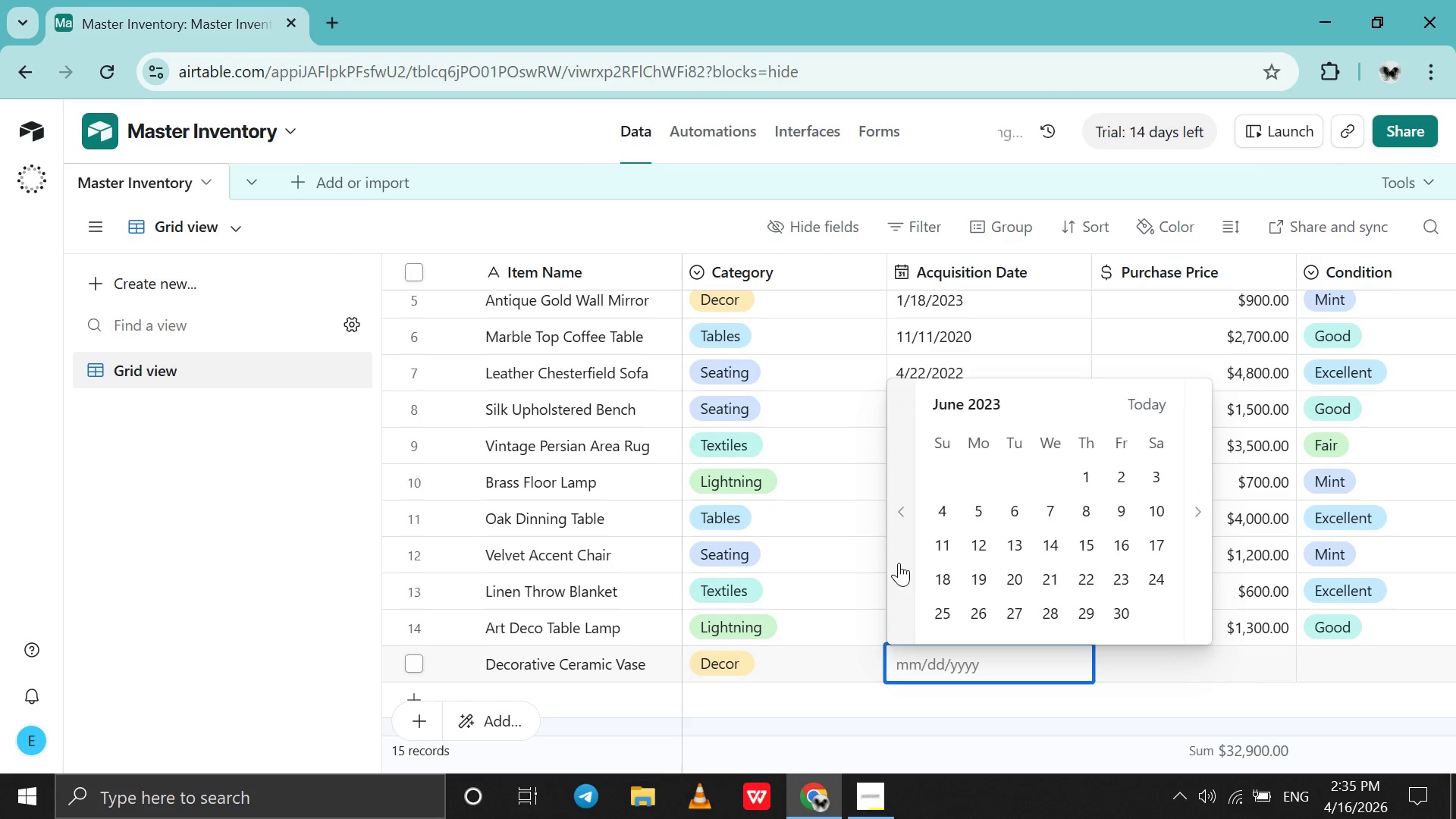 
triple_click([899, 563])
 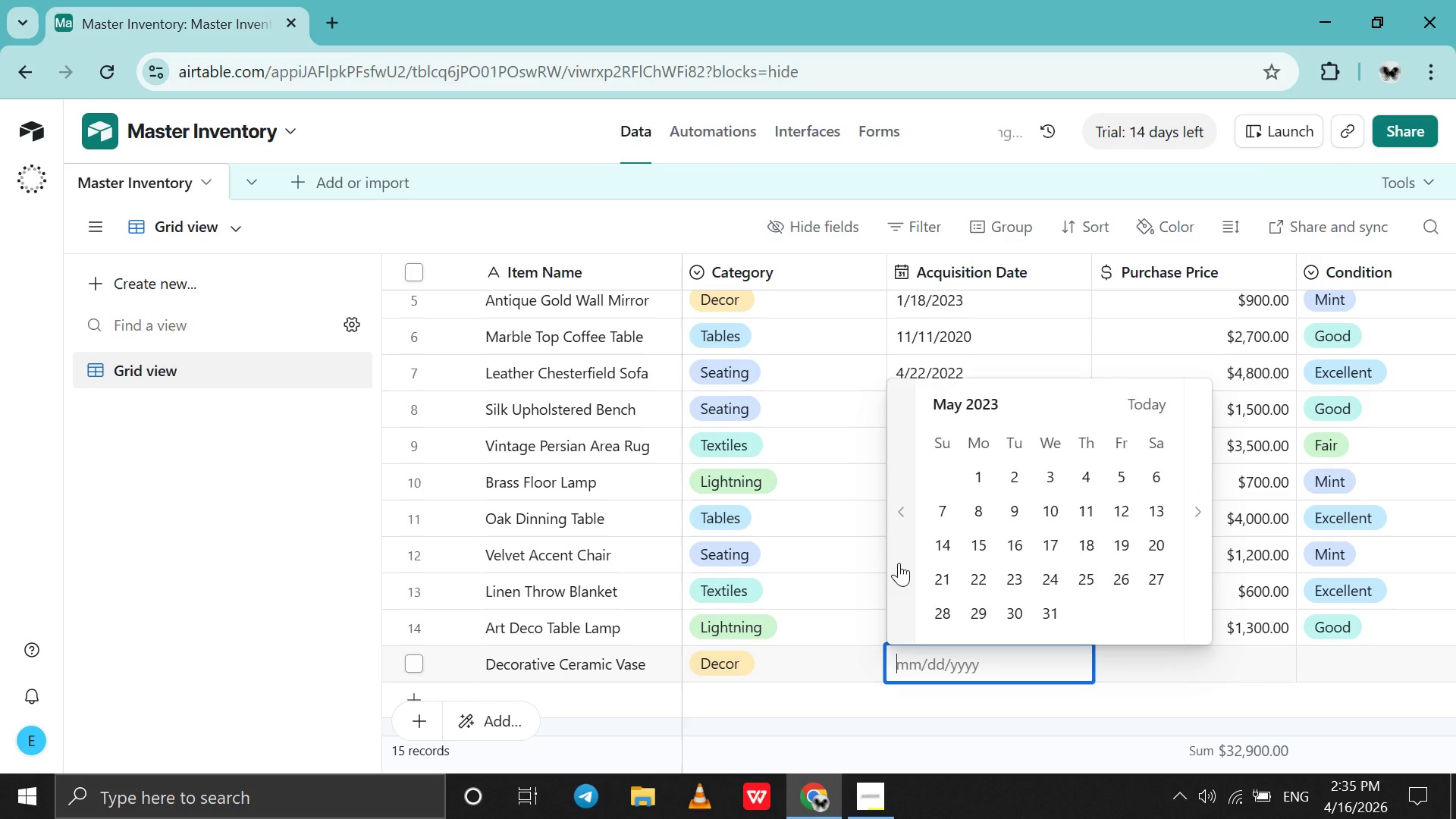 
triple_click([899, 563])
 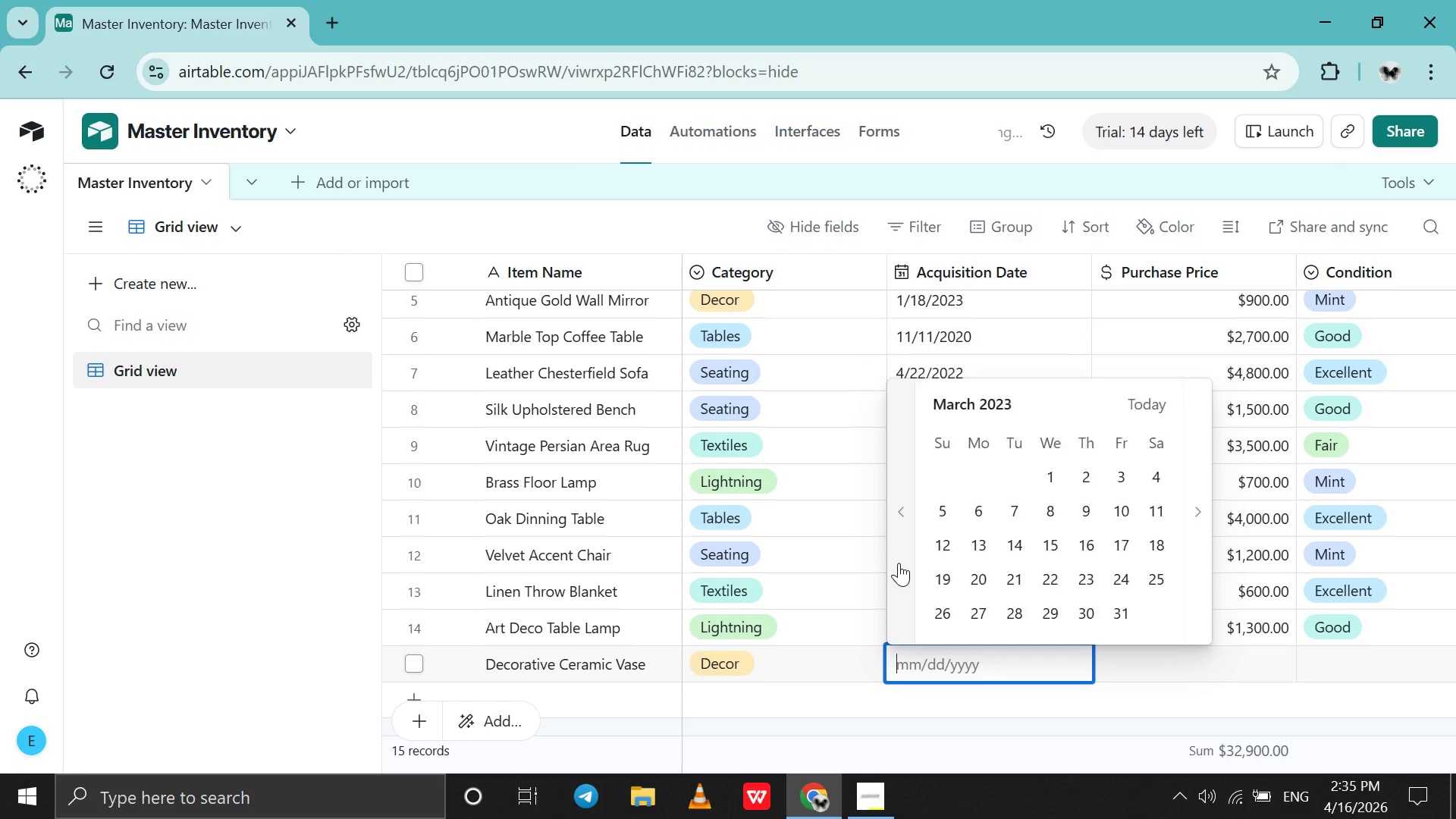 
triple_click([899, 563])
 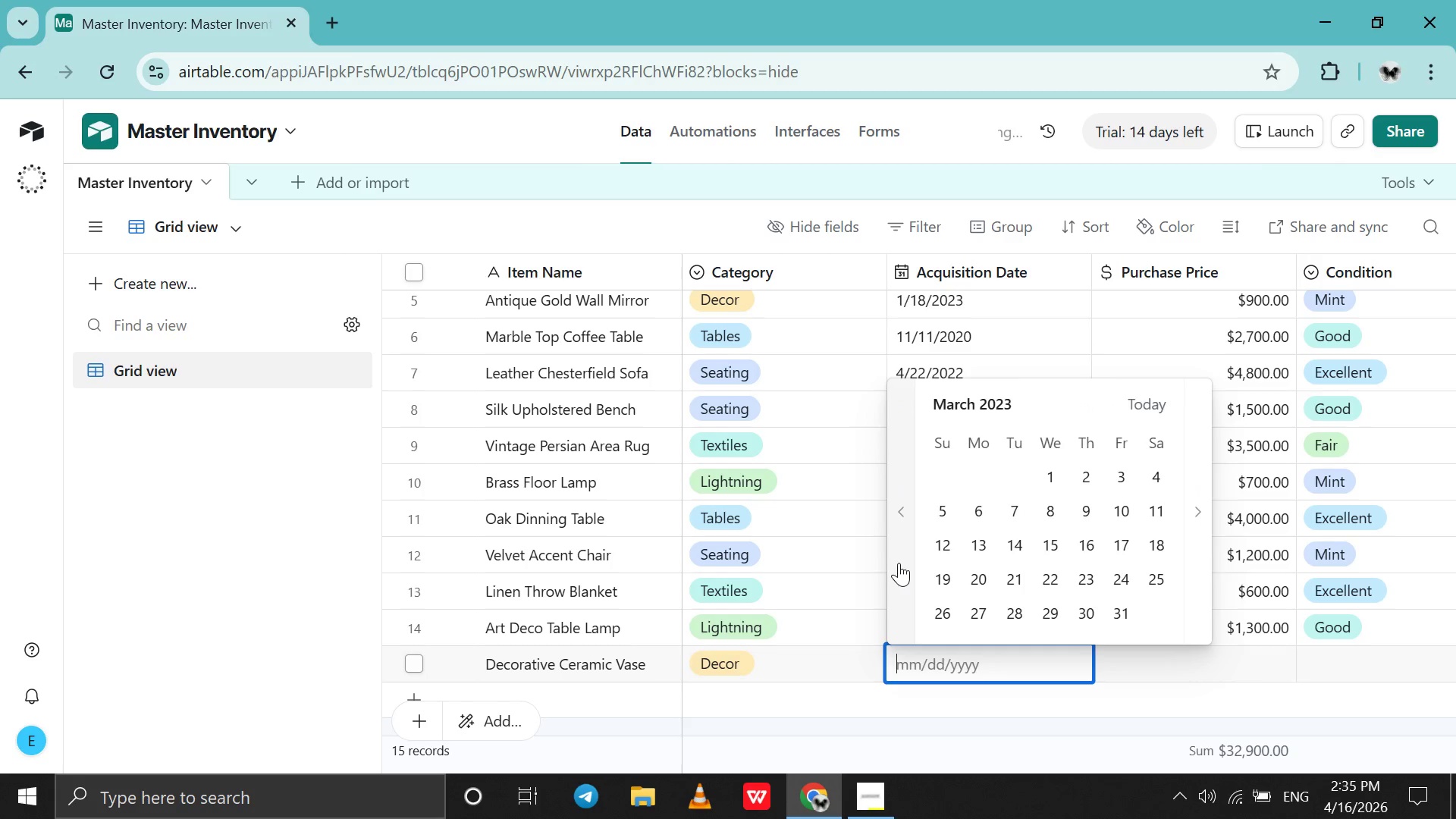 
triple_click([899, 563])
 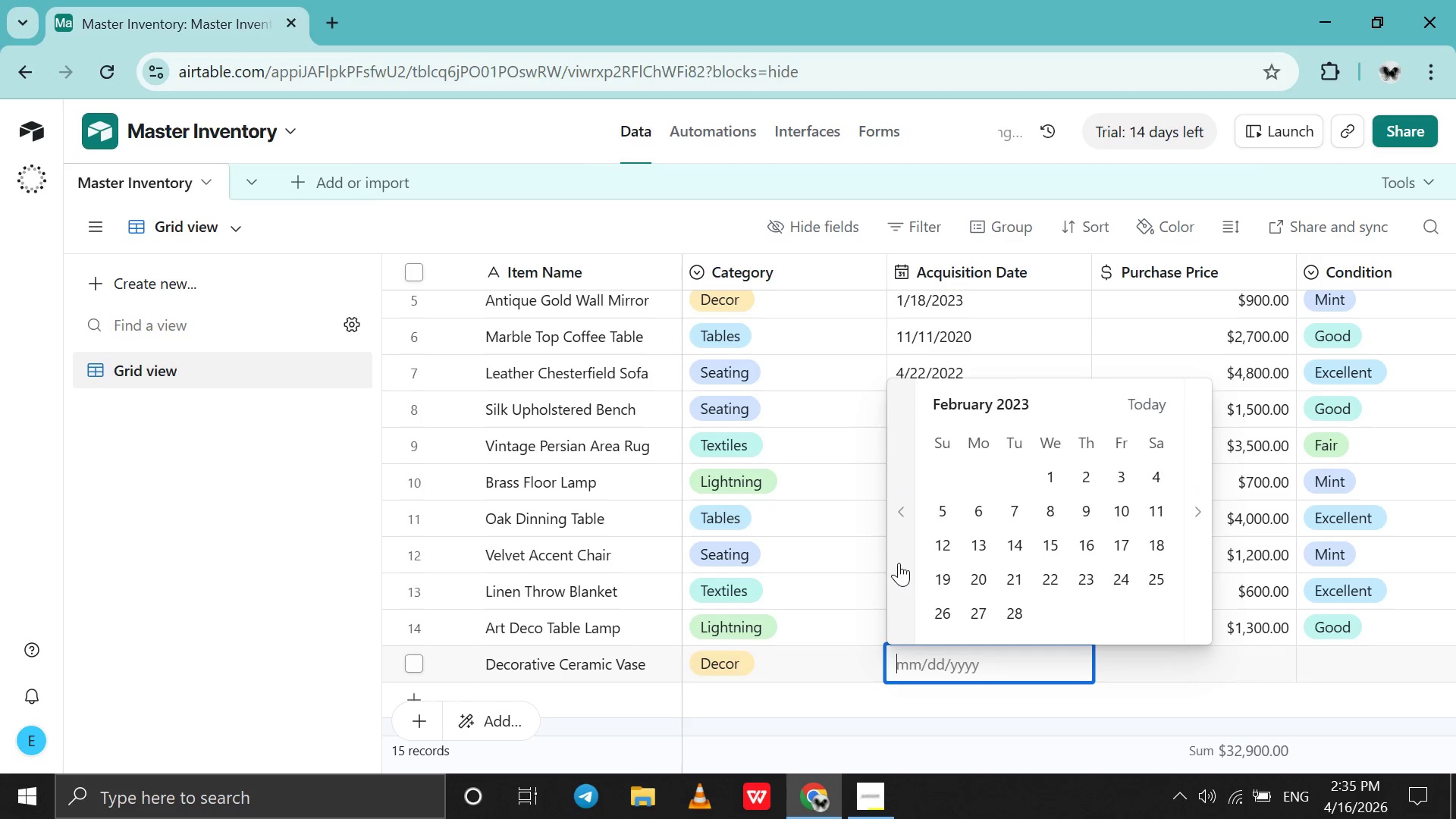 
triple_click([899, 563])
 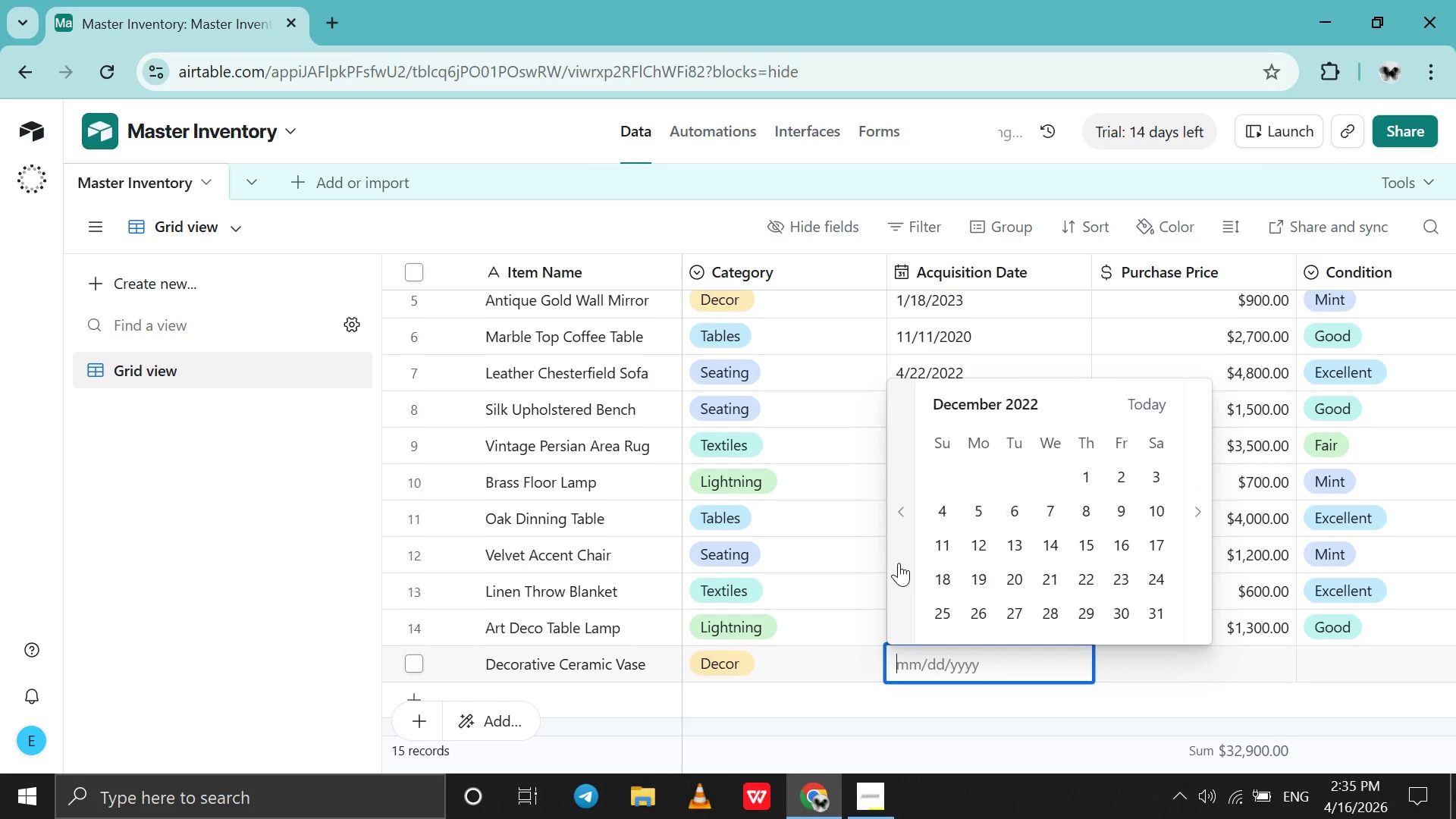 
triple_click([899, 563])
 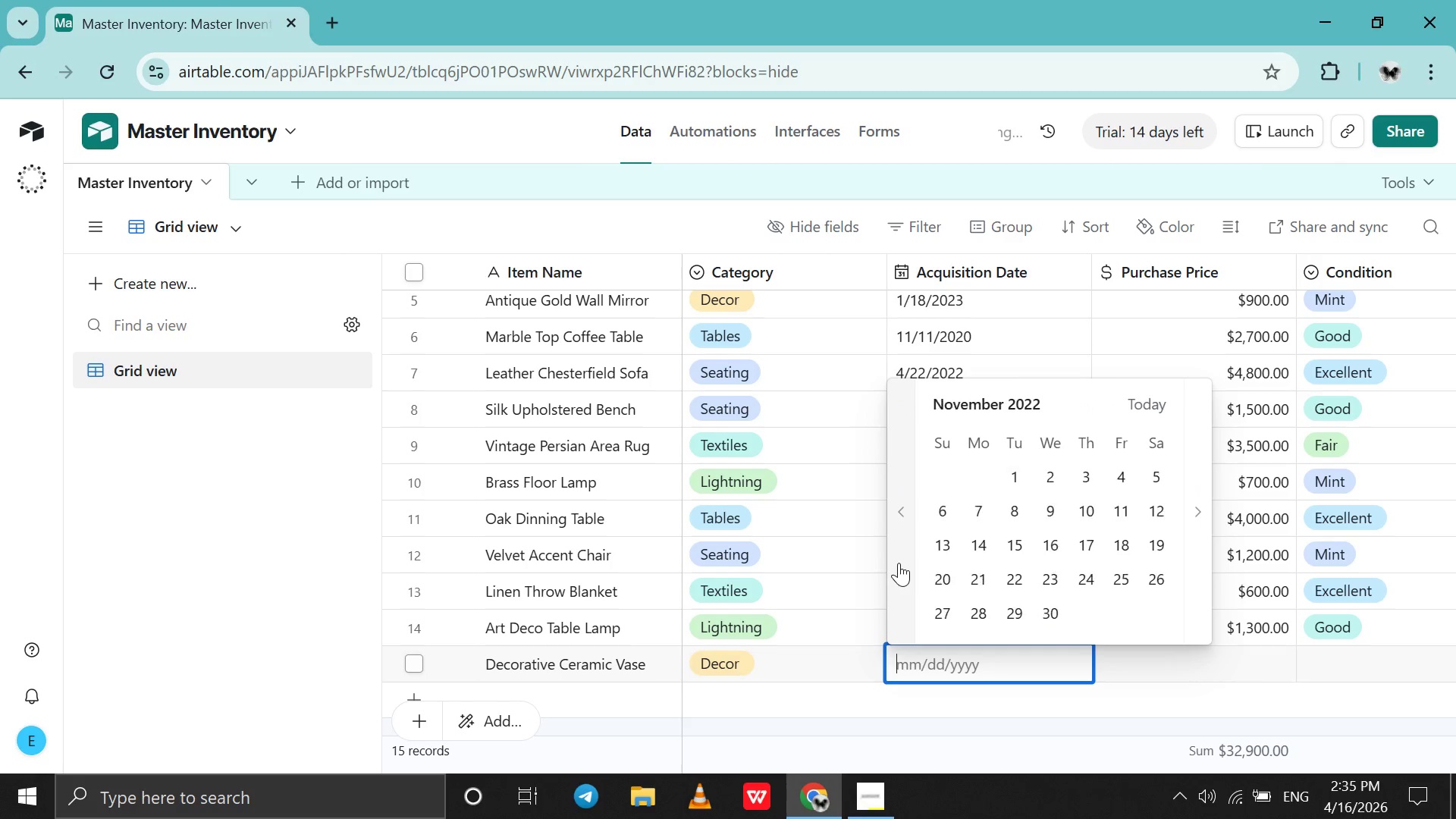 
triple_click([899, 563])
 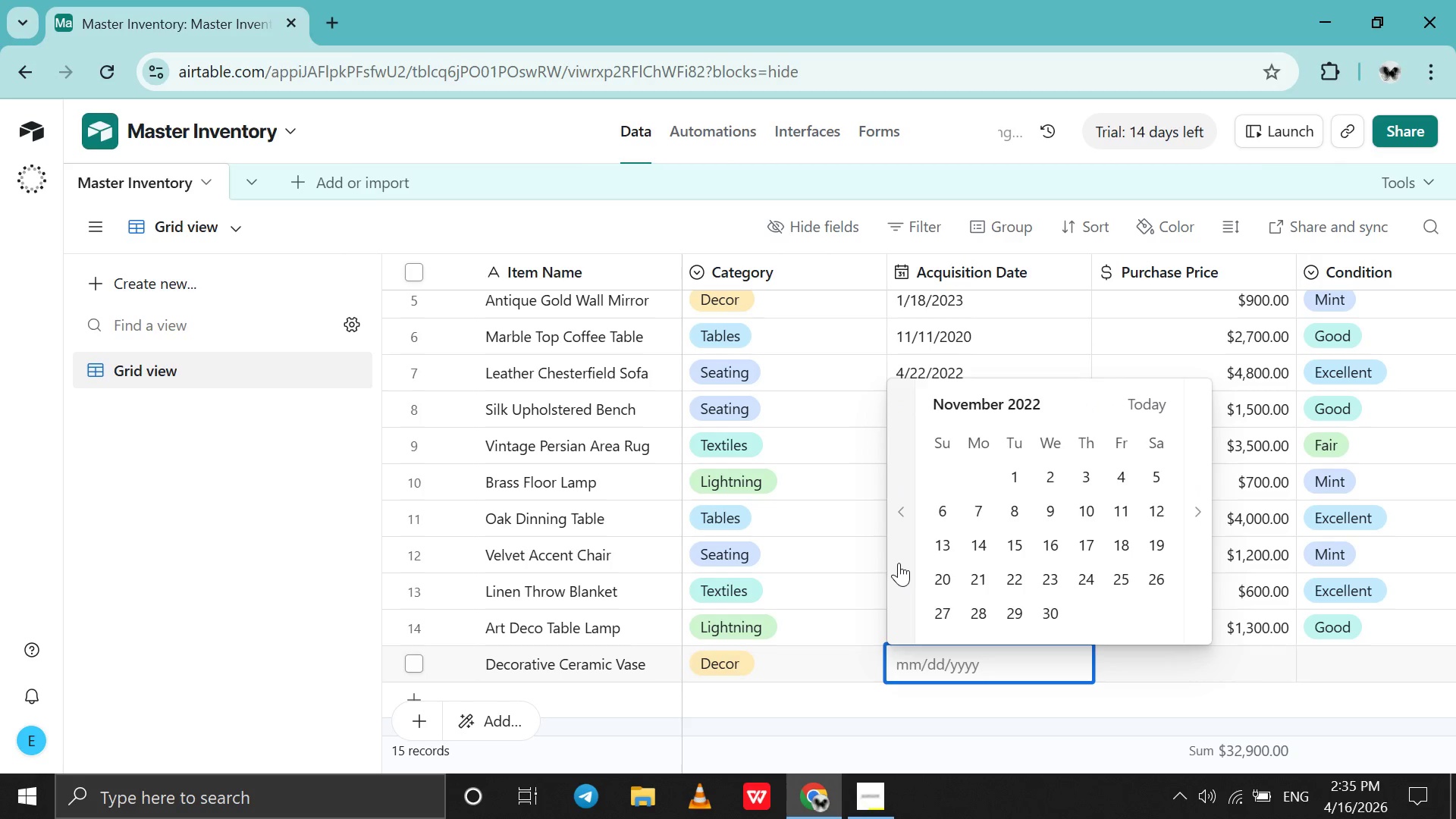 
triple_click([899, 563])
 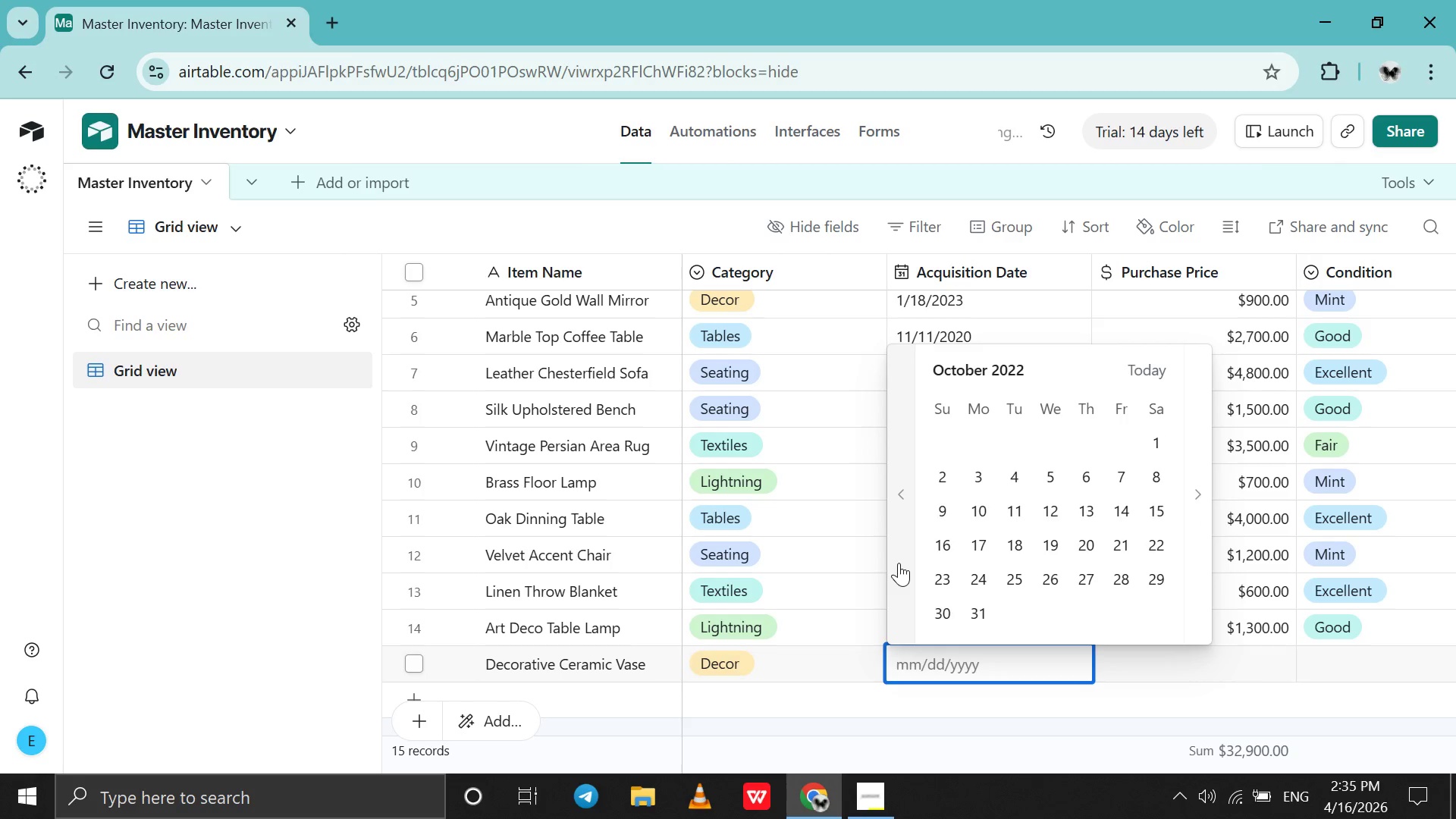 
triple_click([899, 563])
 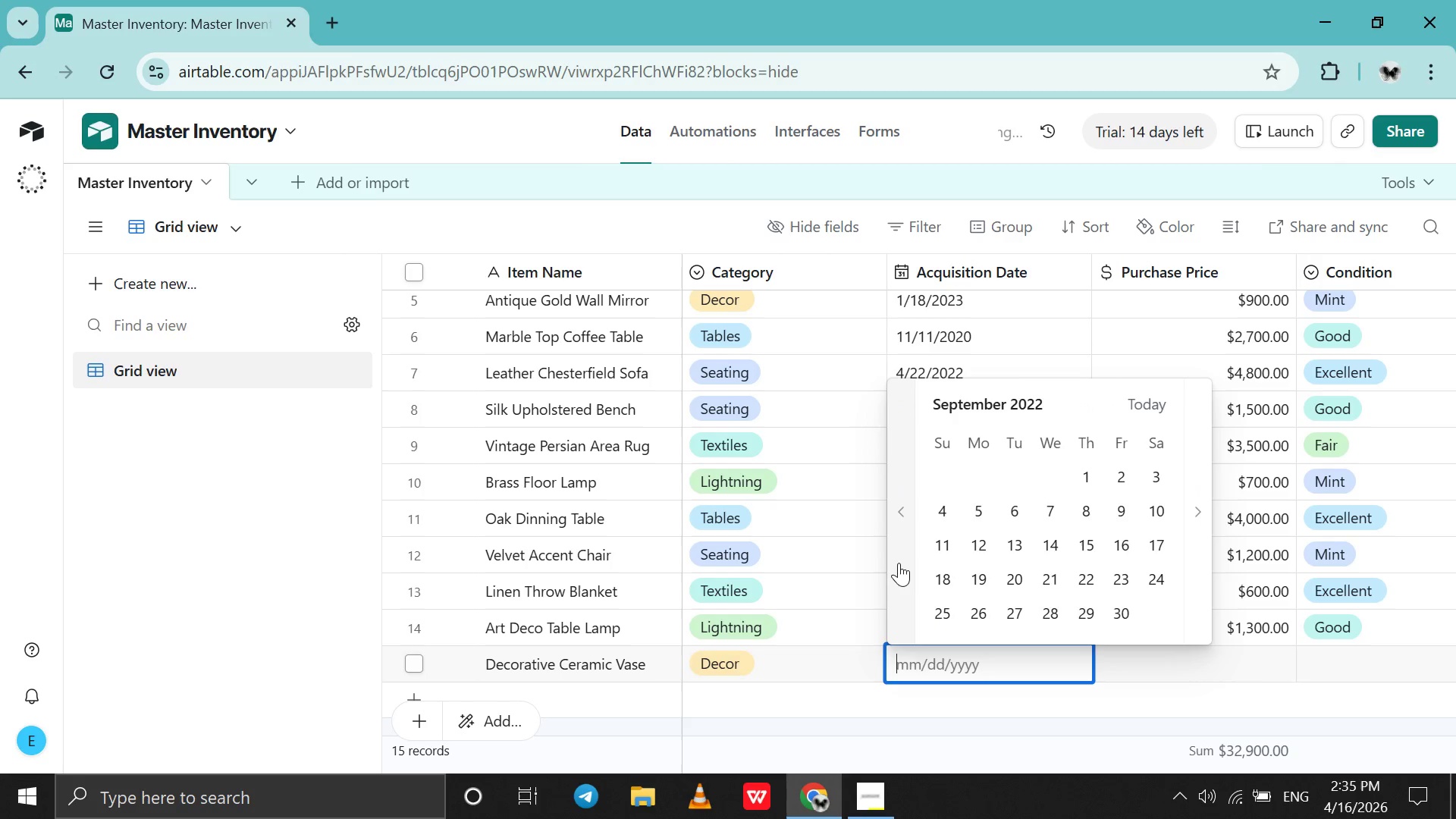 
triple_click([899, 563])
 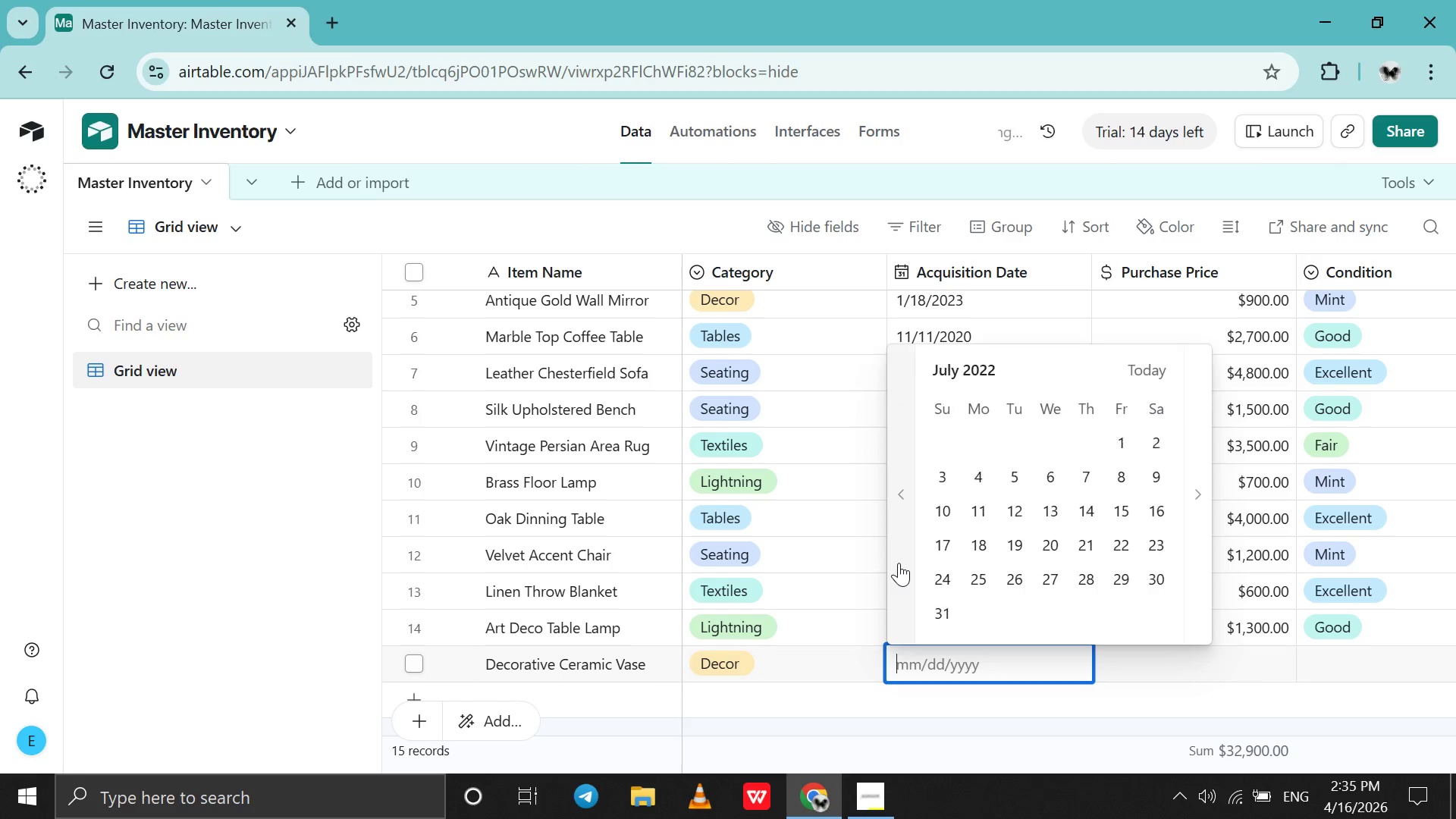 
triple_click([899, 563])
 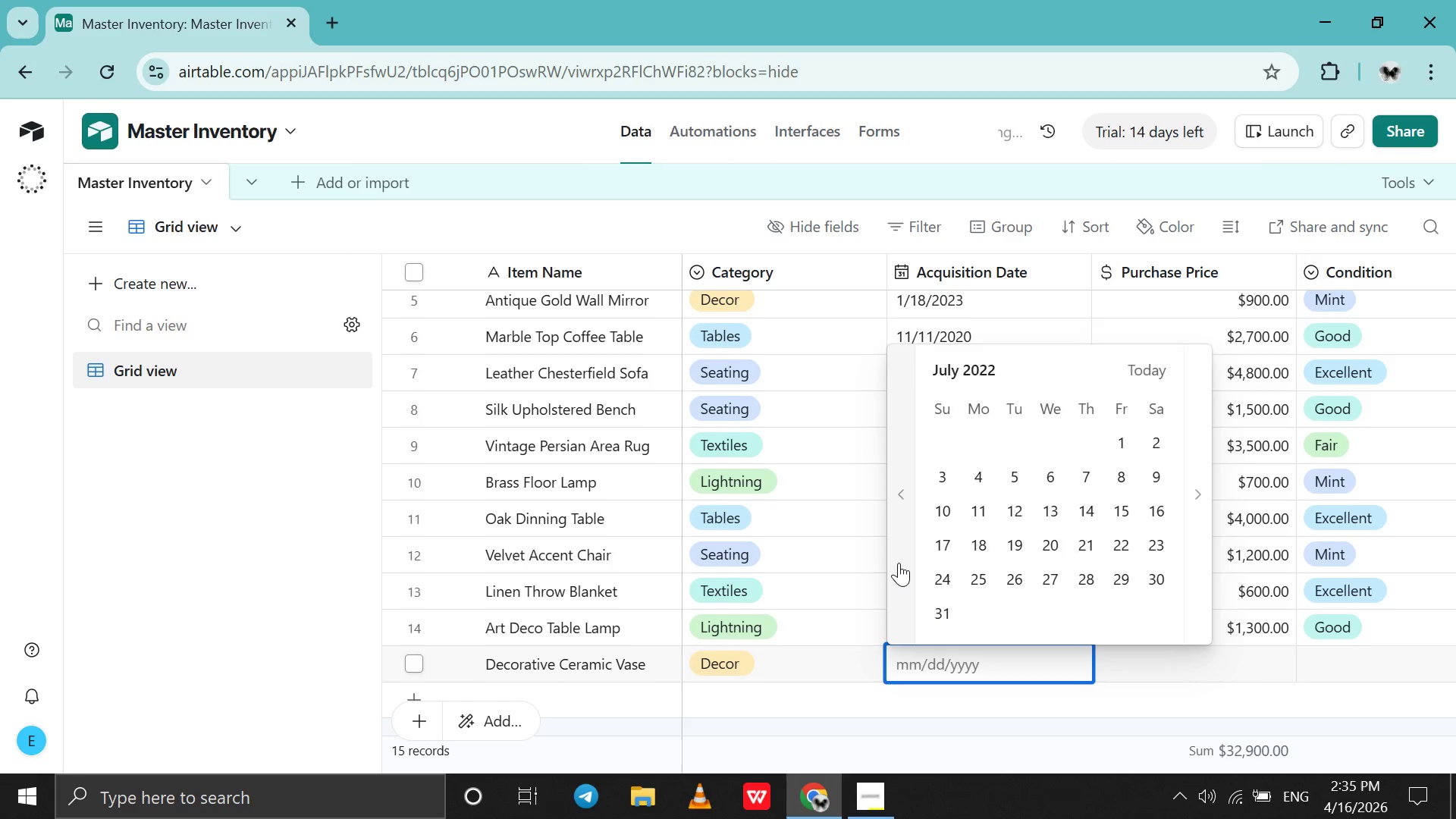 
triple_click([899, 563])
 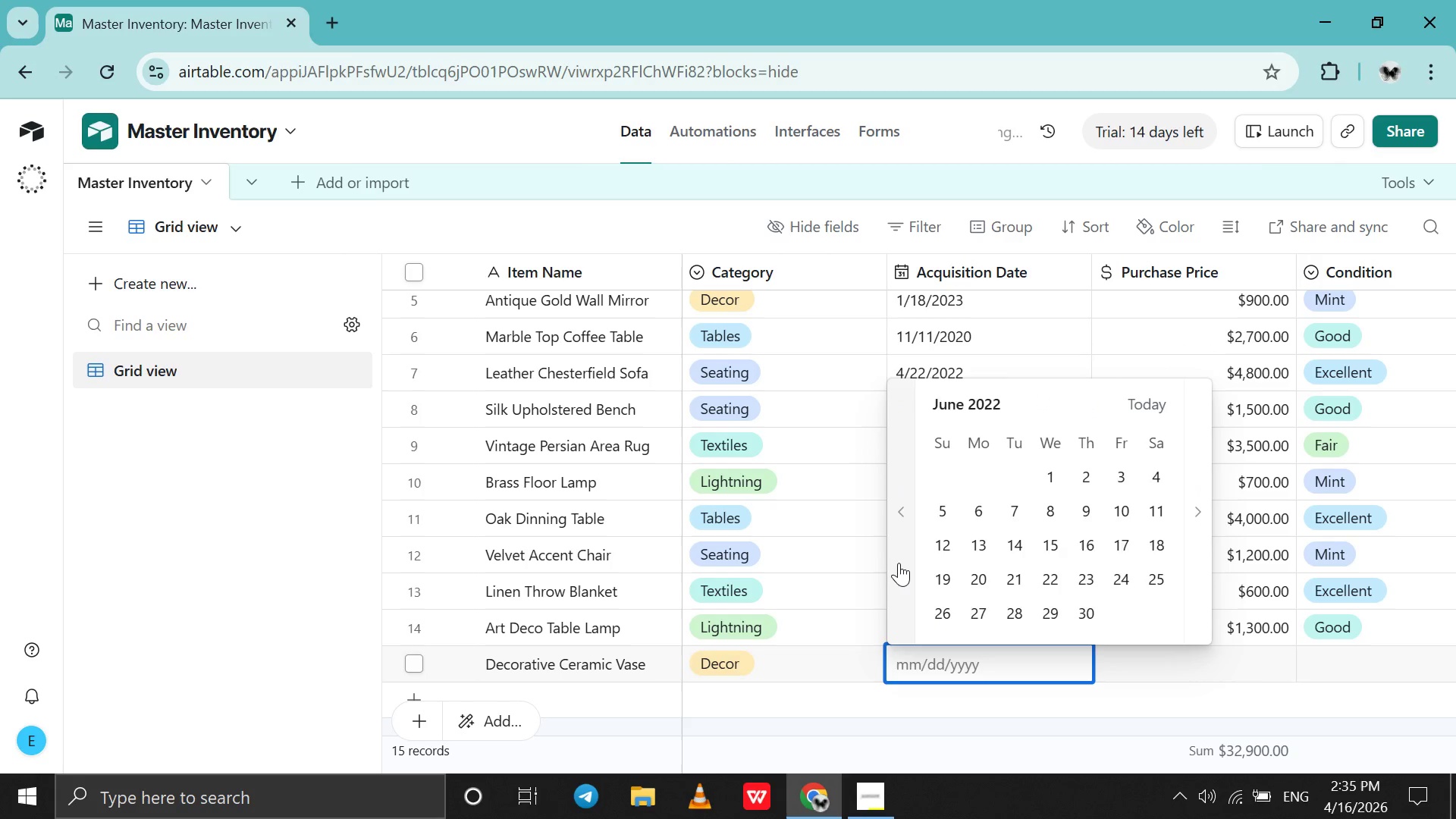 
triple_click([899, 563])
 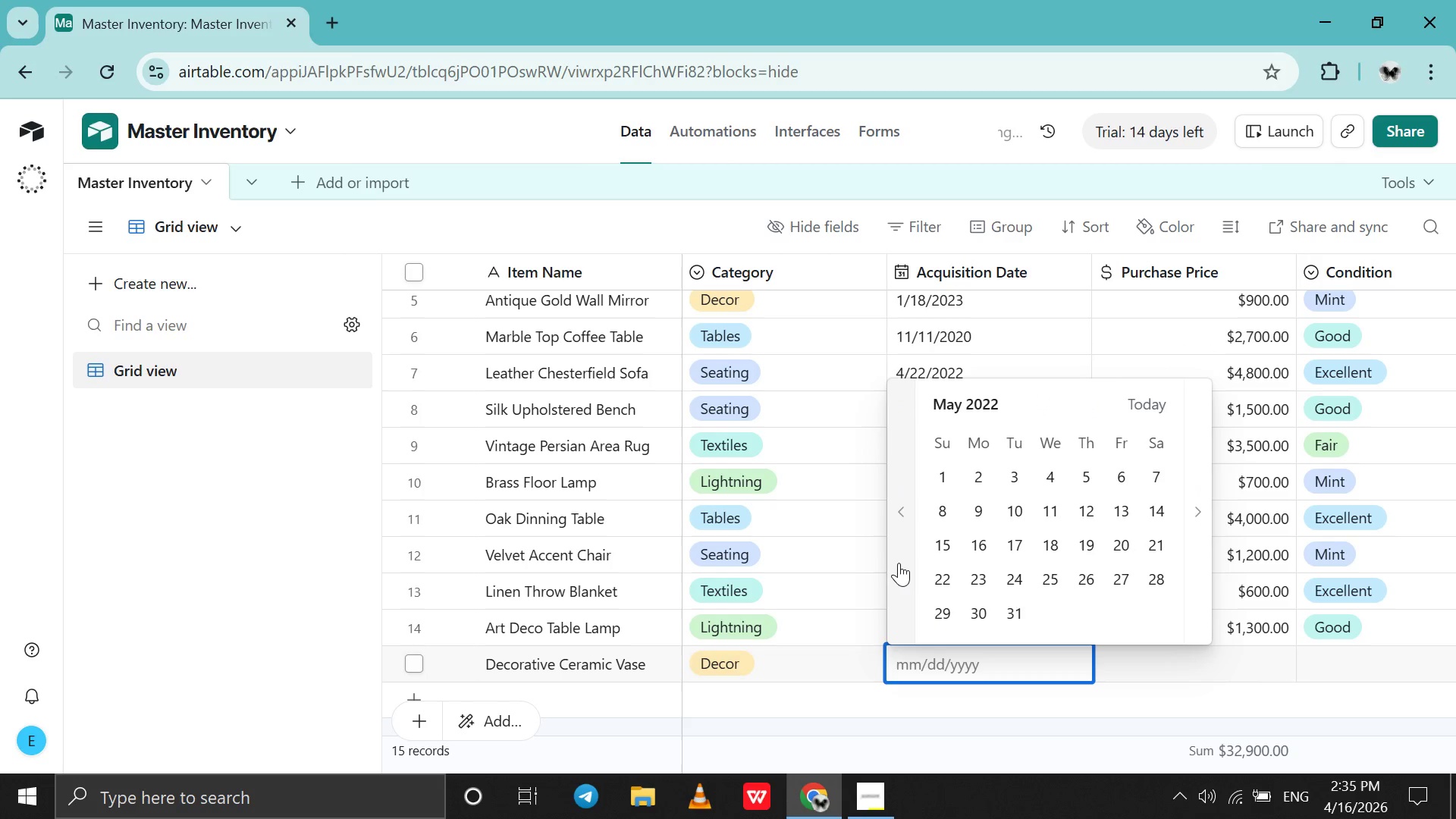 
triple_click([899, 563])
 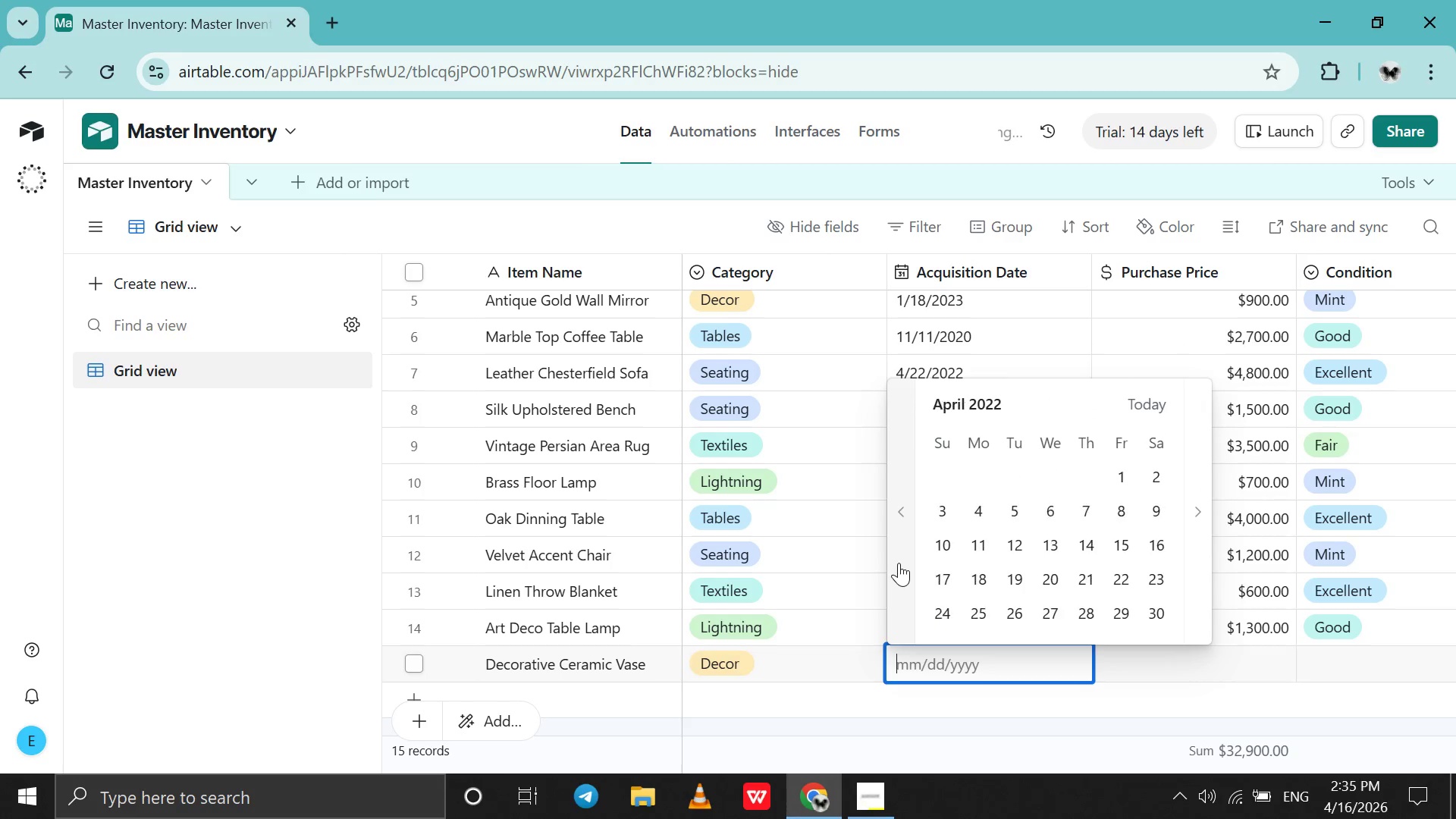 
triple_click([899, 563])
 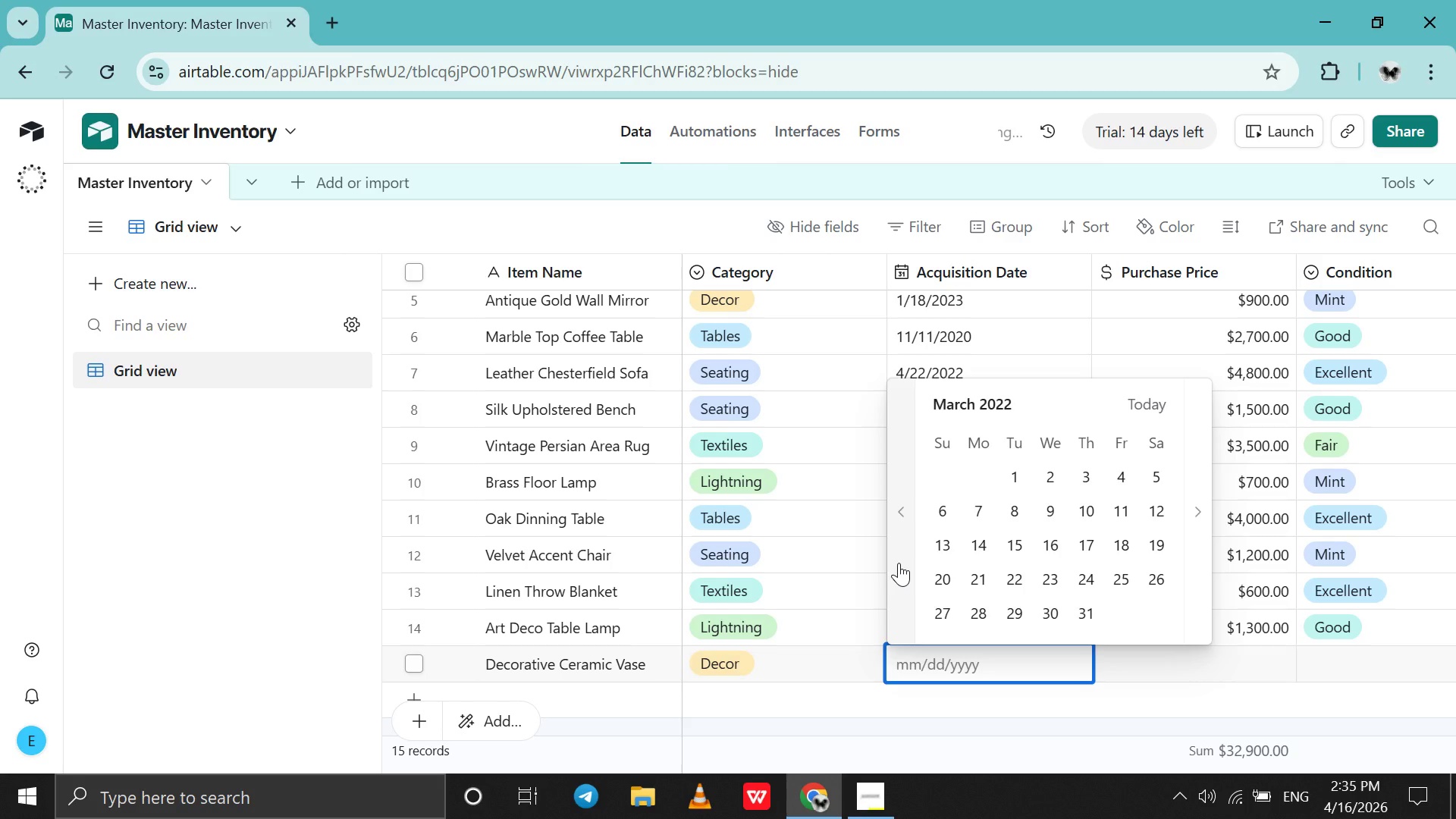 
triple_click([899, 563])
 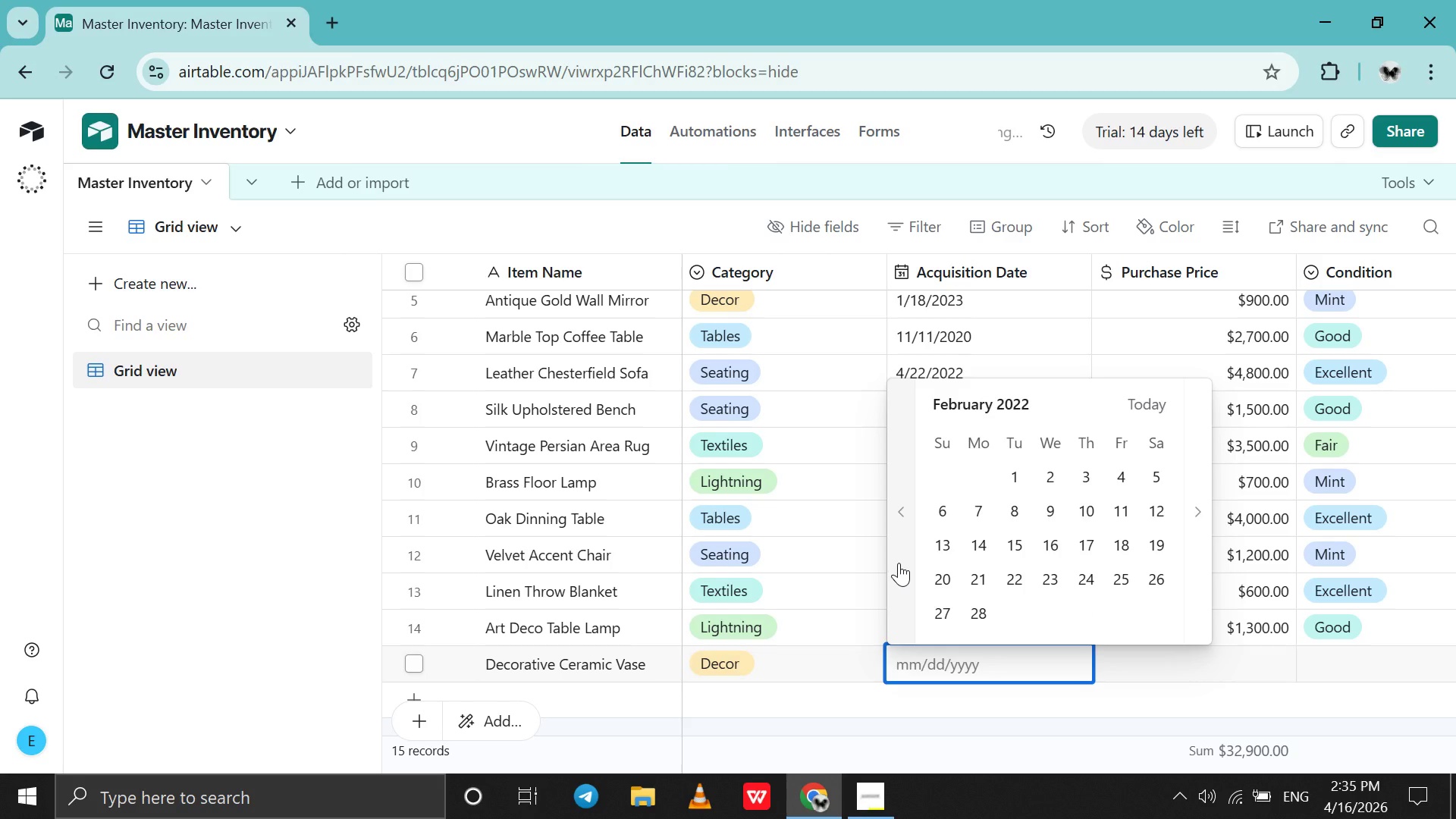 
triple_click([899, 563])
 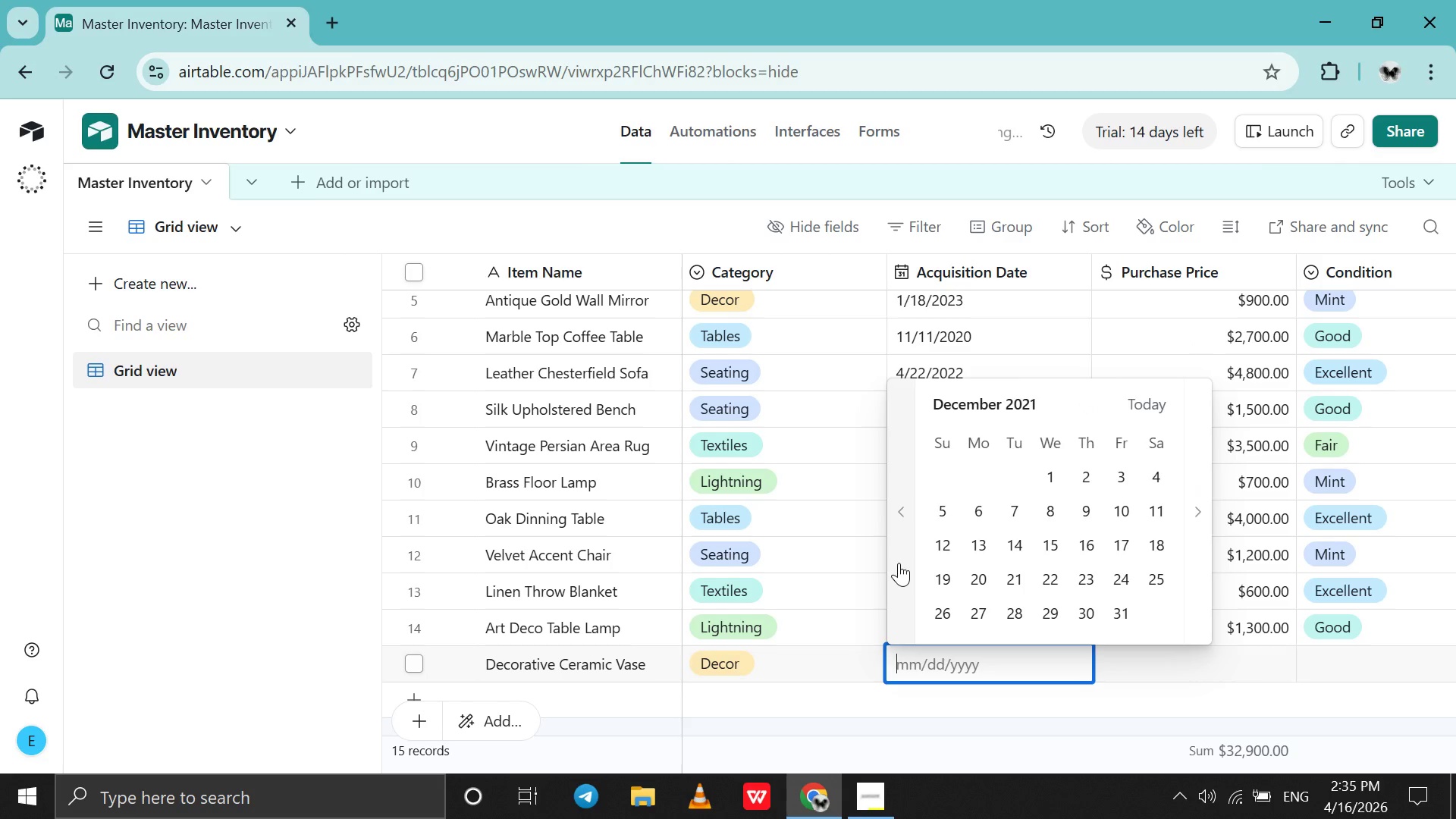 
double_click([899, 563])
 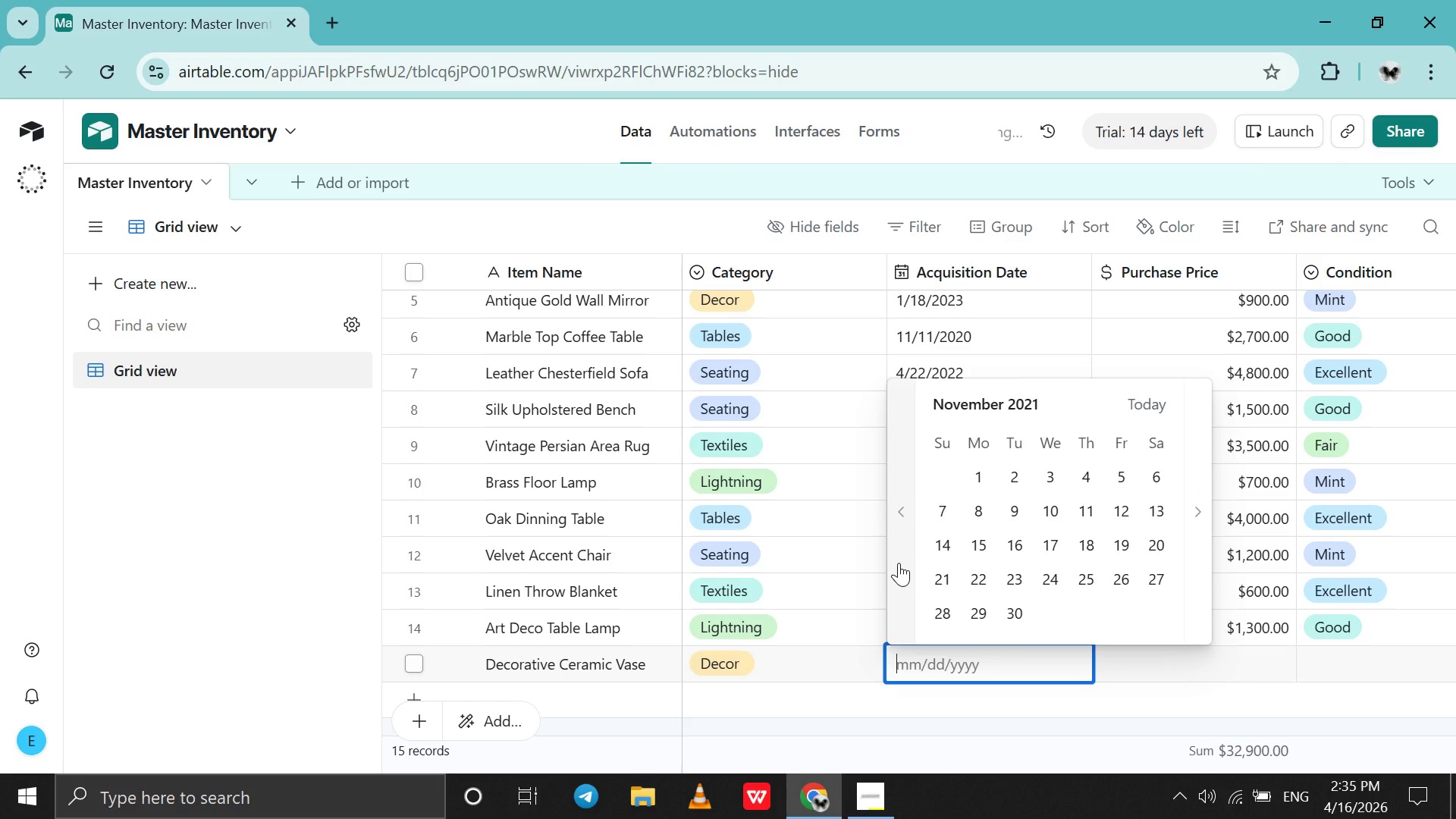 
left_click([899, 563])
 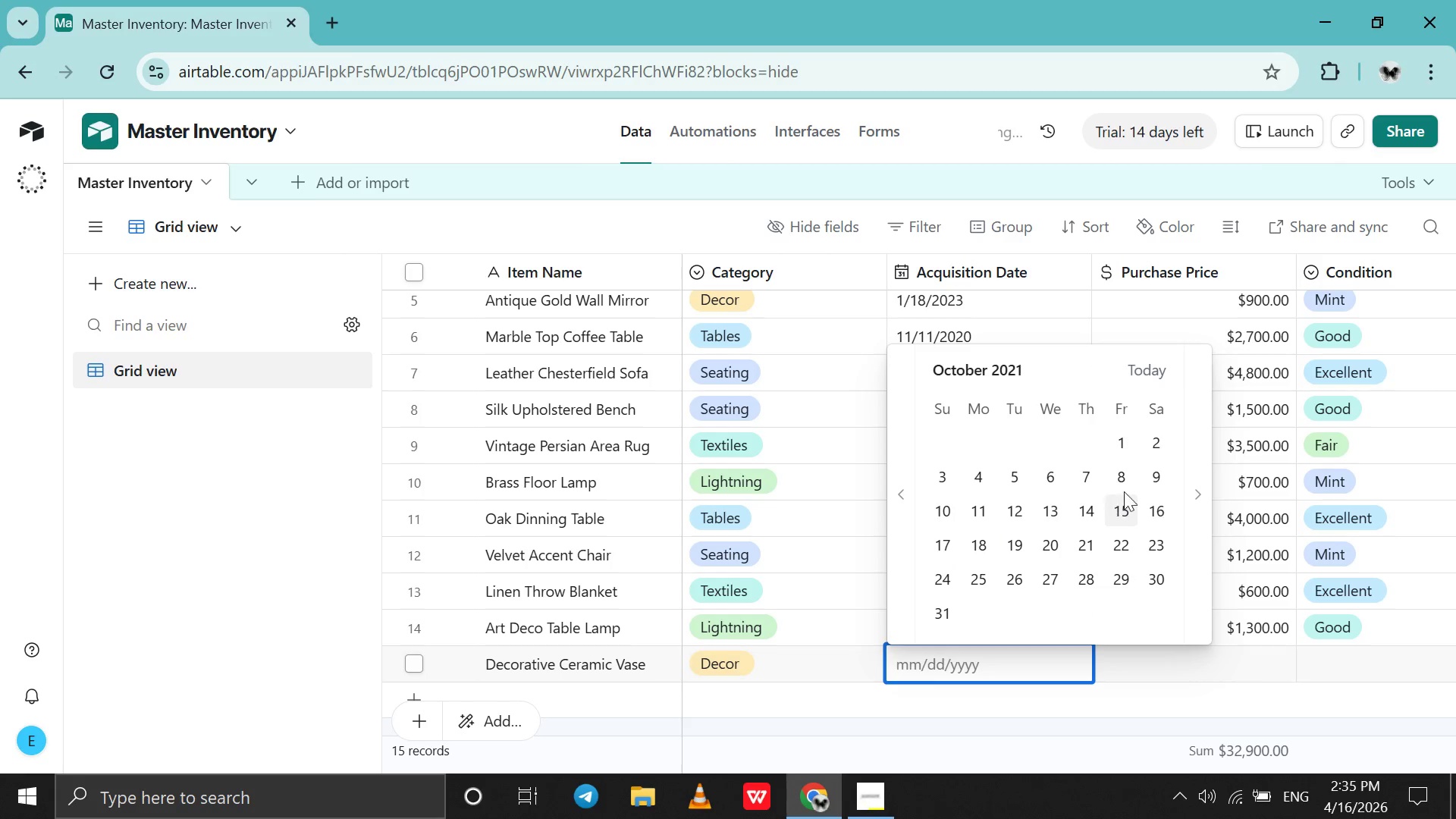 
left_click([1029, 460])
 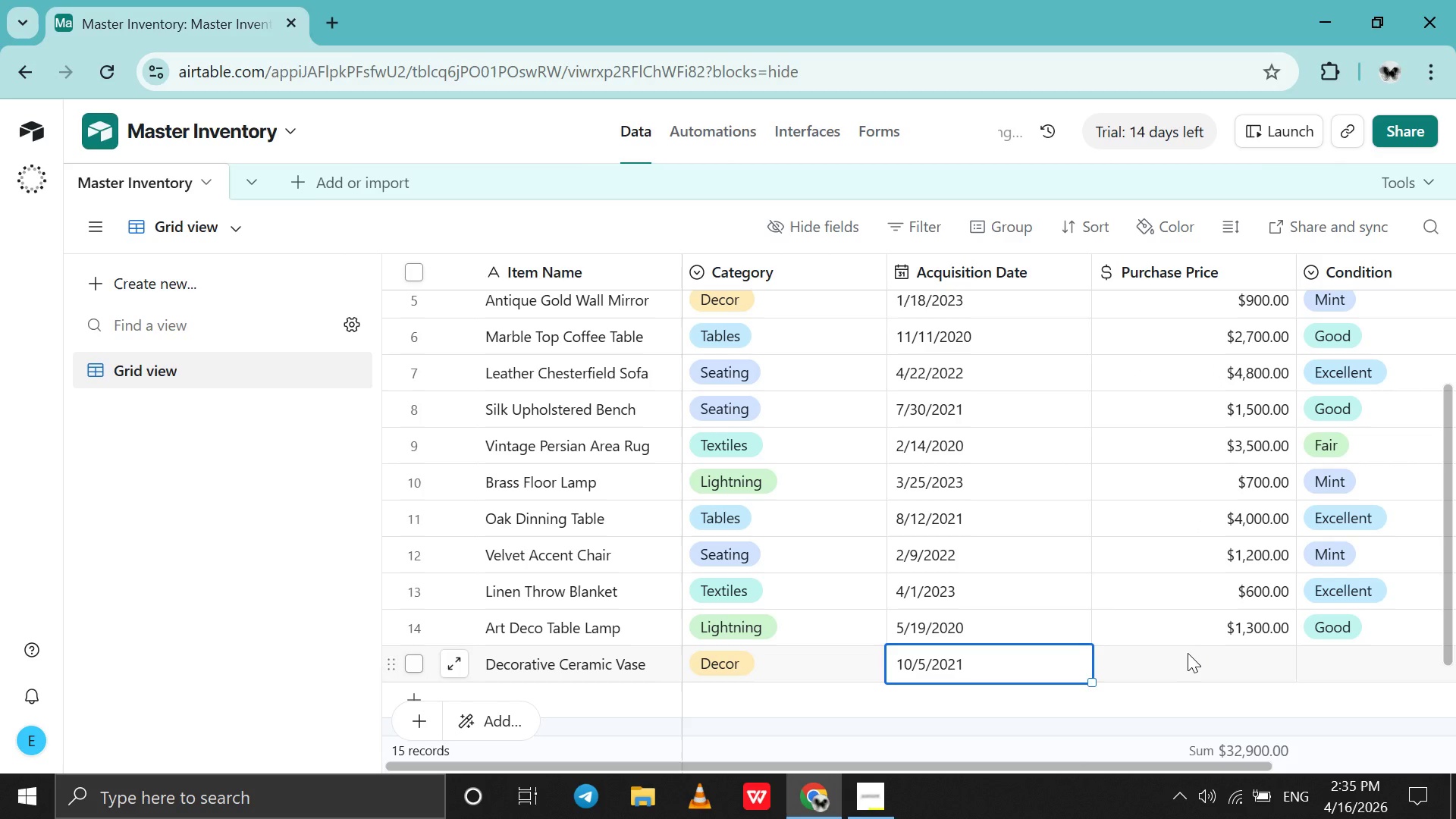 
double_click([1188, 654])
 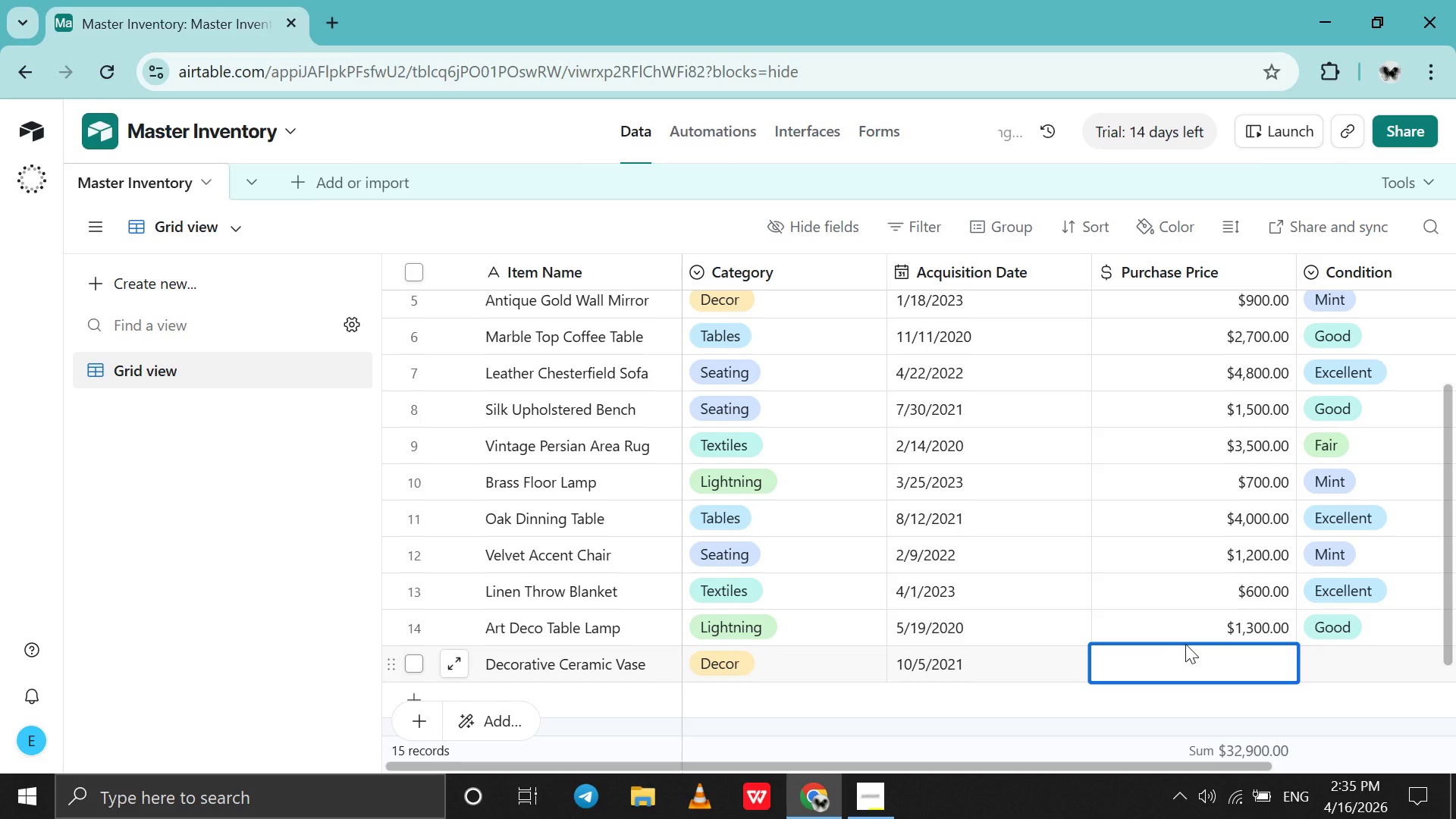 
wait(5.44)
 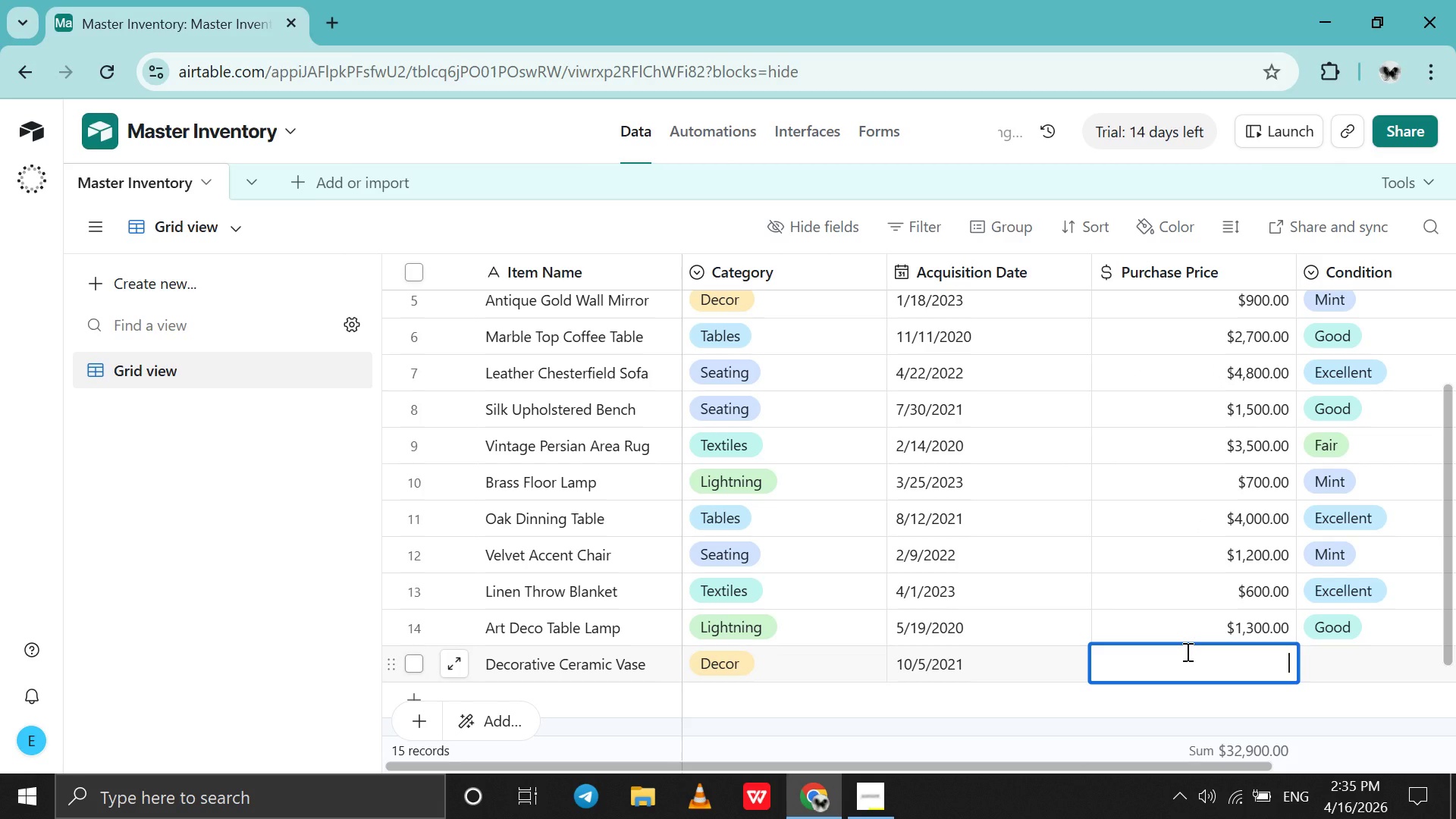 
type(800)
 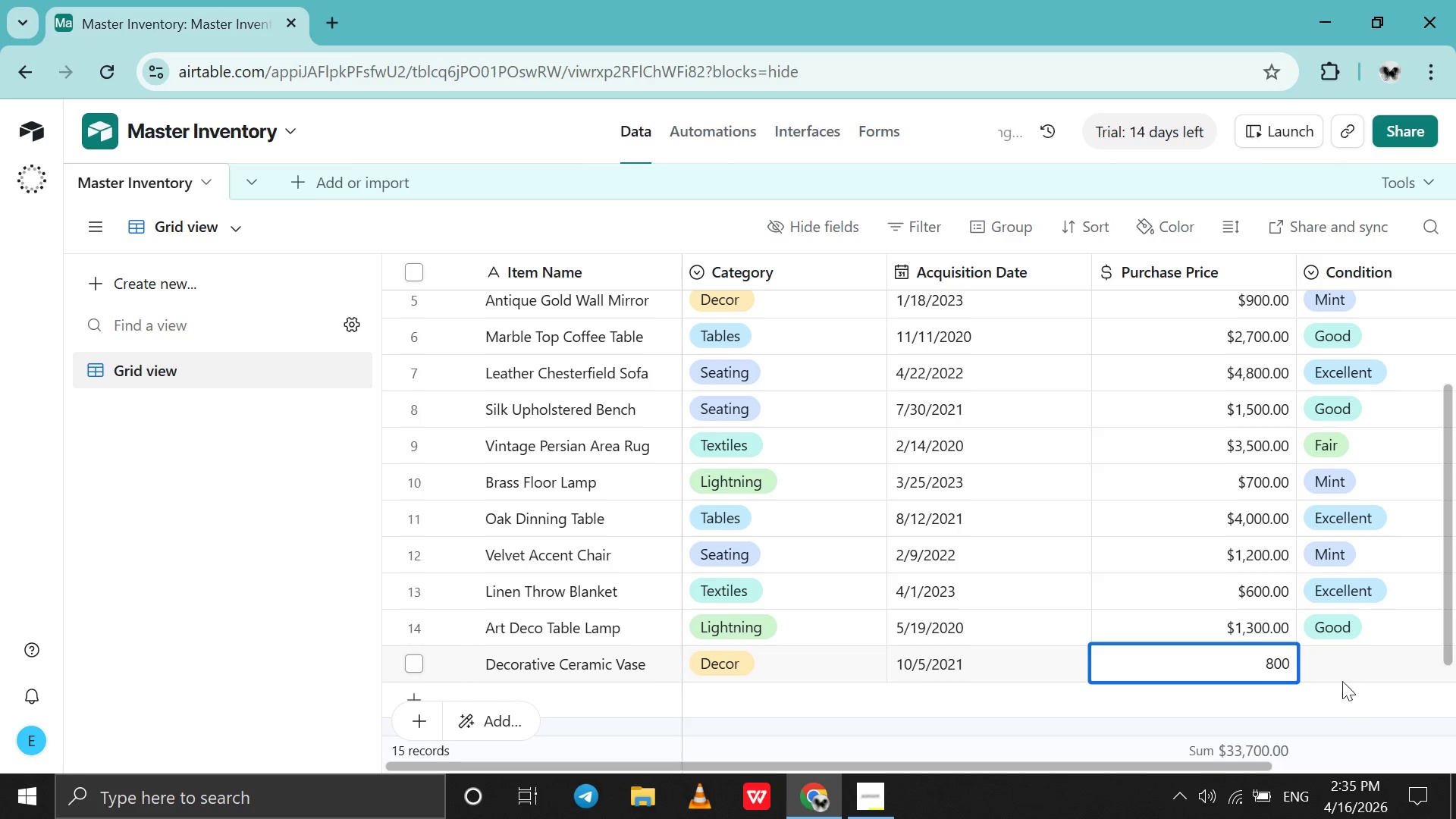 
double_click([1335, 664])
 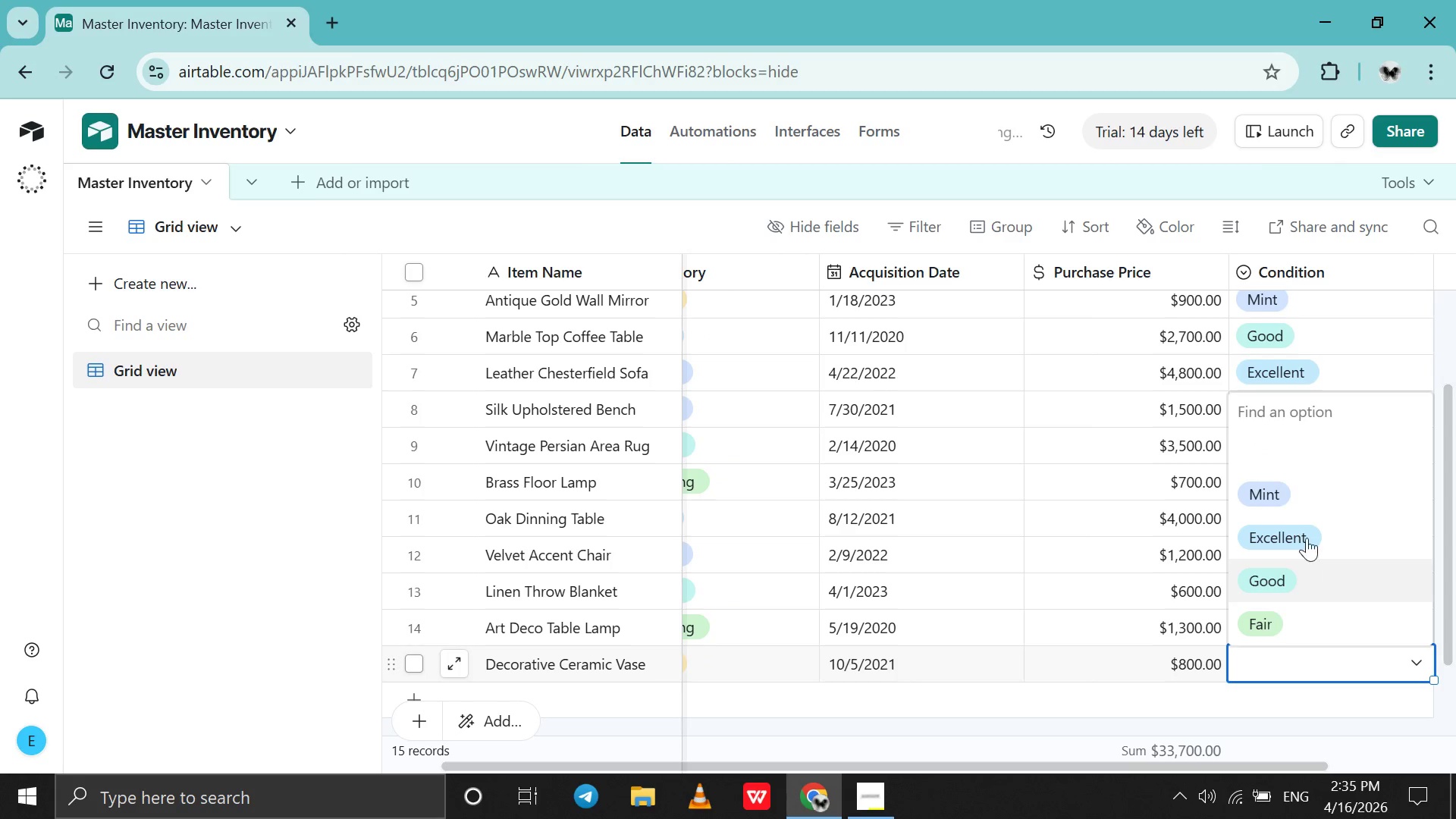 
left_click([1307, 538])
 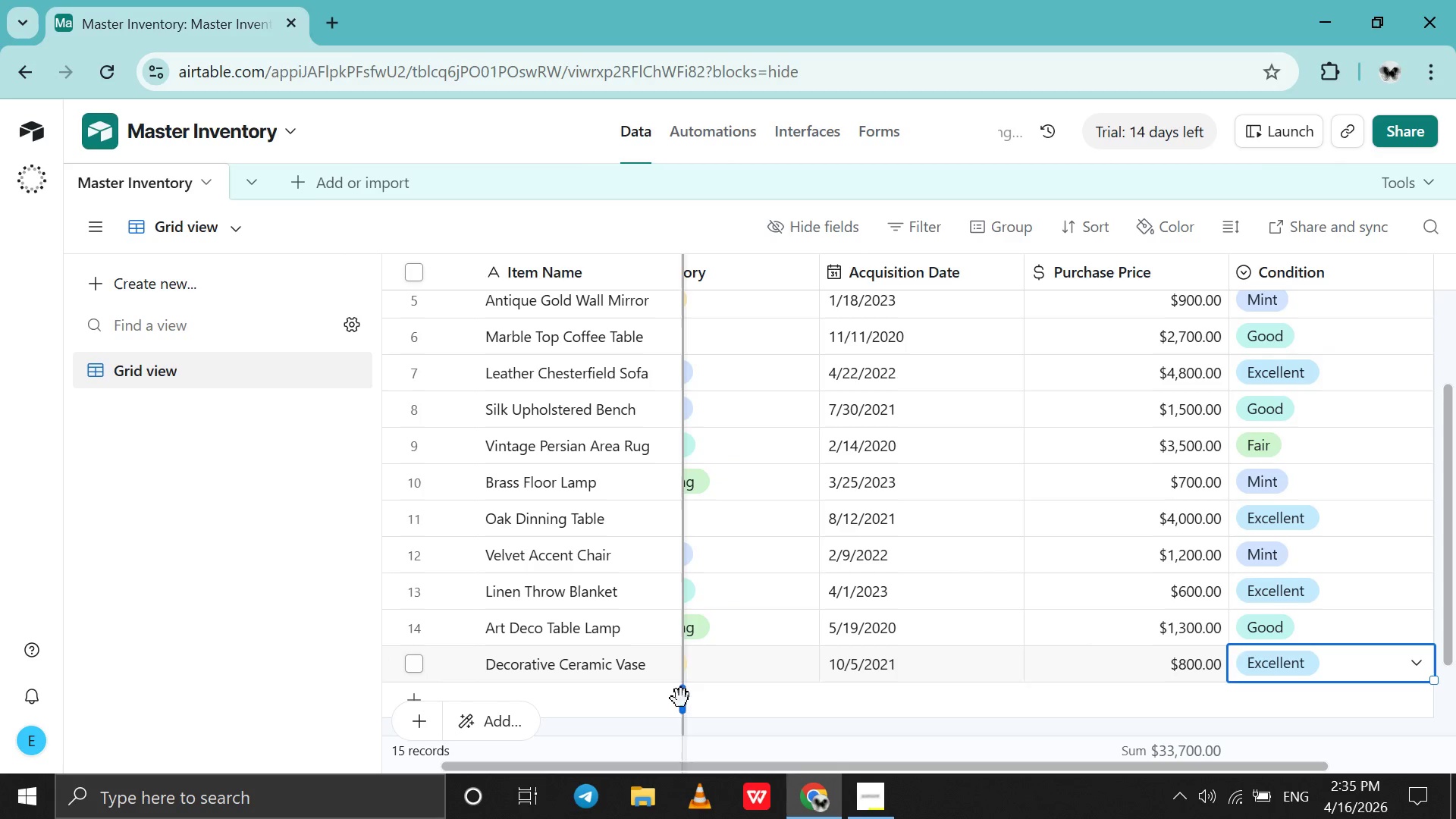 
double_click([626, 689])
 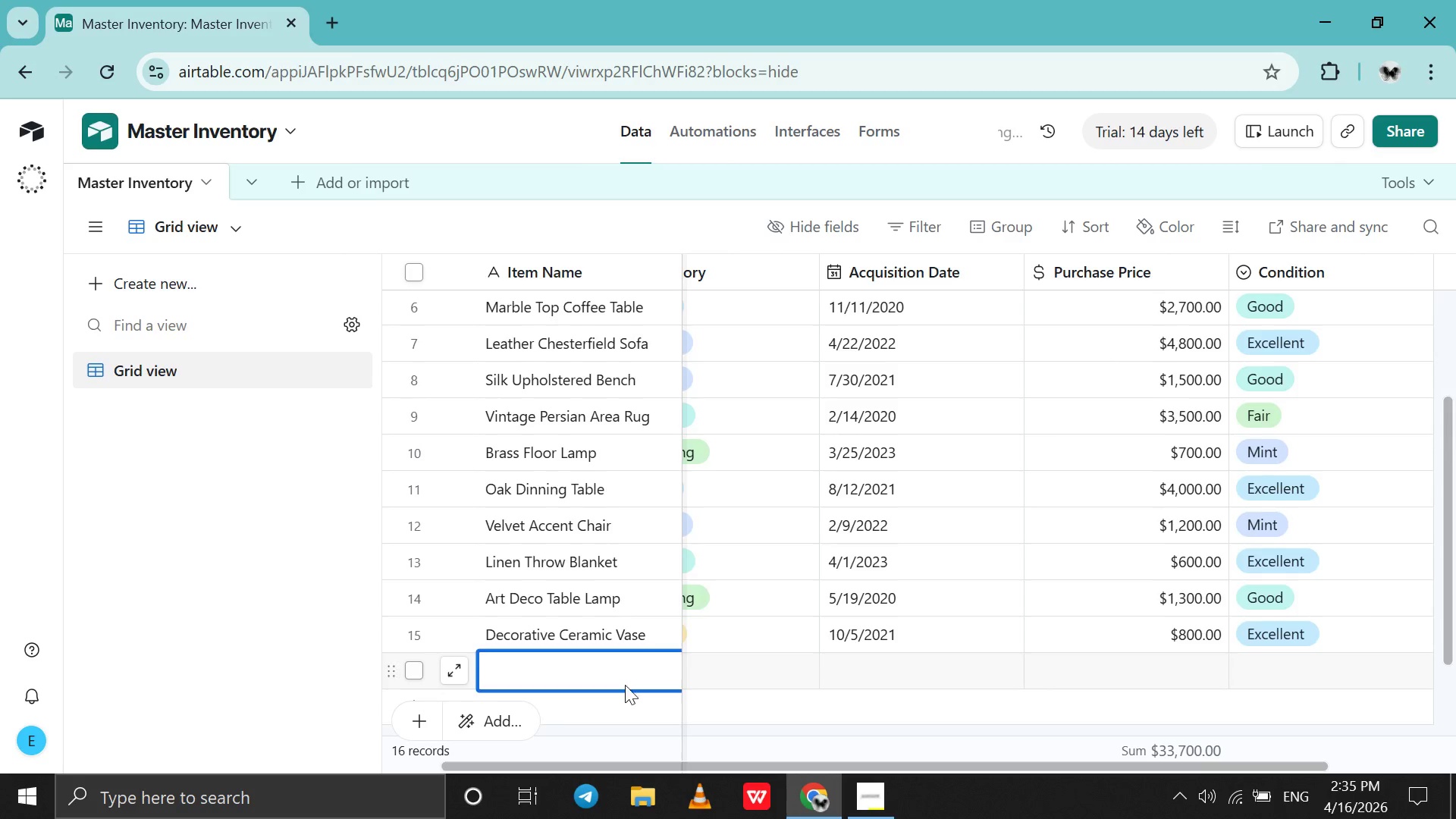 
scroll: coordinate [625, 685], scroll_direction: down, amount: 1.0
 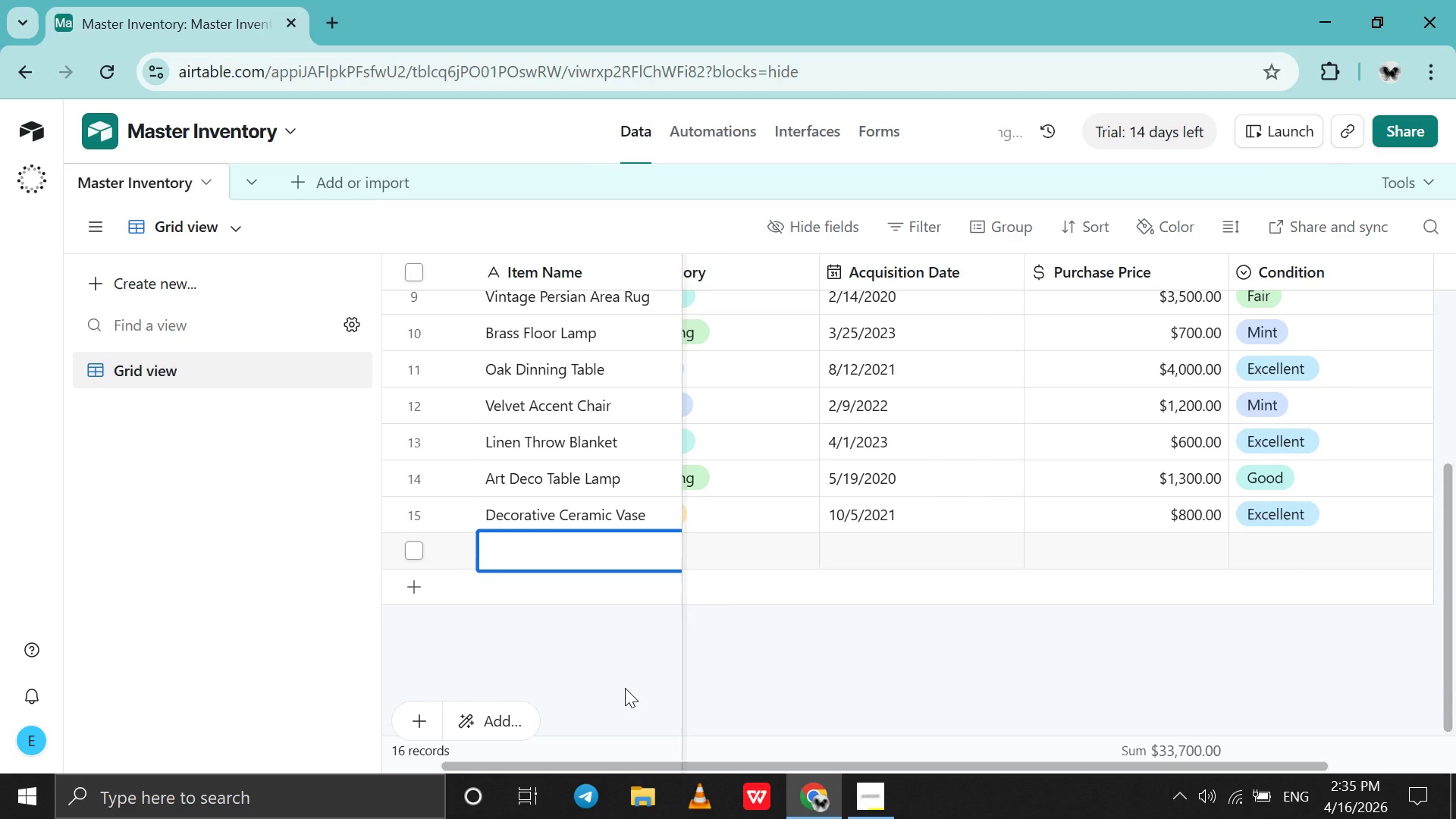 
wait(7.59)
 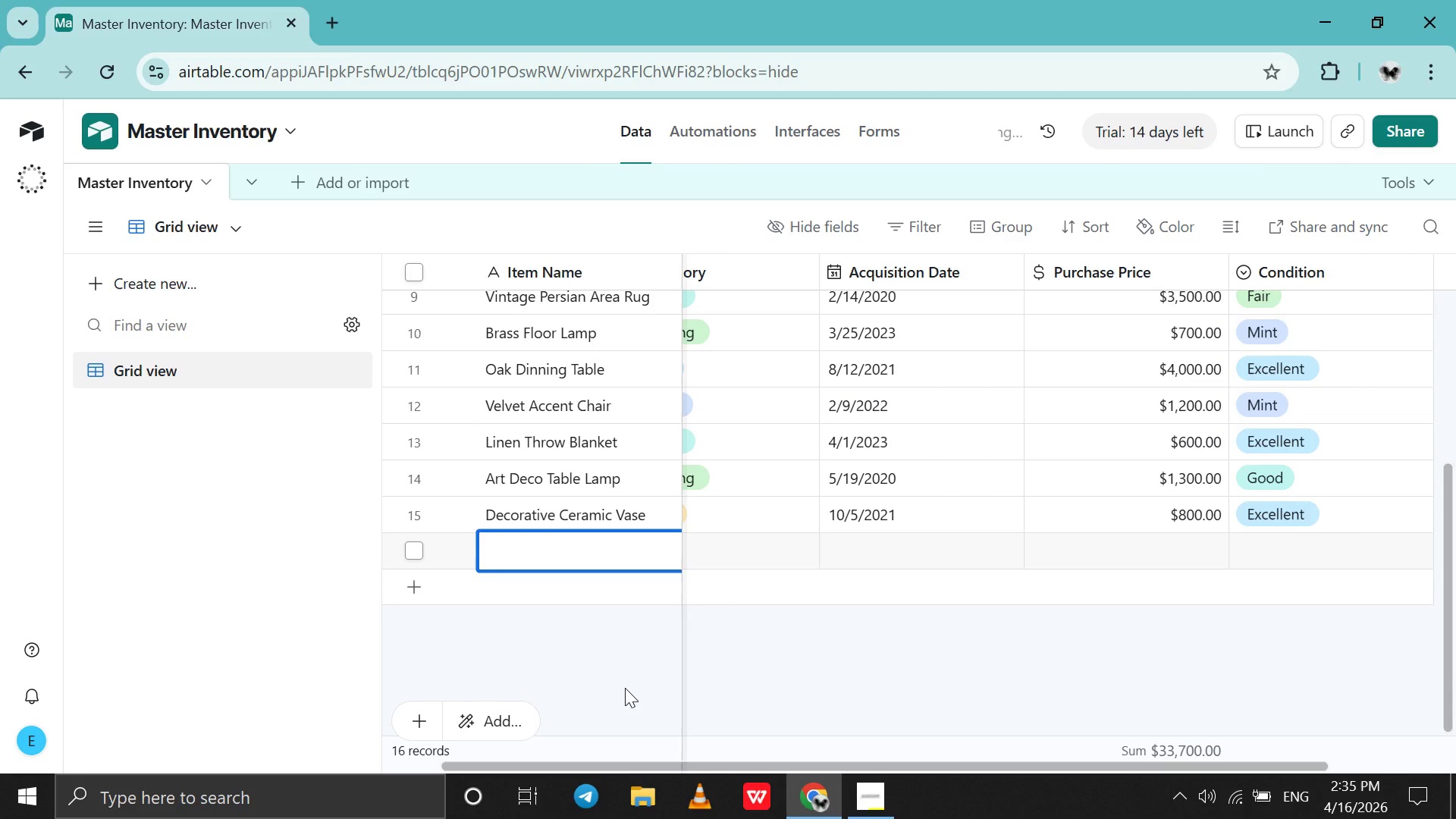 
type(Walnut Console Table )
 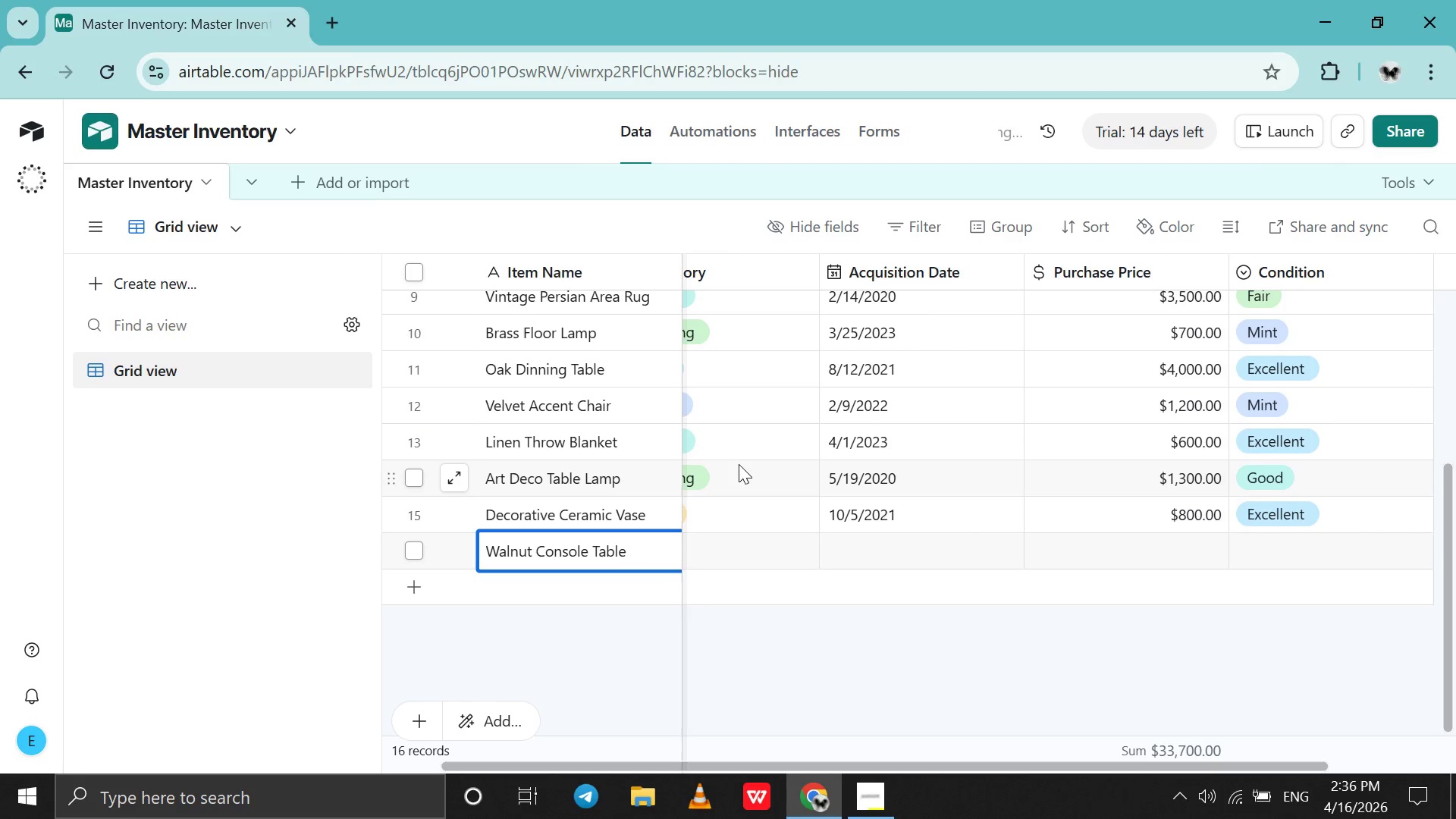 
left_click([739, 546])
 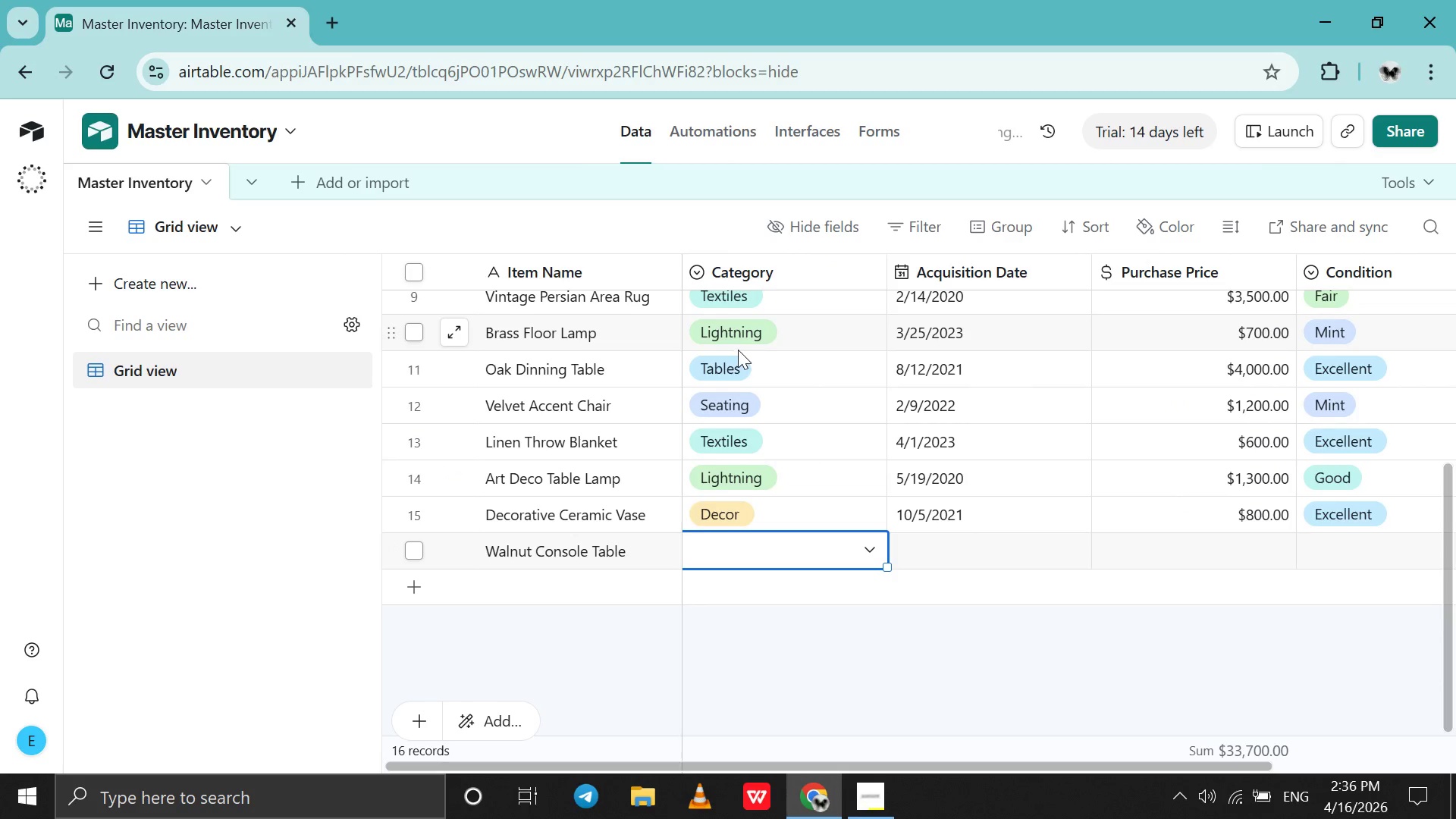 
left_click([738, 359])
 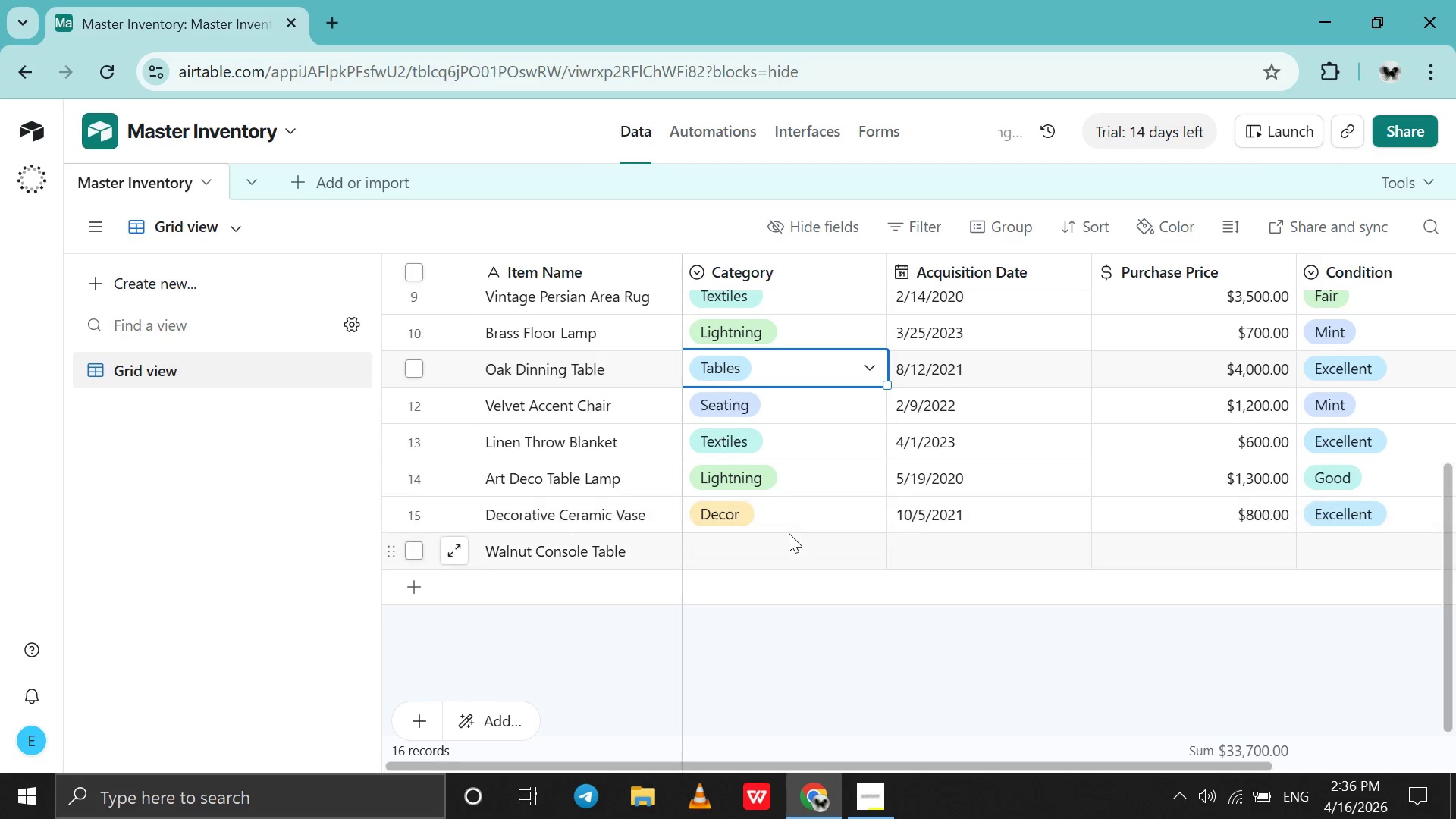 
double_click([777, 567])
 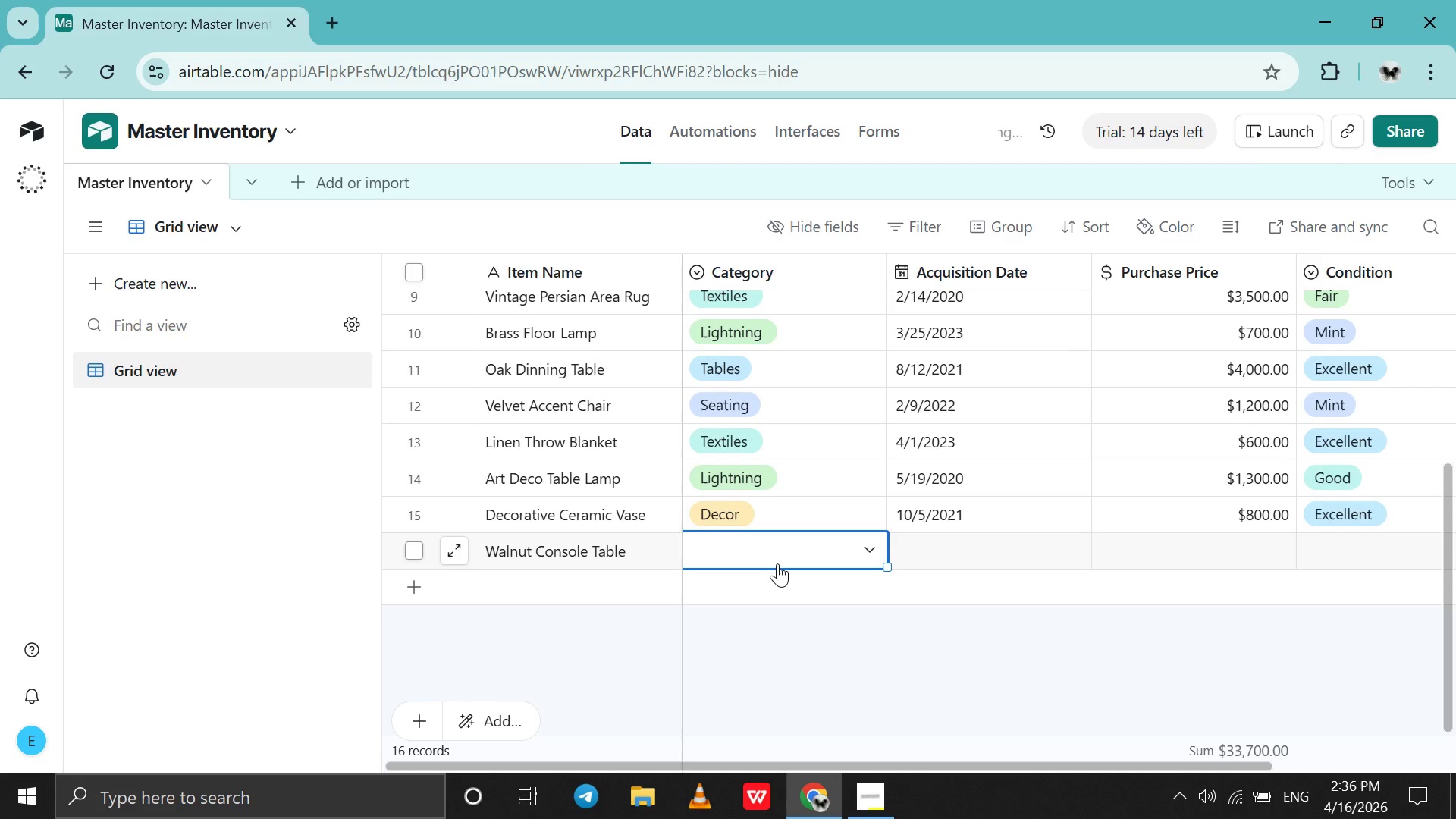 
left_click([777, 563])
 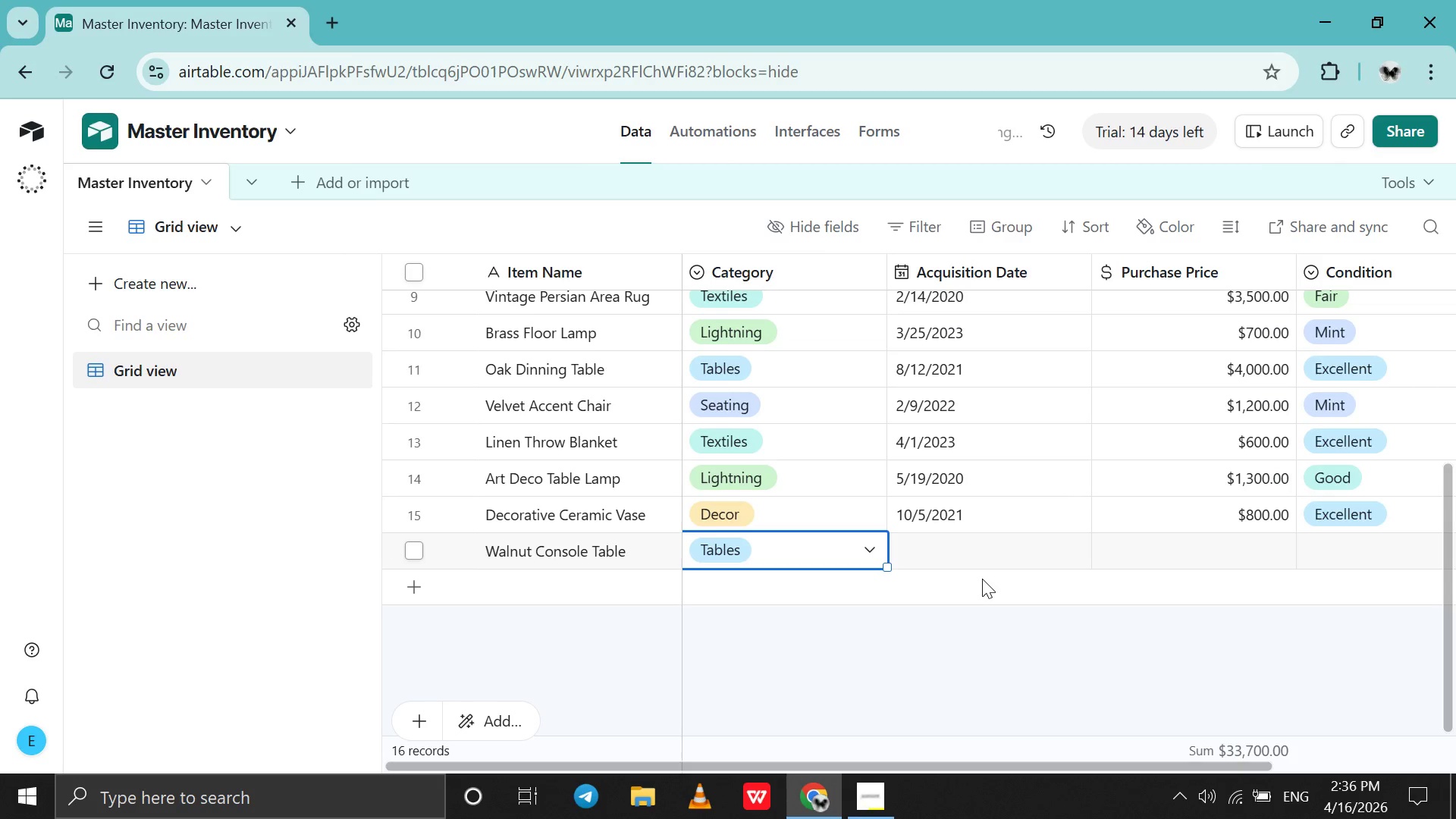 
double_click([980, 559])
 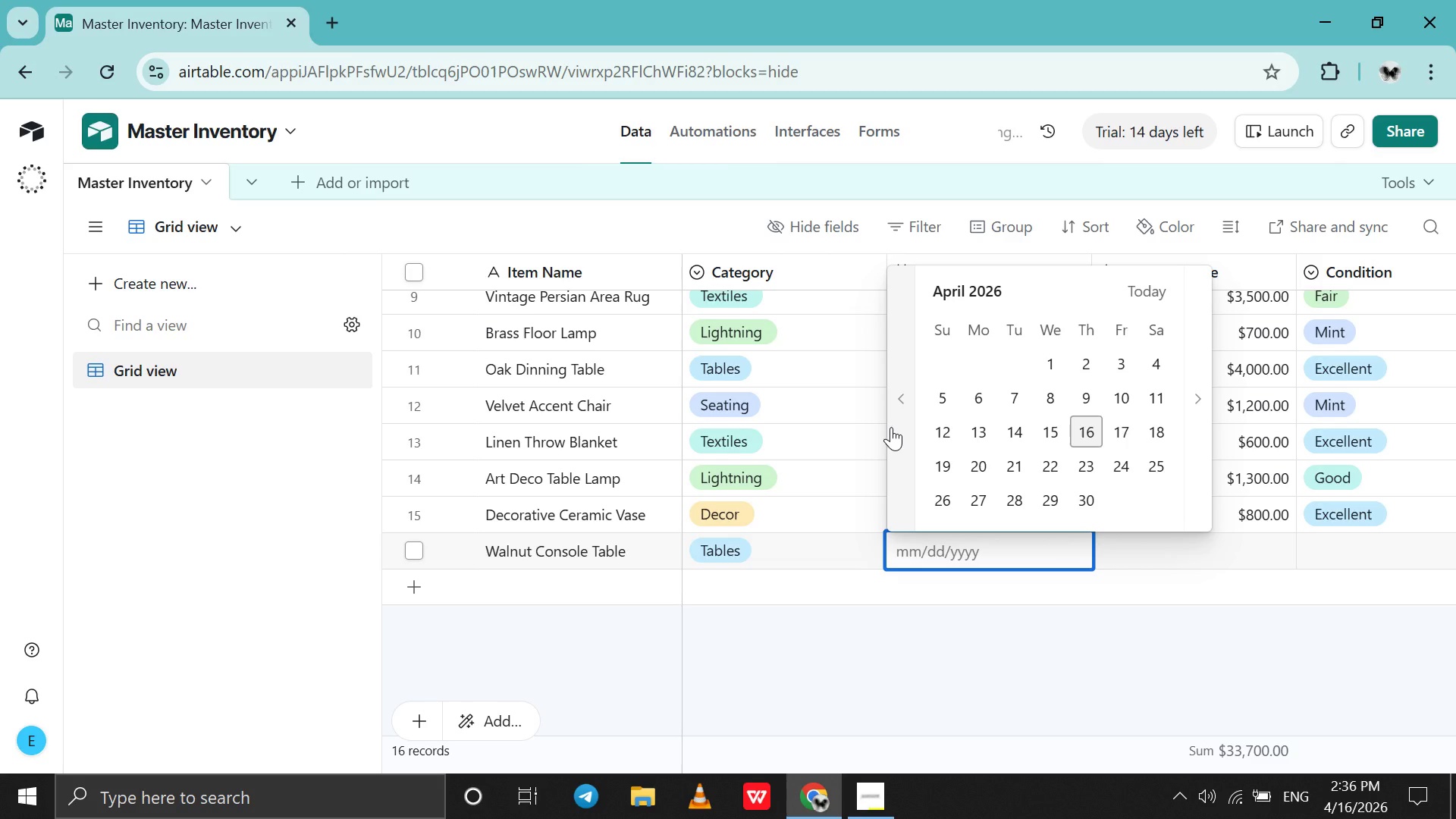 
wait(5.28)
 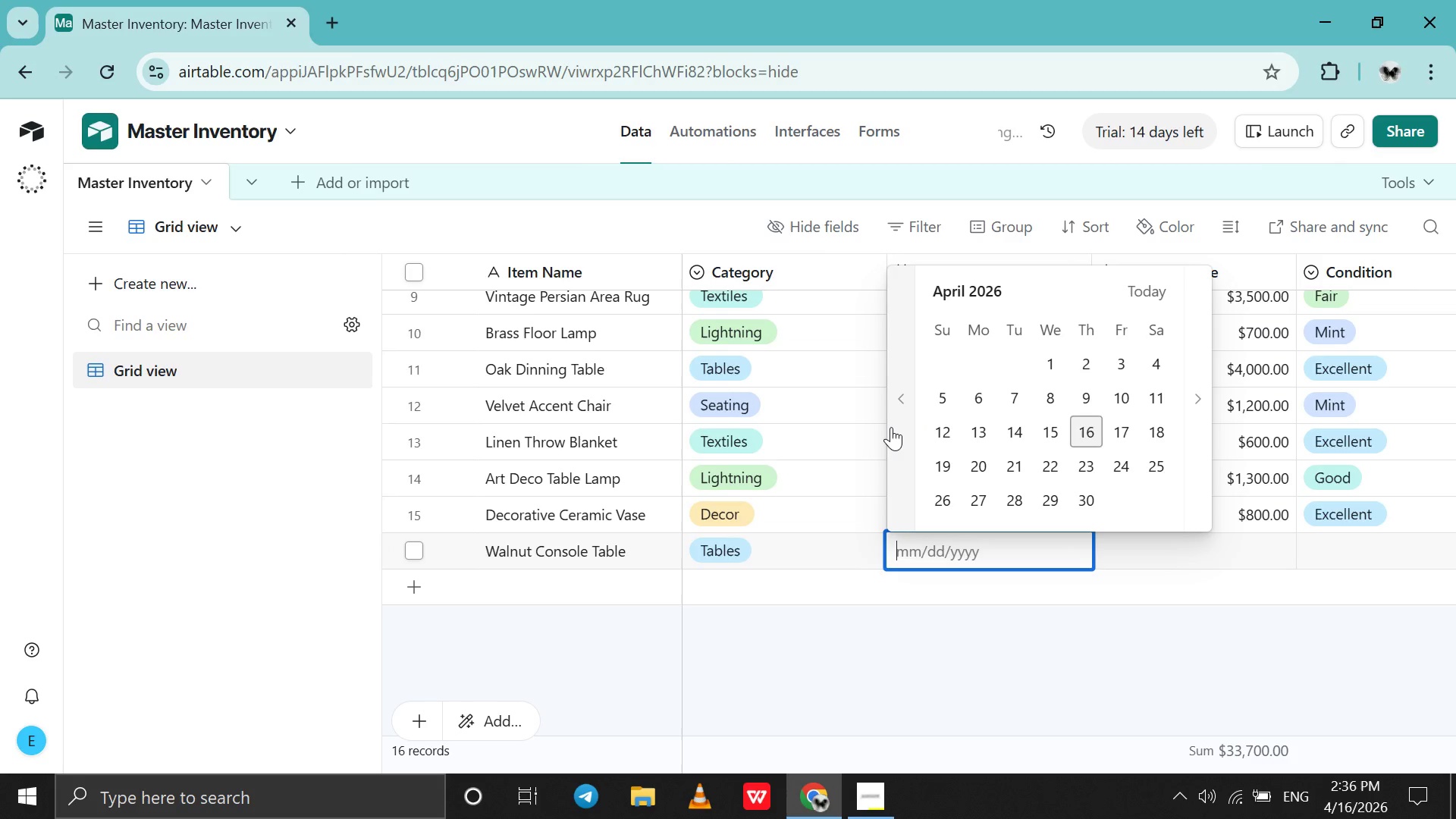 
double_click([891, 427])
 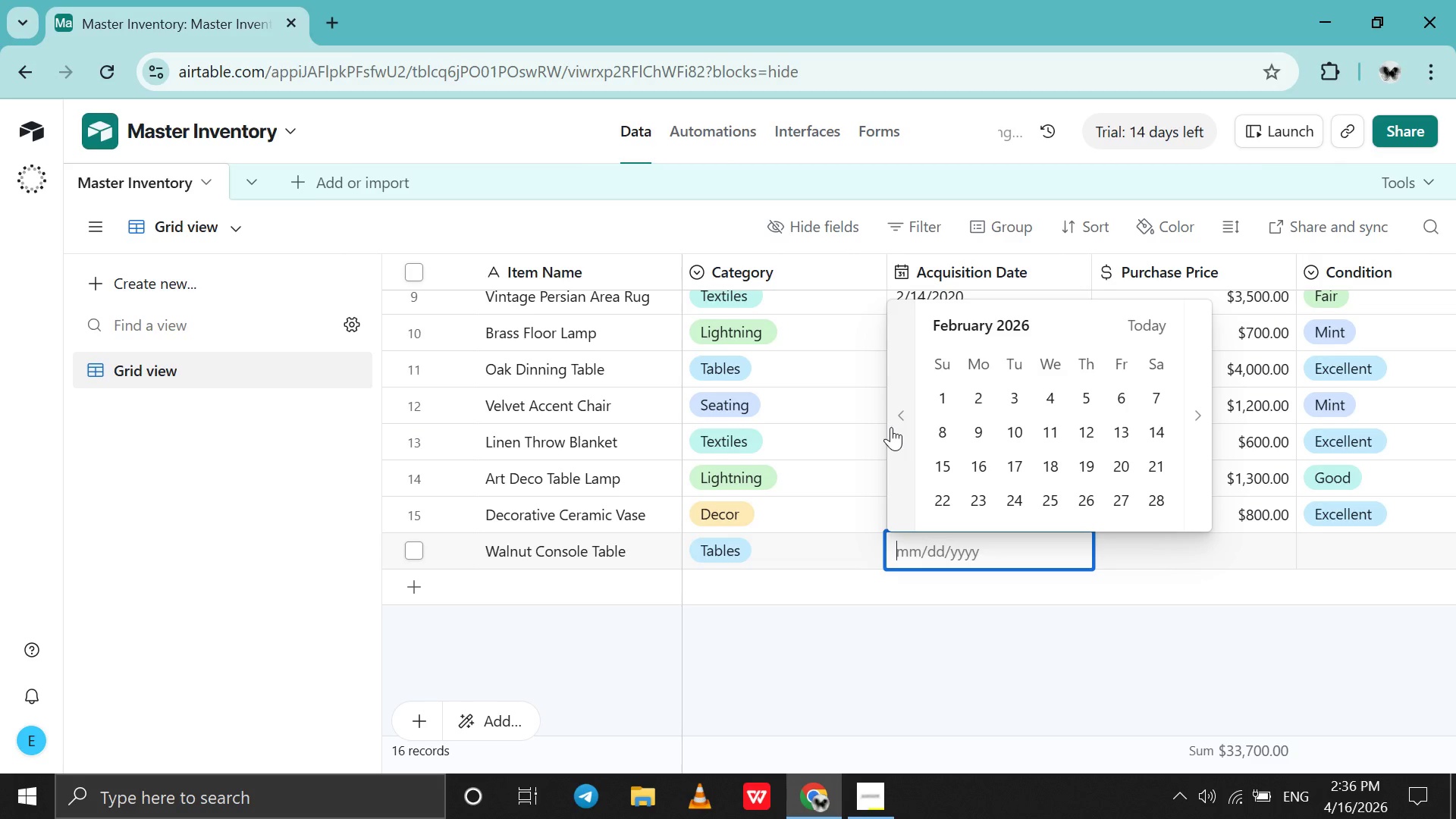 
triple_click([891, 427])
 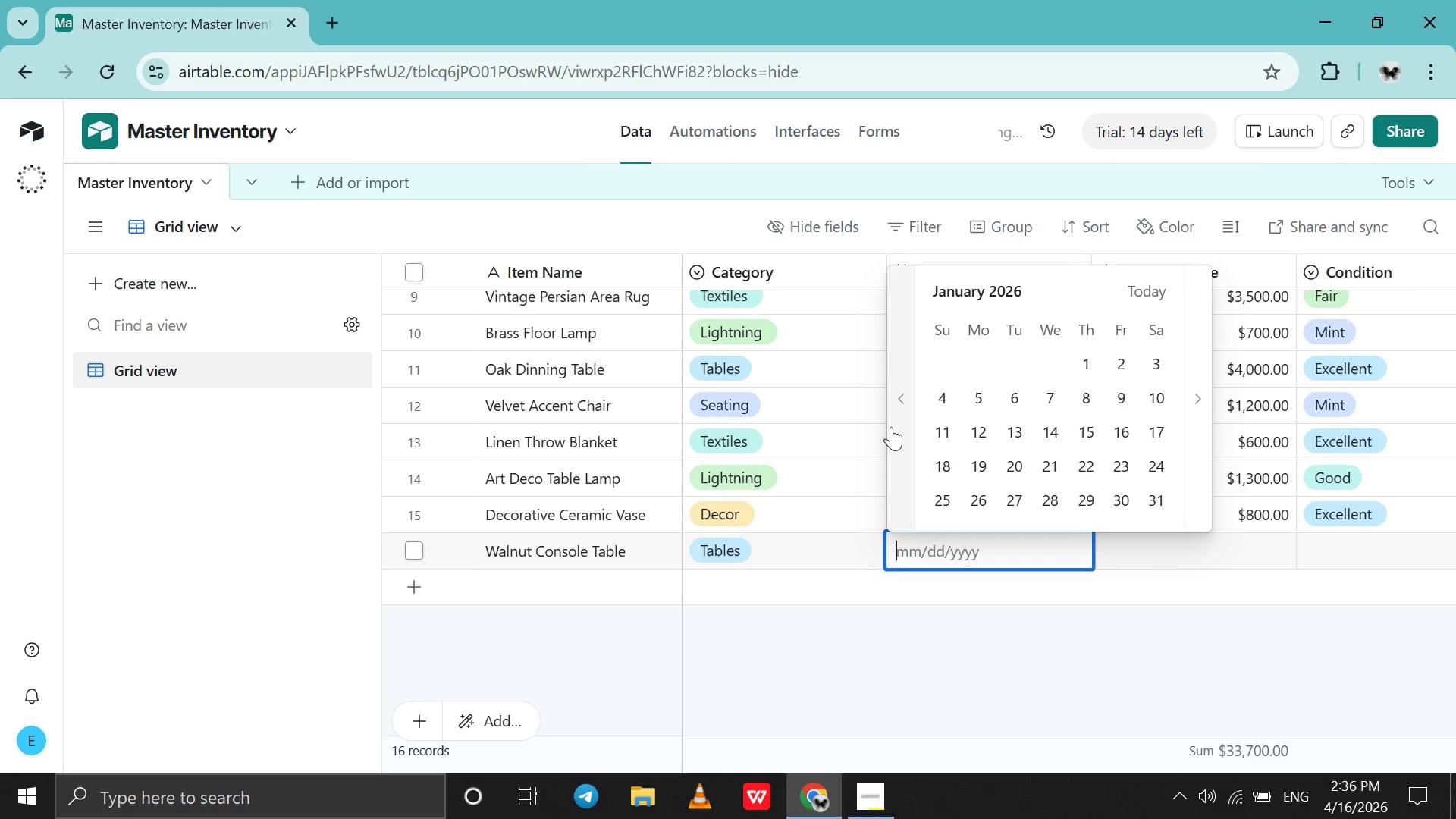 
triple_click([891, 427])
 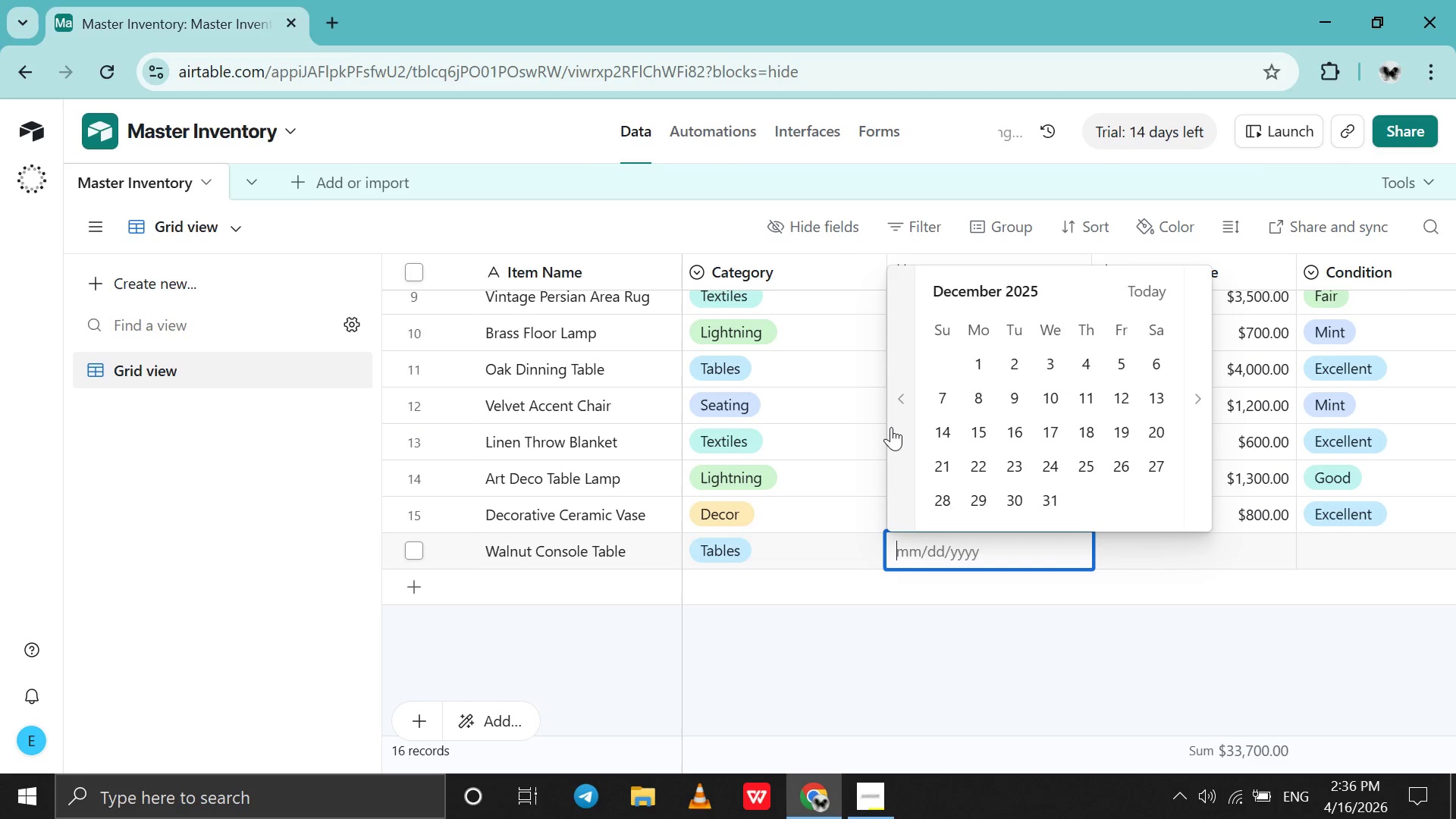 
triple_click([891, 427])
 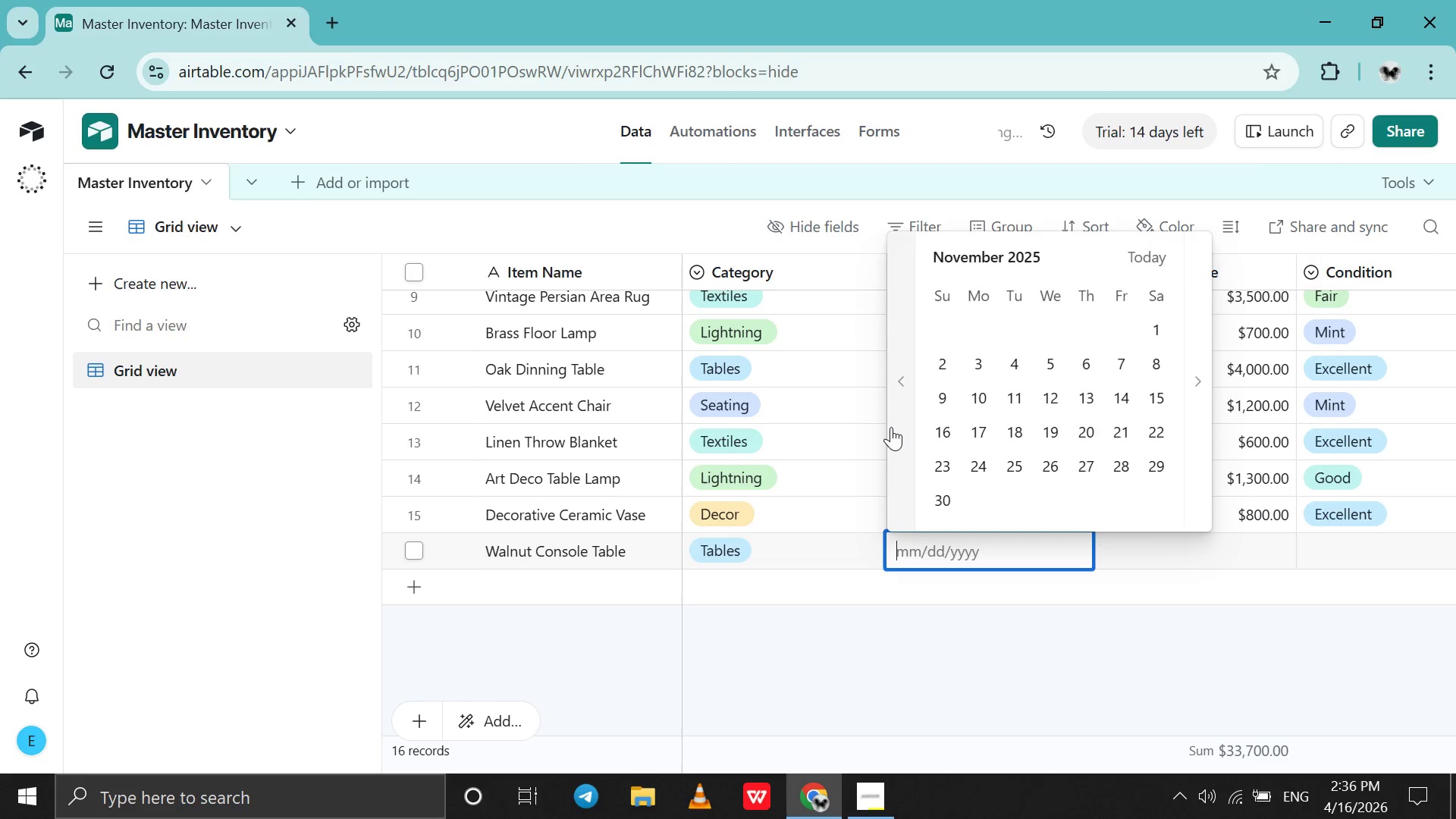 
triple_click([891, 427])
 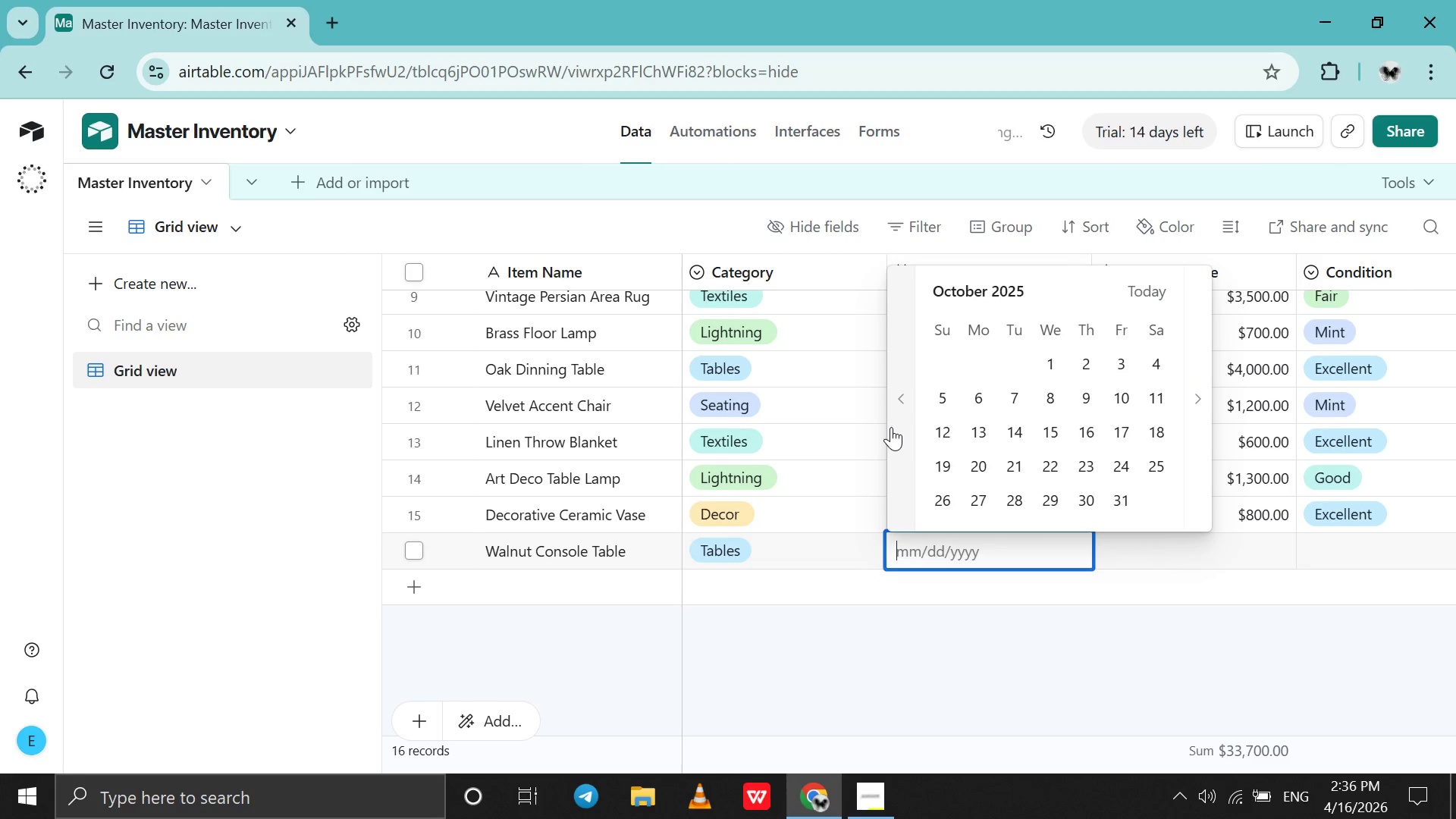 
triple_click([891, 427])
 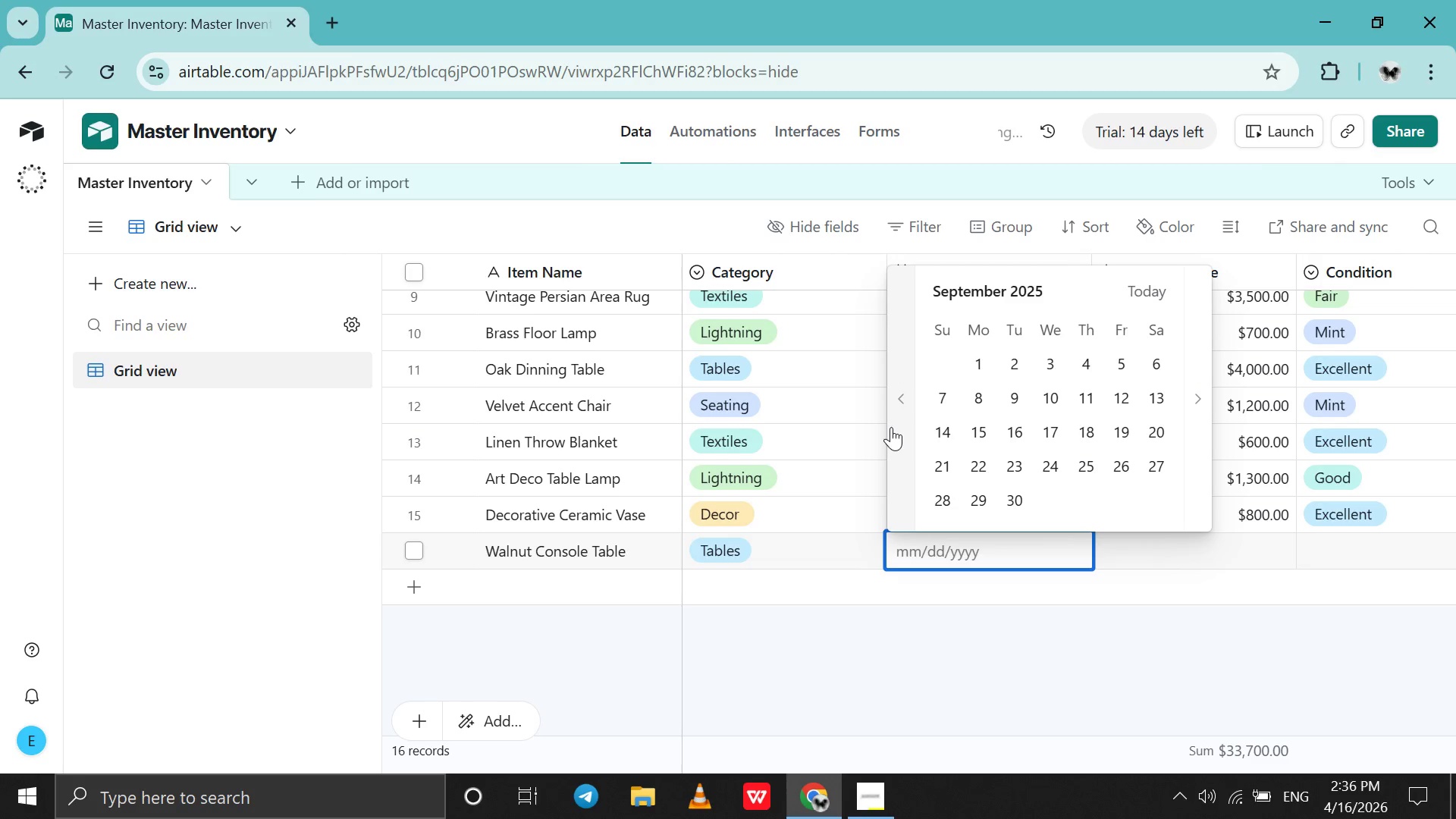 
triple_click([891, 427])
 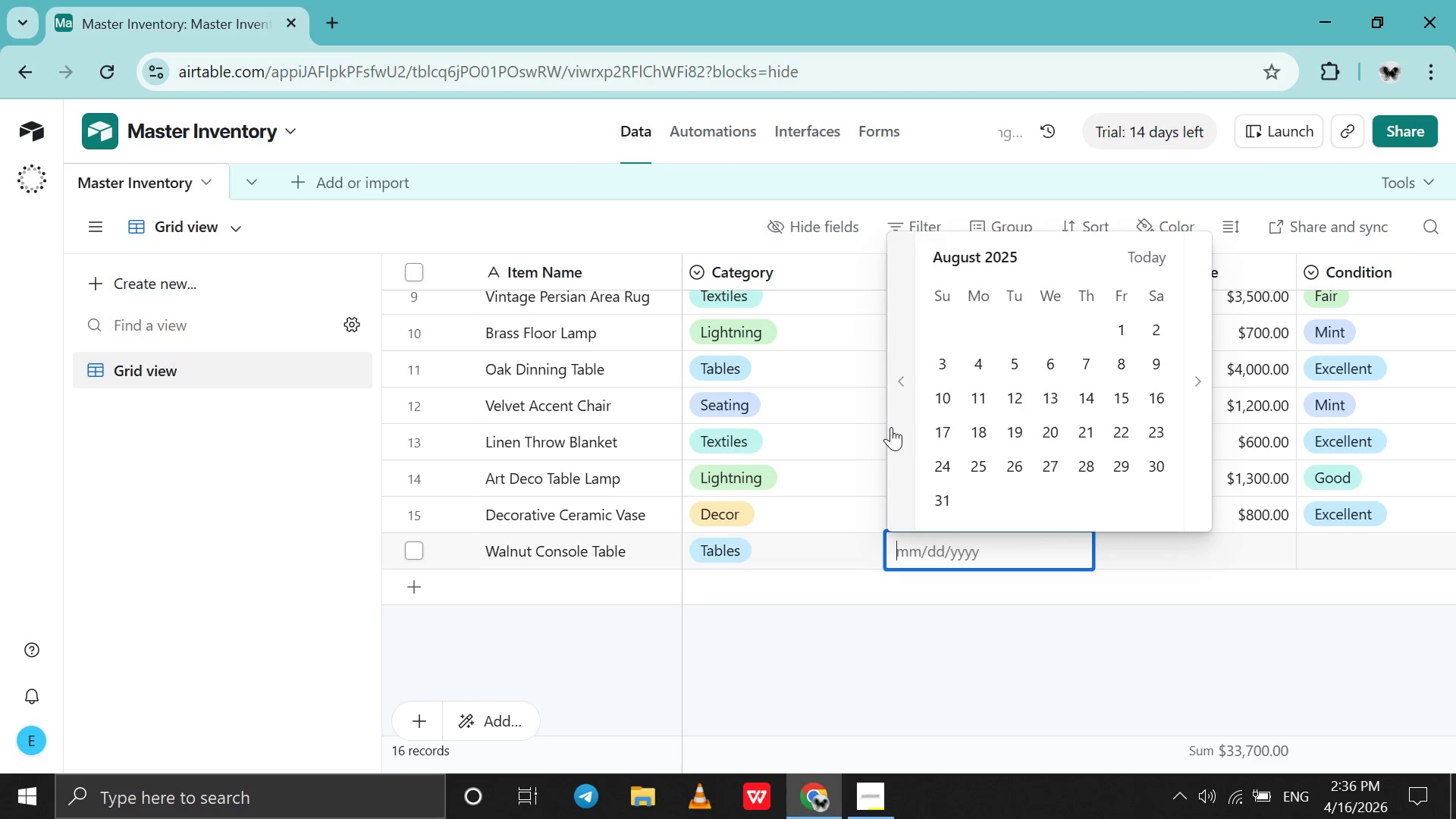 
triple_click([891, 427])
 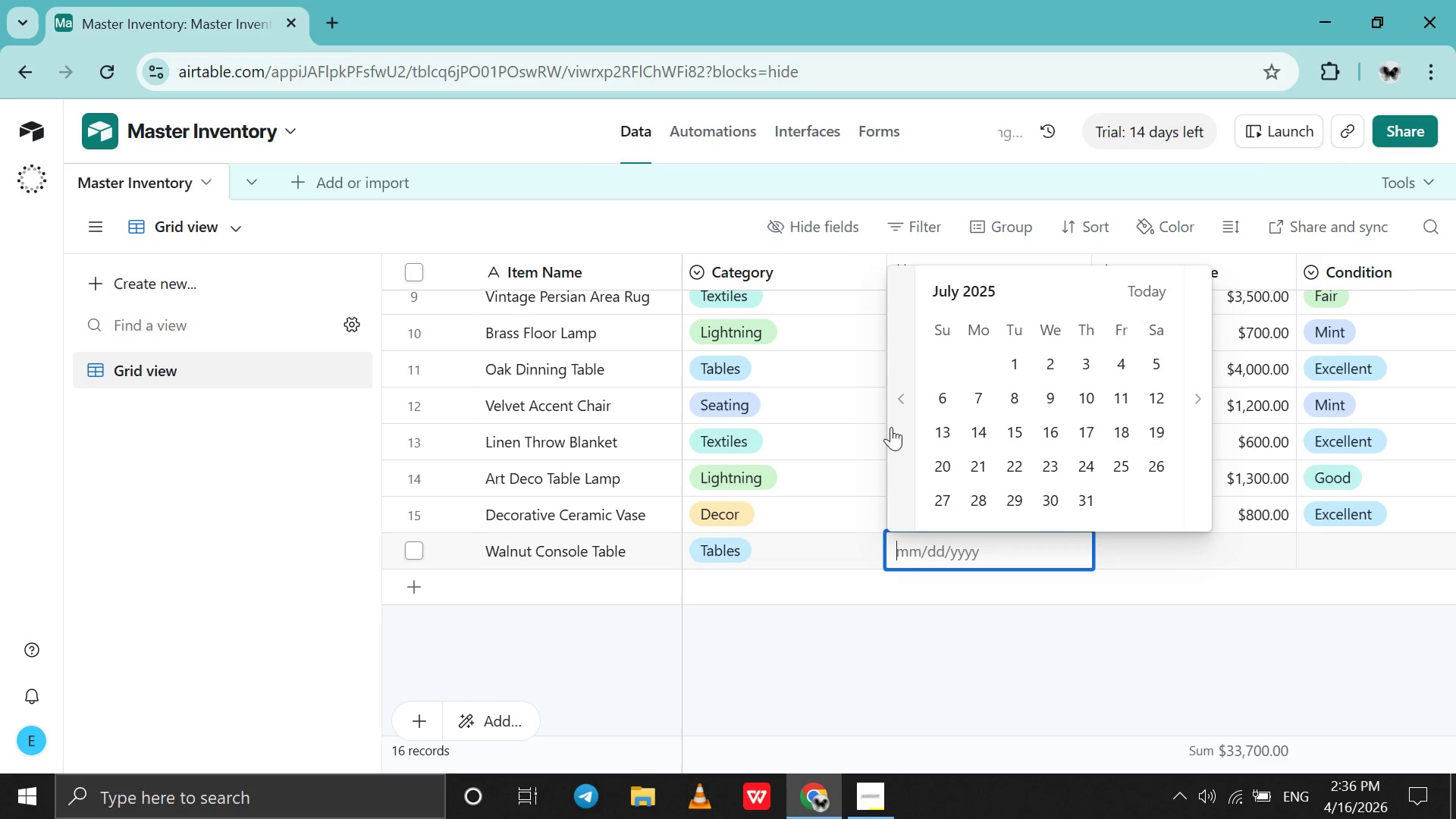 
triple_click([891, 427])
 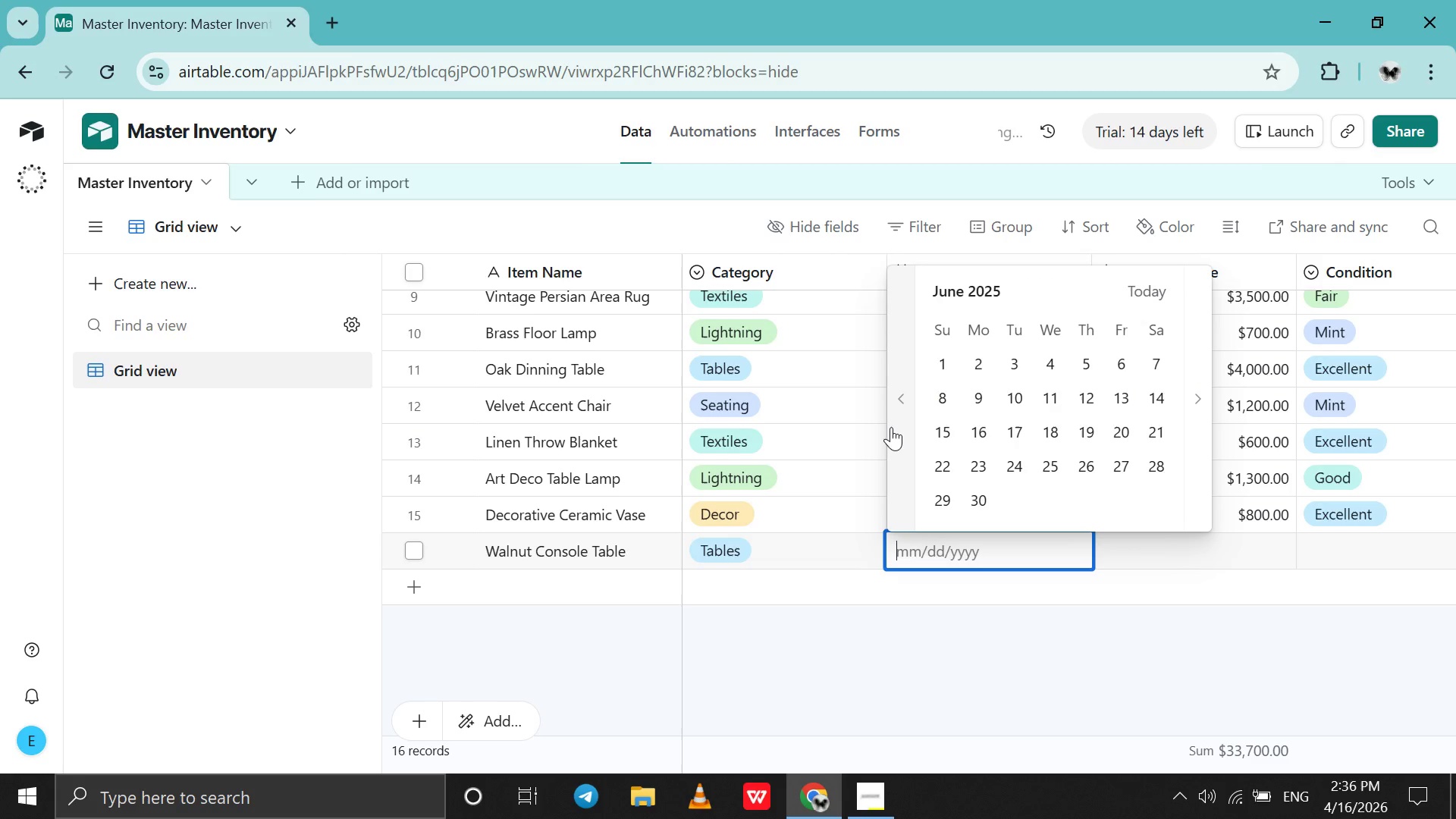 
triple_click([891, 427])
 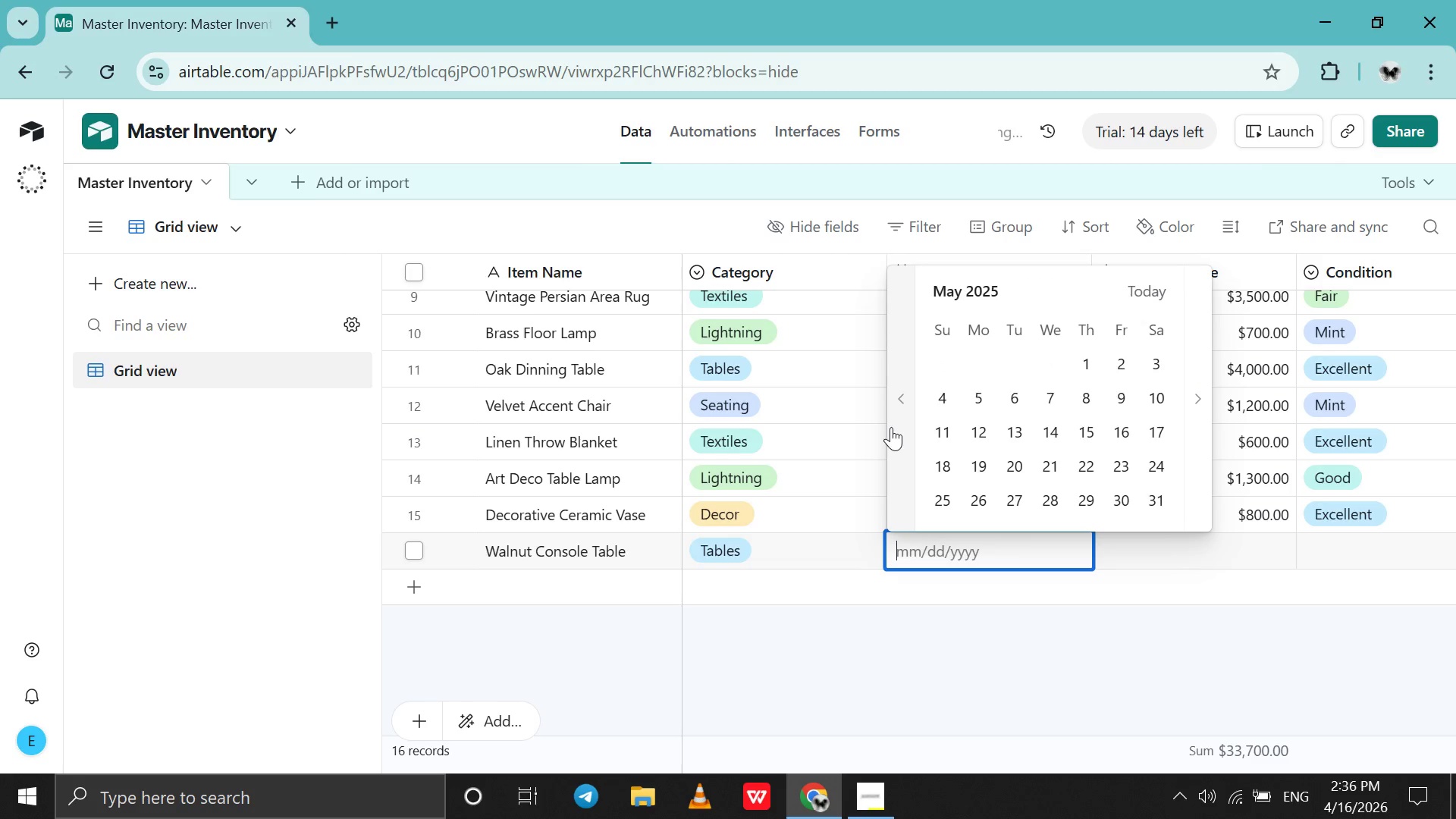 
triple_click([891, 427])
 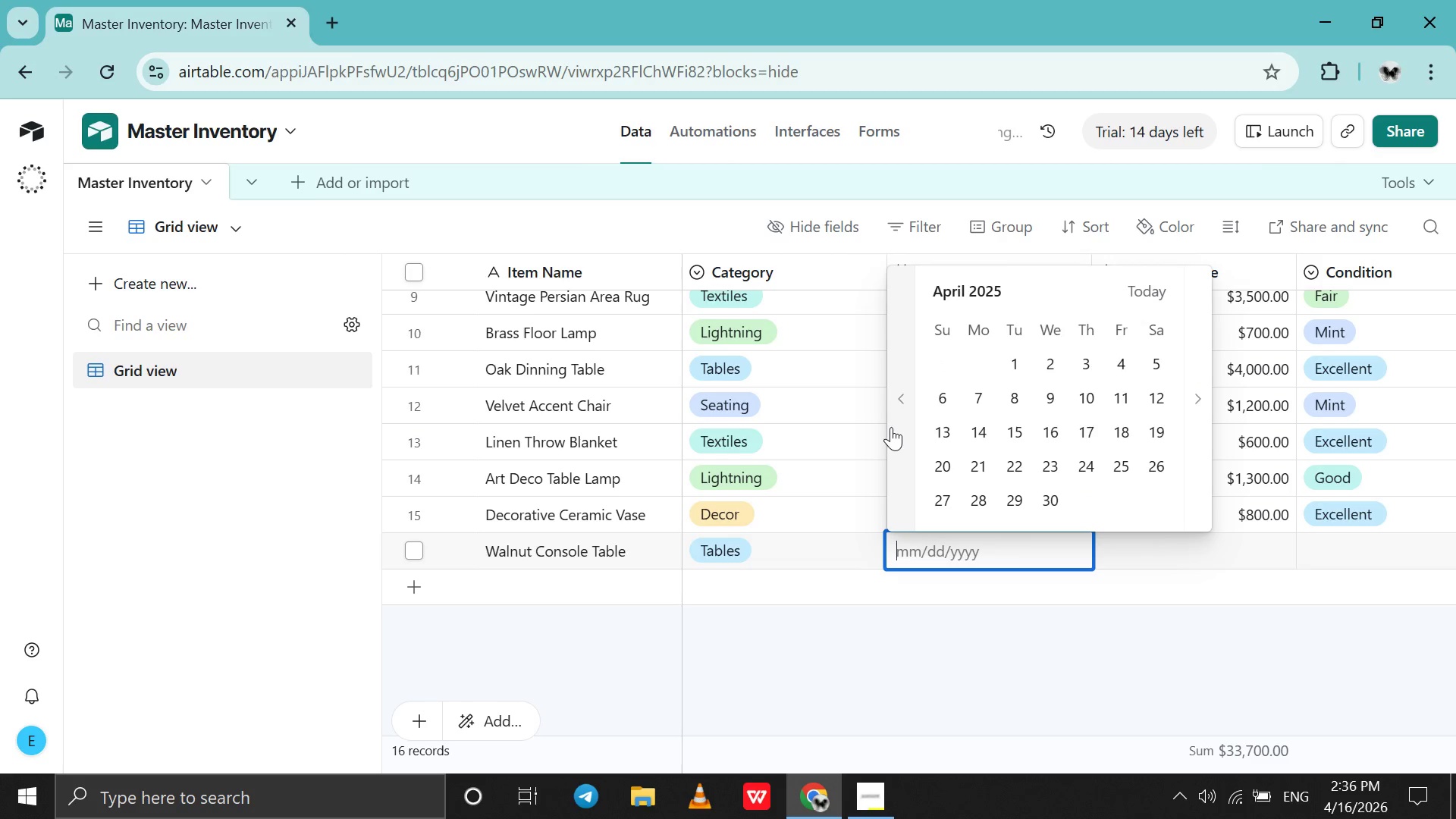 
triple_click([891, 427])
 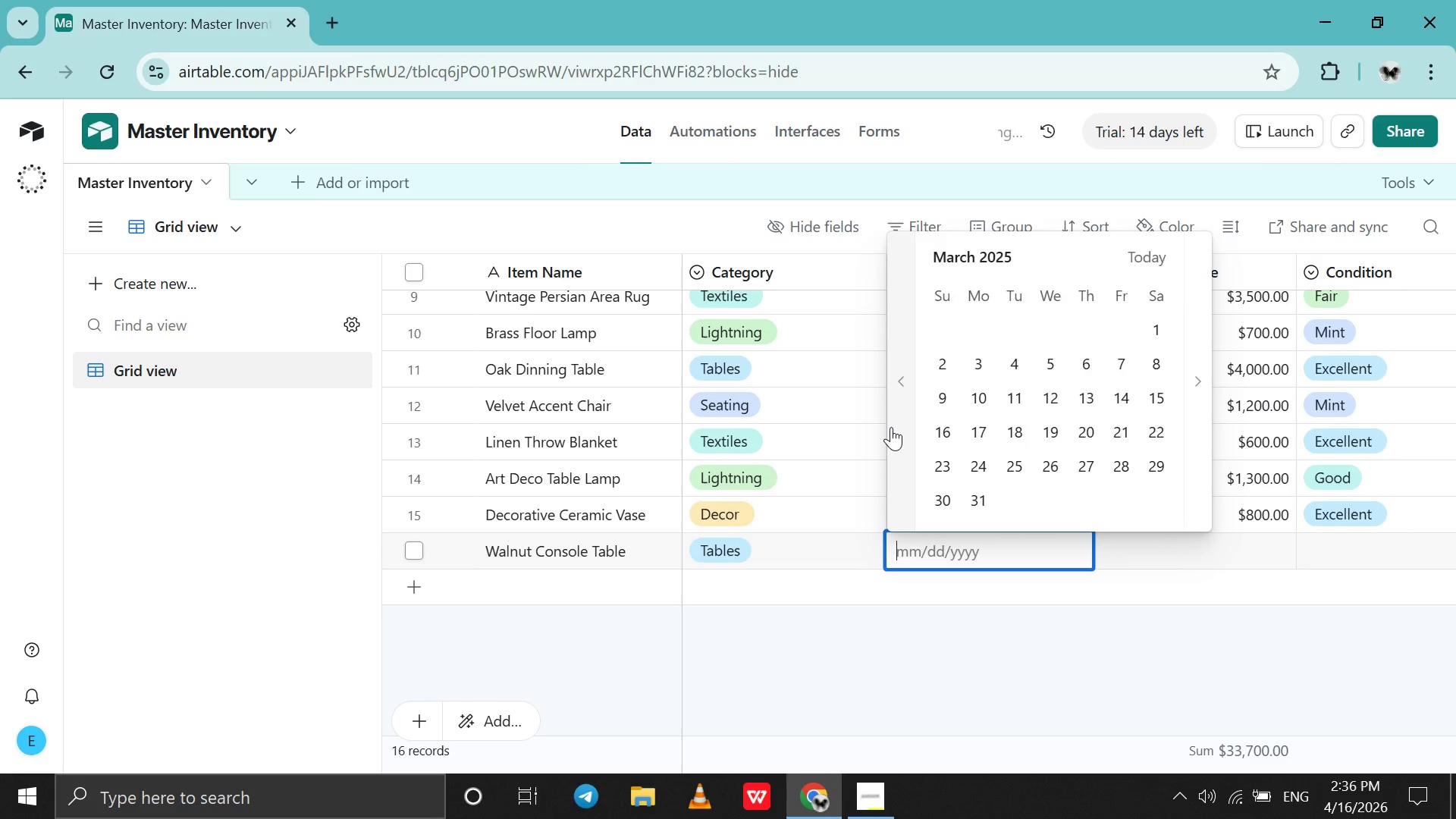 
triple_click([891, 427])
 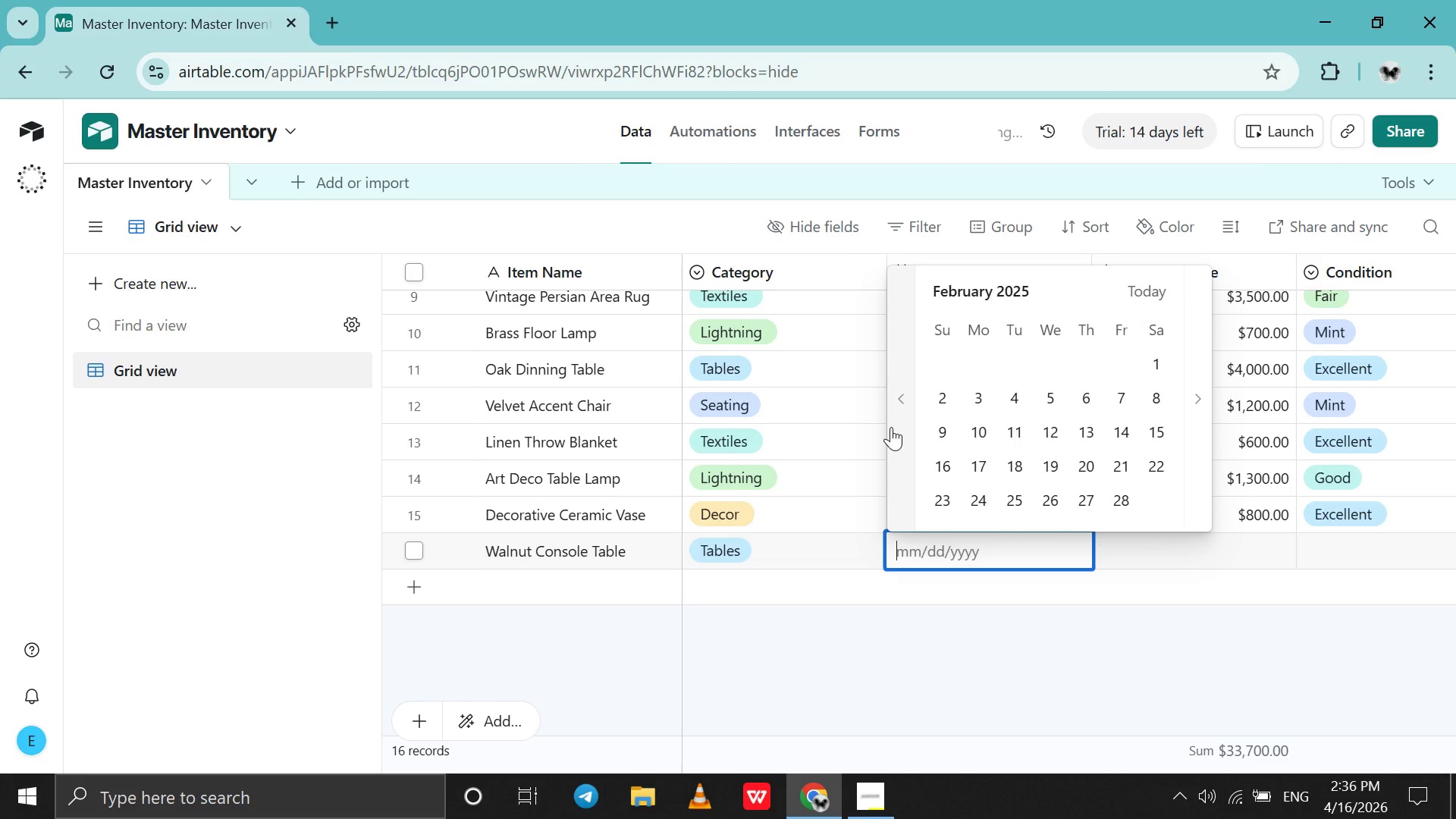 
triple_click([891, 427])
 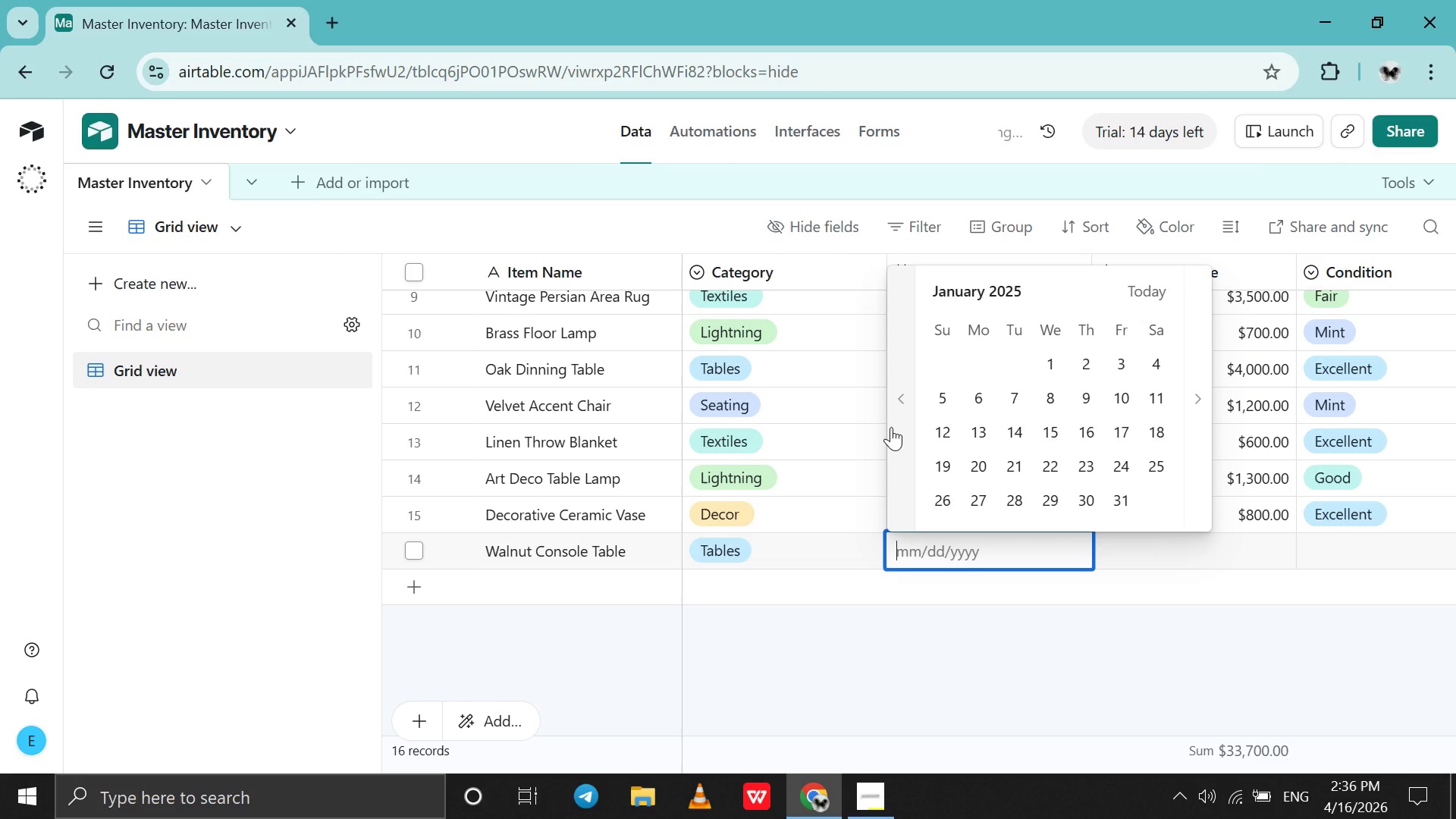 
triple_click([891, 427])
 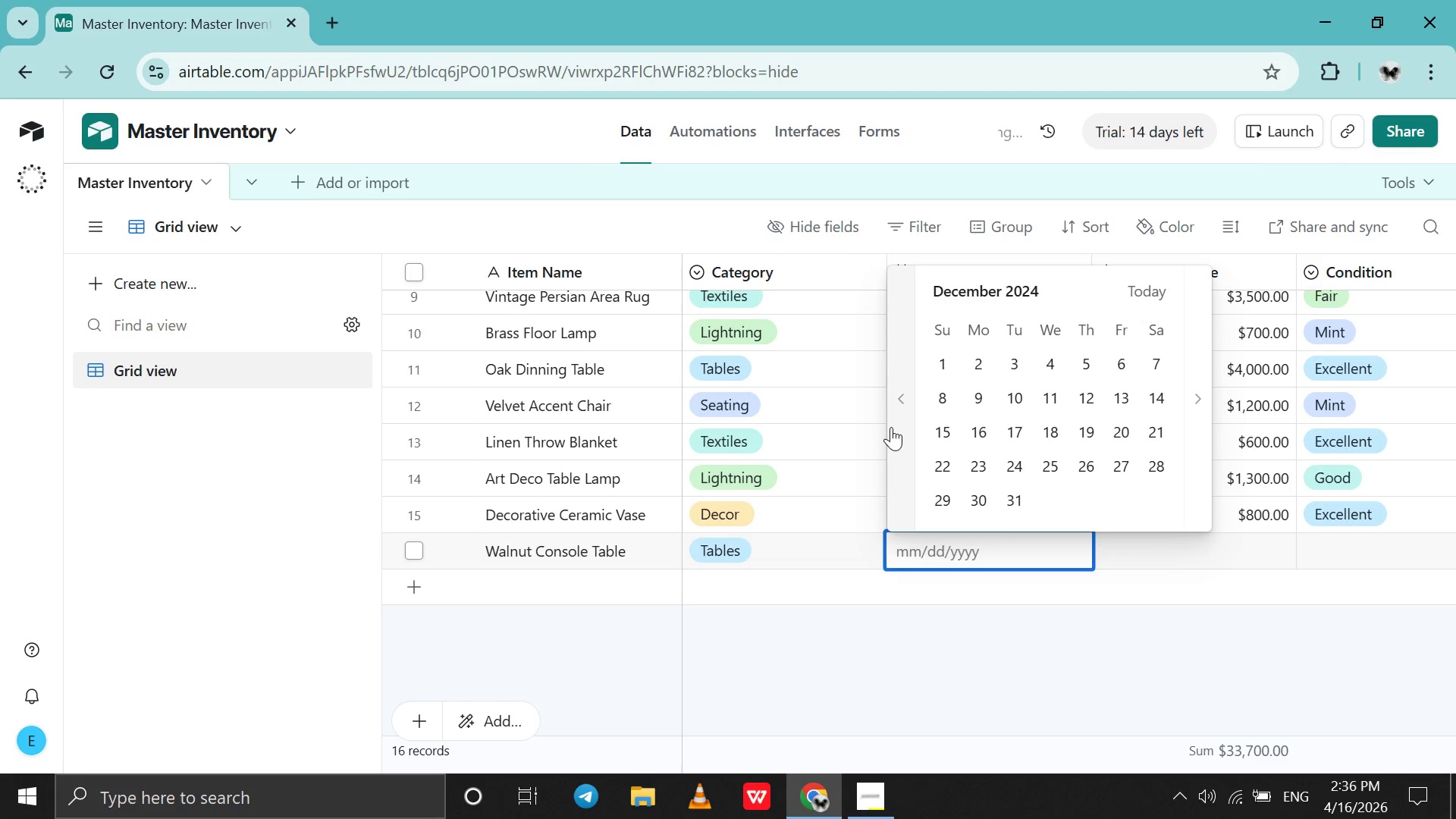 
triple_click([891, 427])
 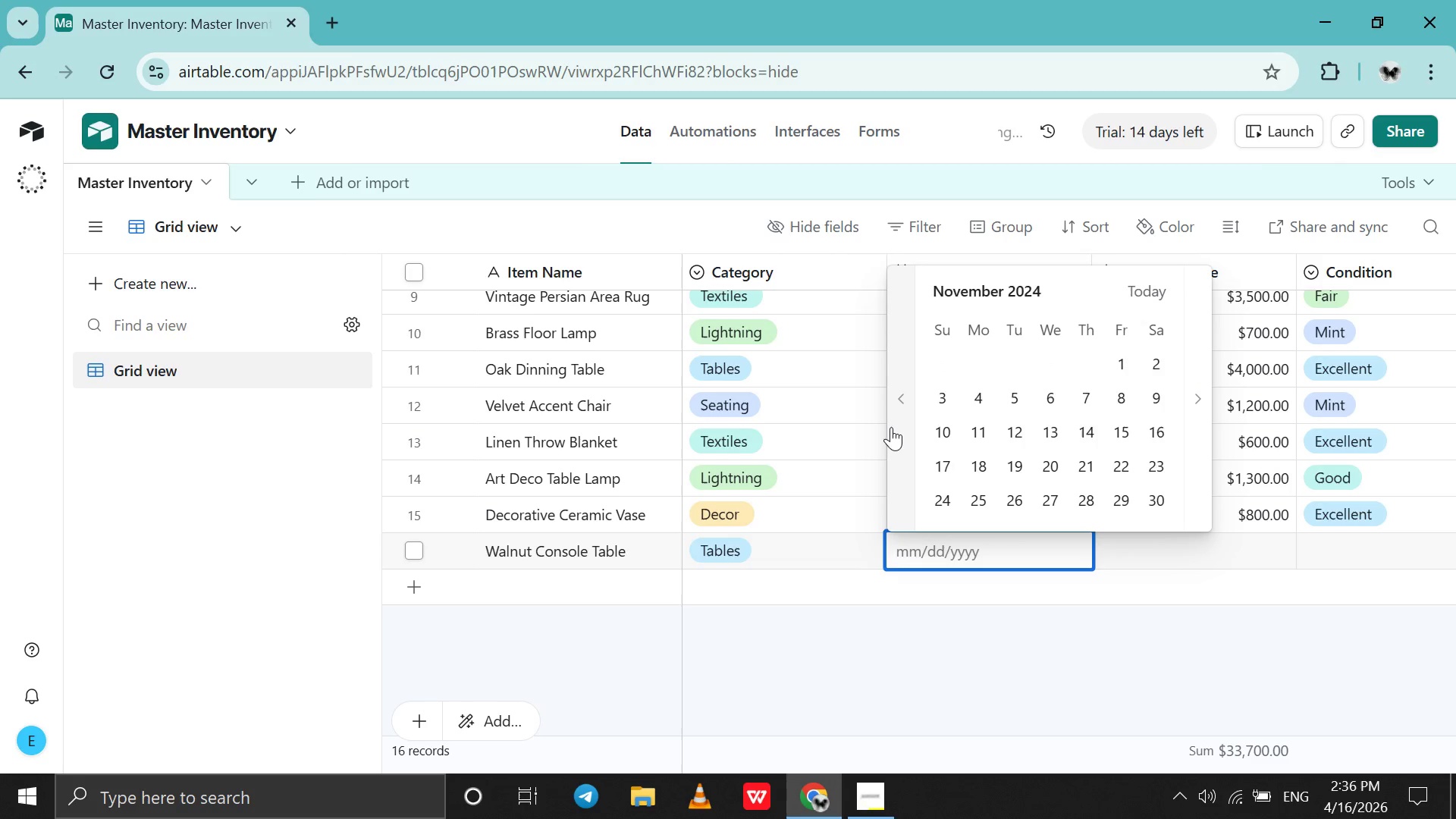 
triple_click([891, 427])
 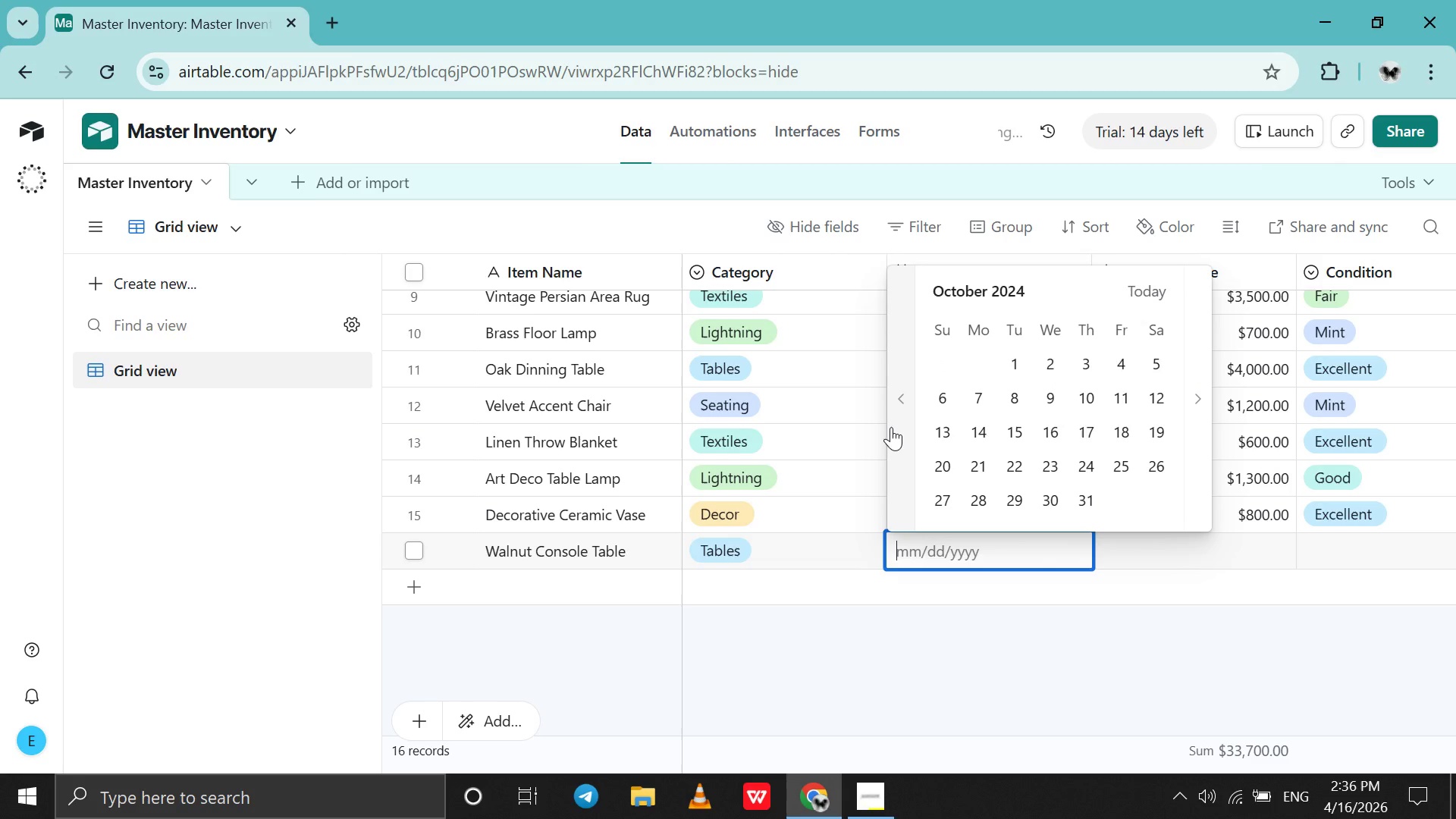 
triple_click([891, 427])
 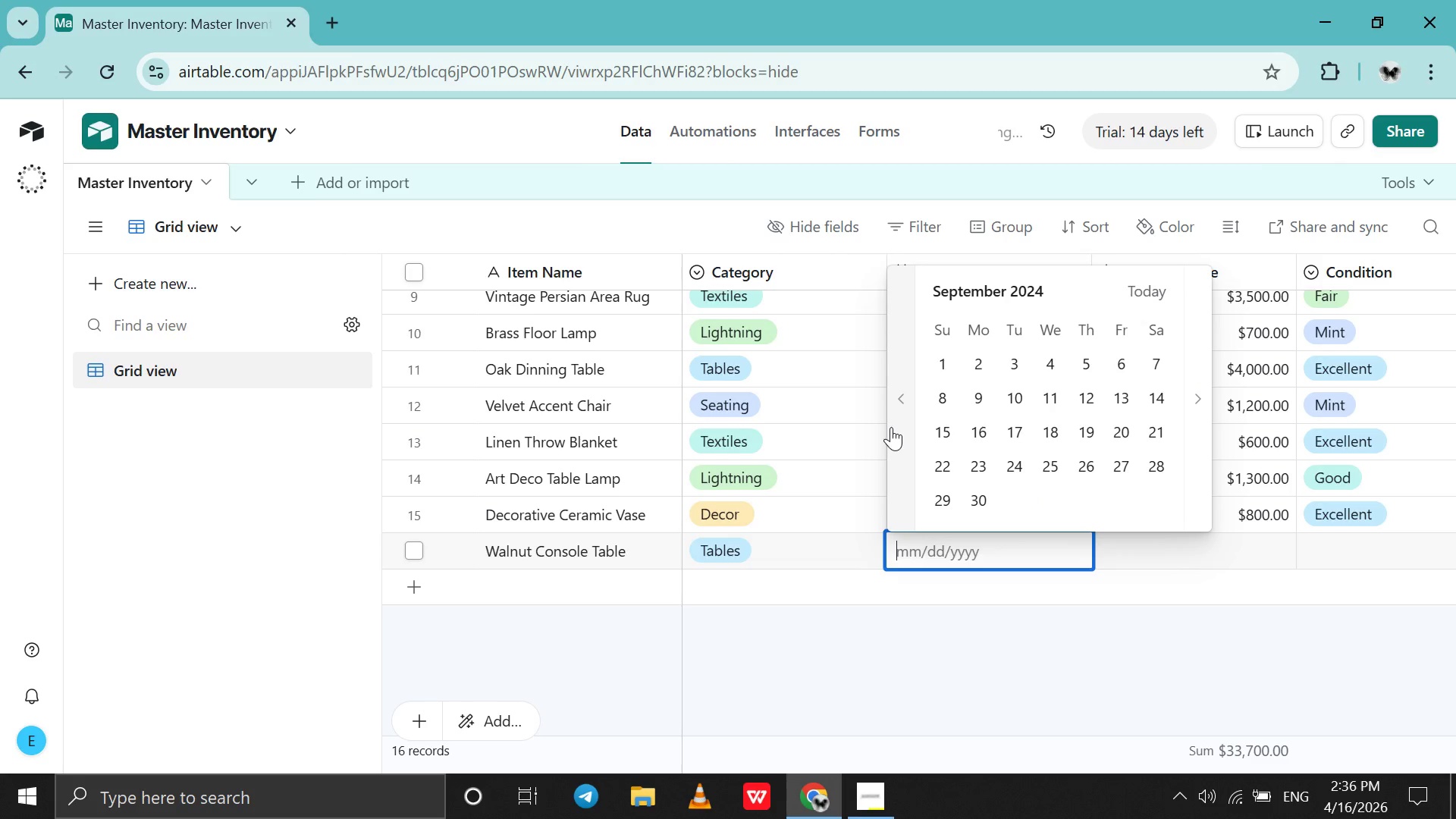 
triple_click([891, 427])
 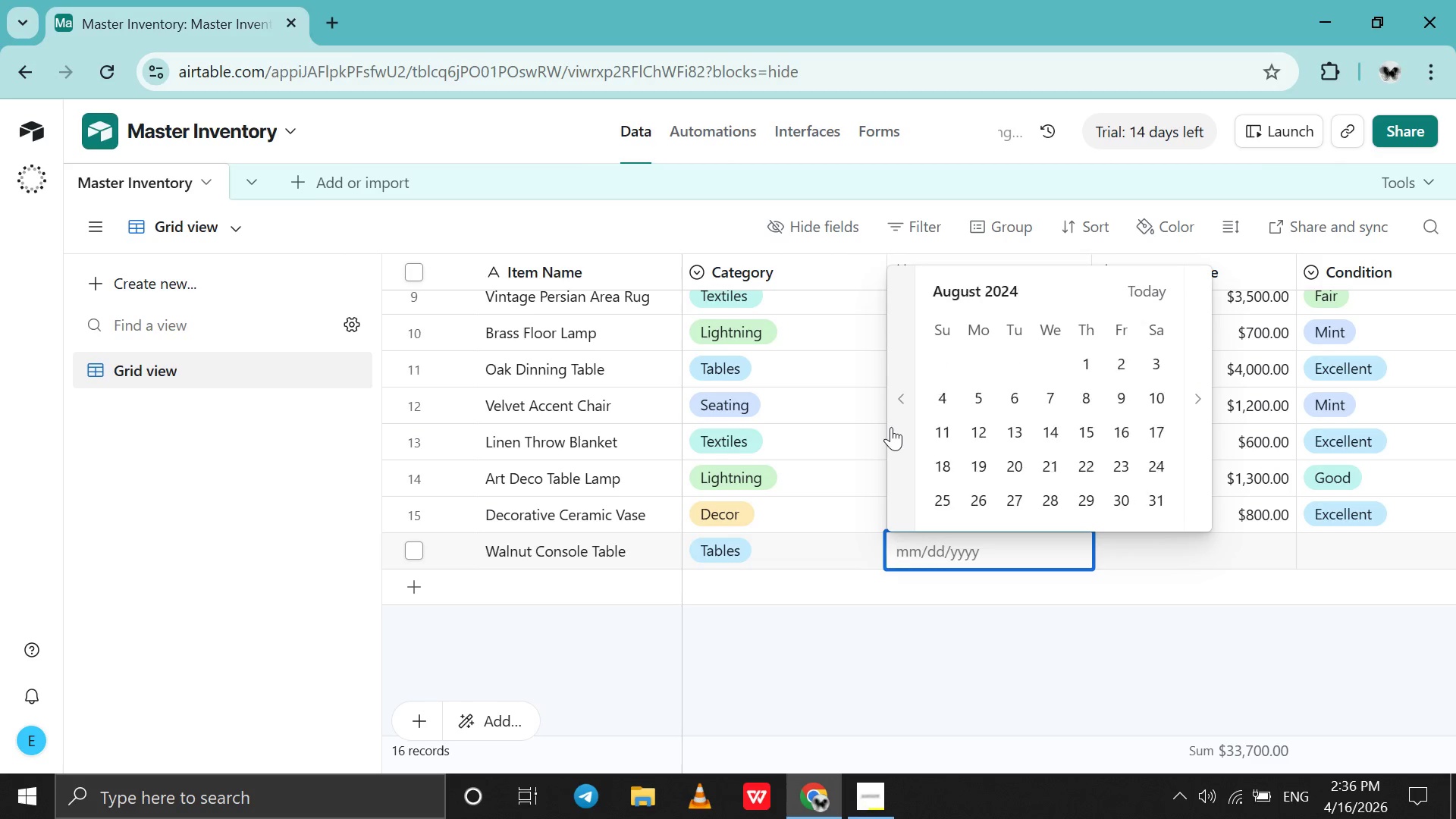 
triple_click([891, 427])
 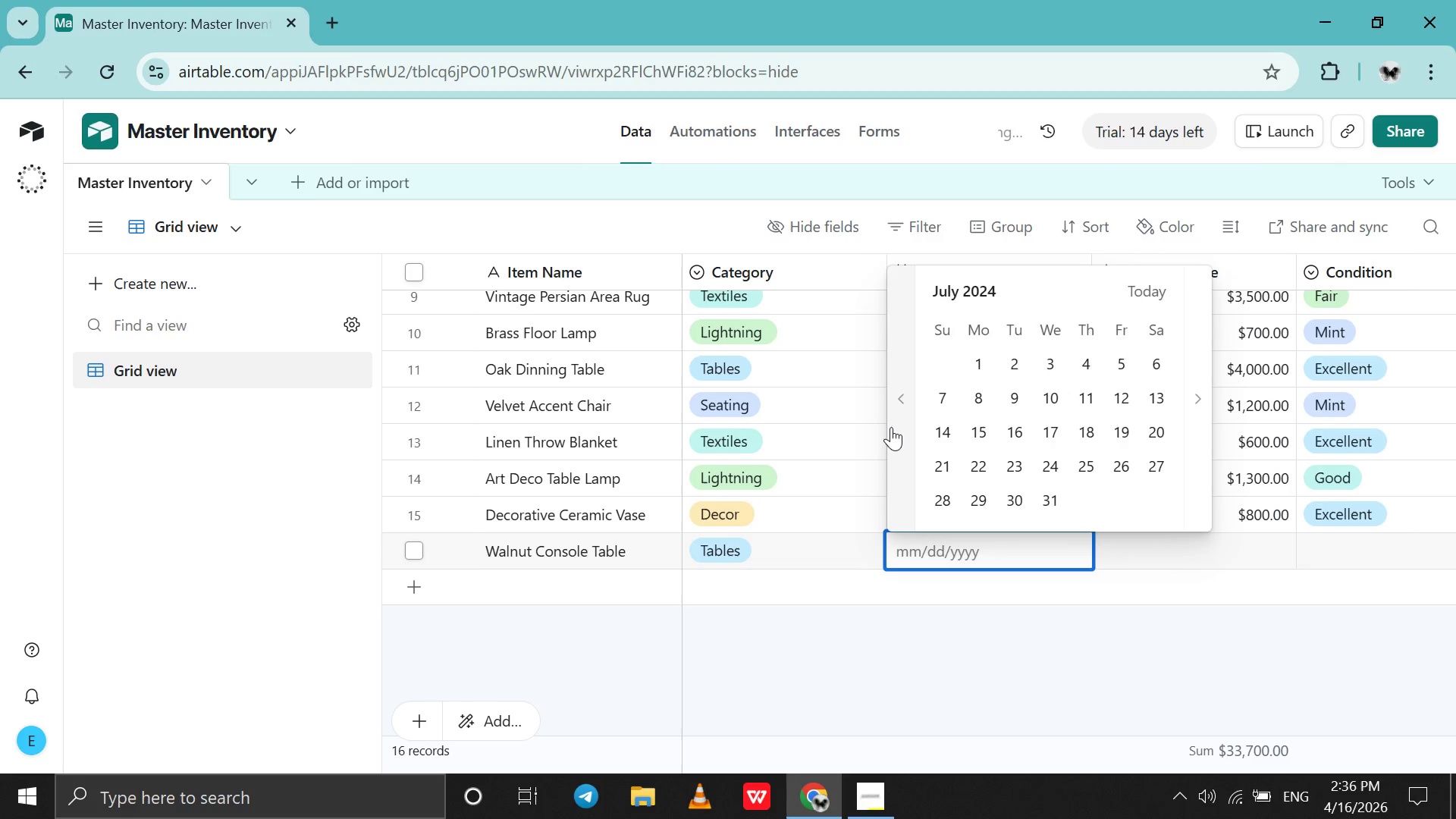 
triple_click([891, 427])
 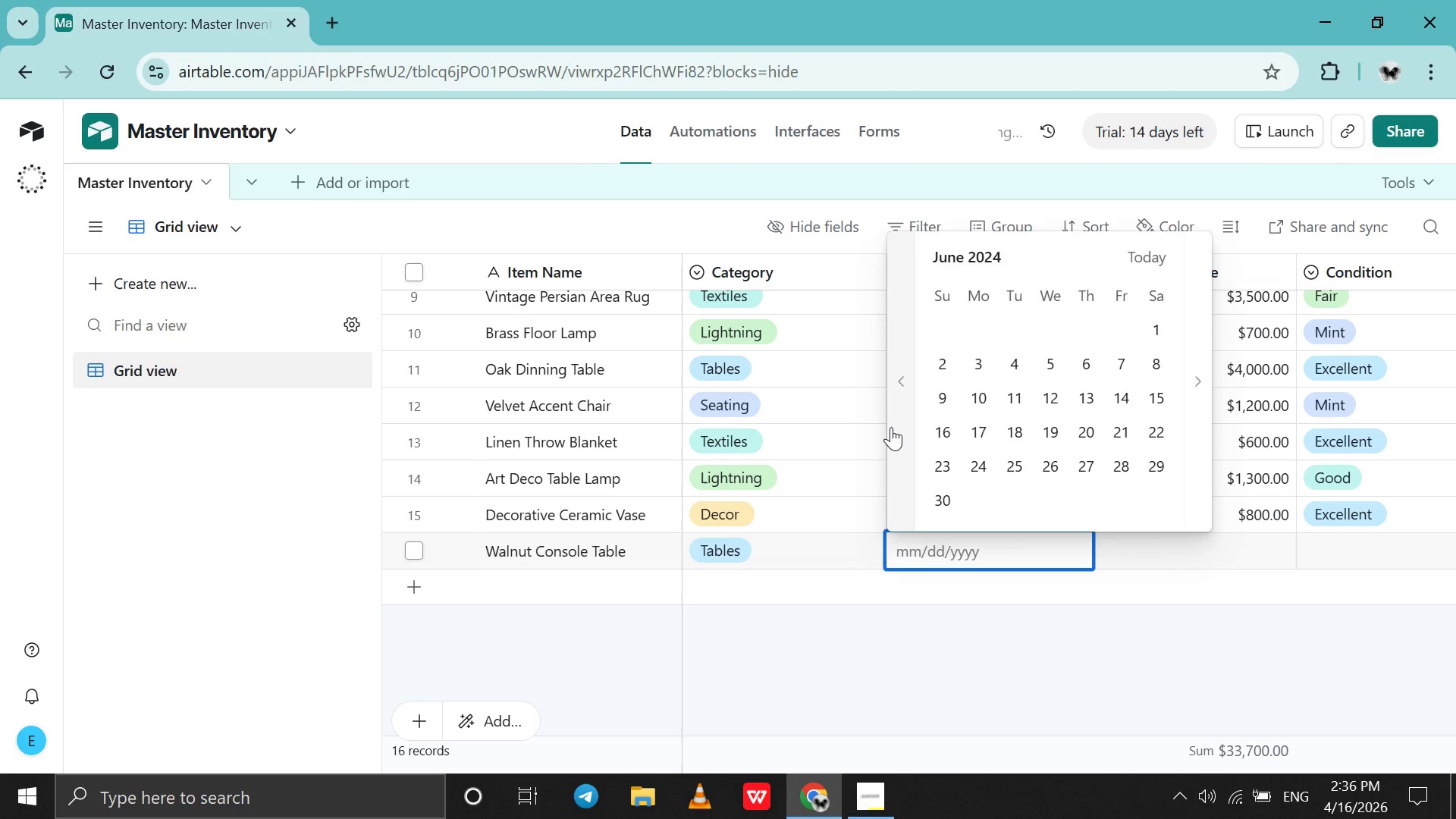 
triple_click([891, 427])
 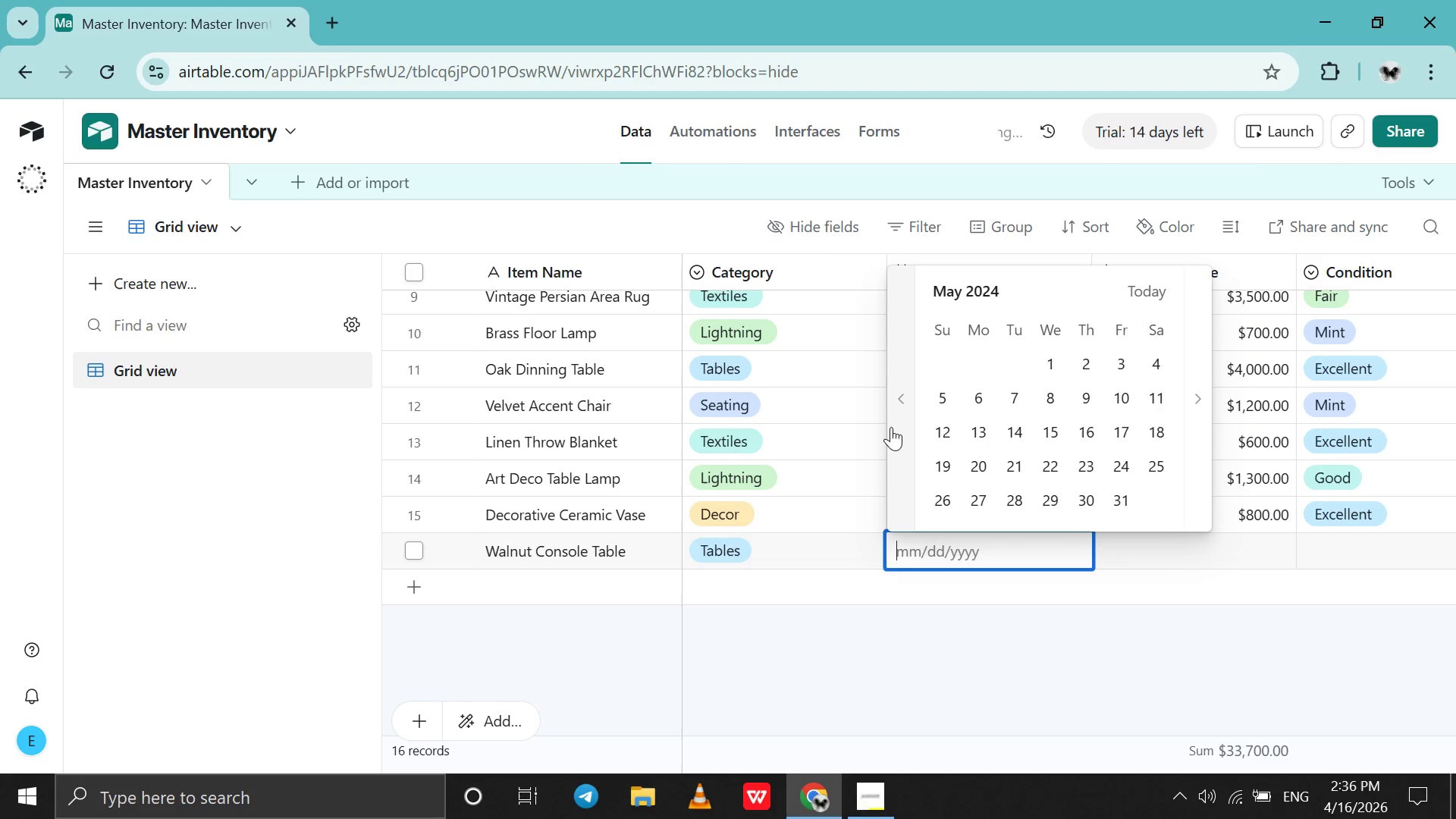 
triple_click([891, 427])
 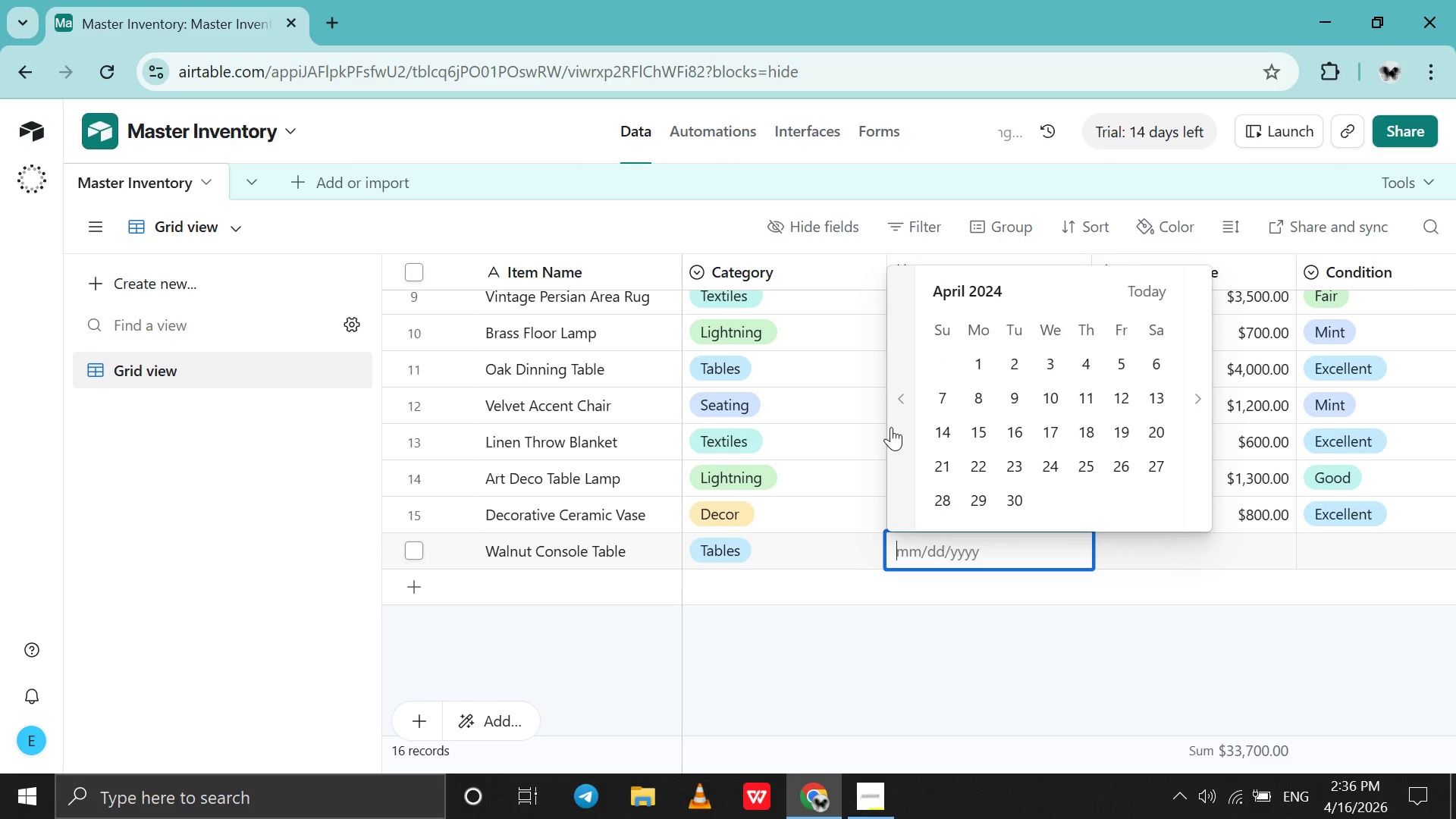 
triple_click([891, 427])
 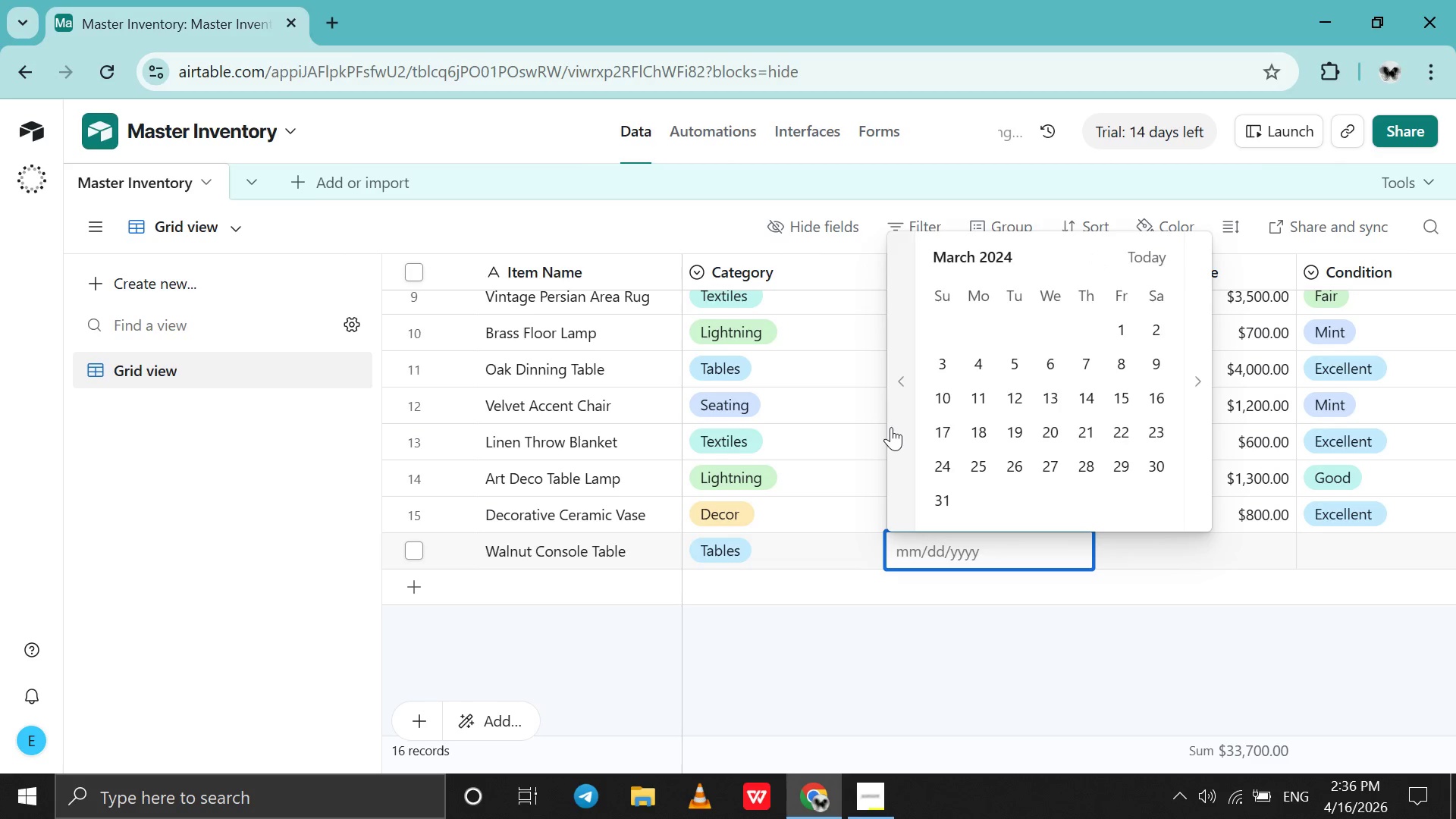 
triple_click([891, 427])
 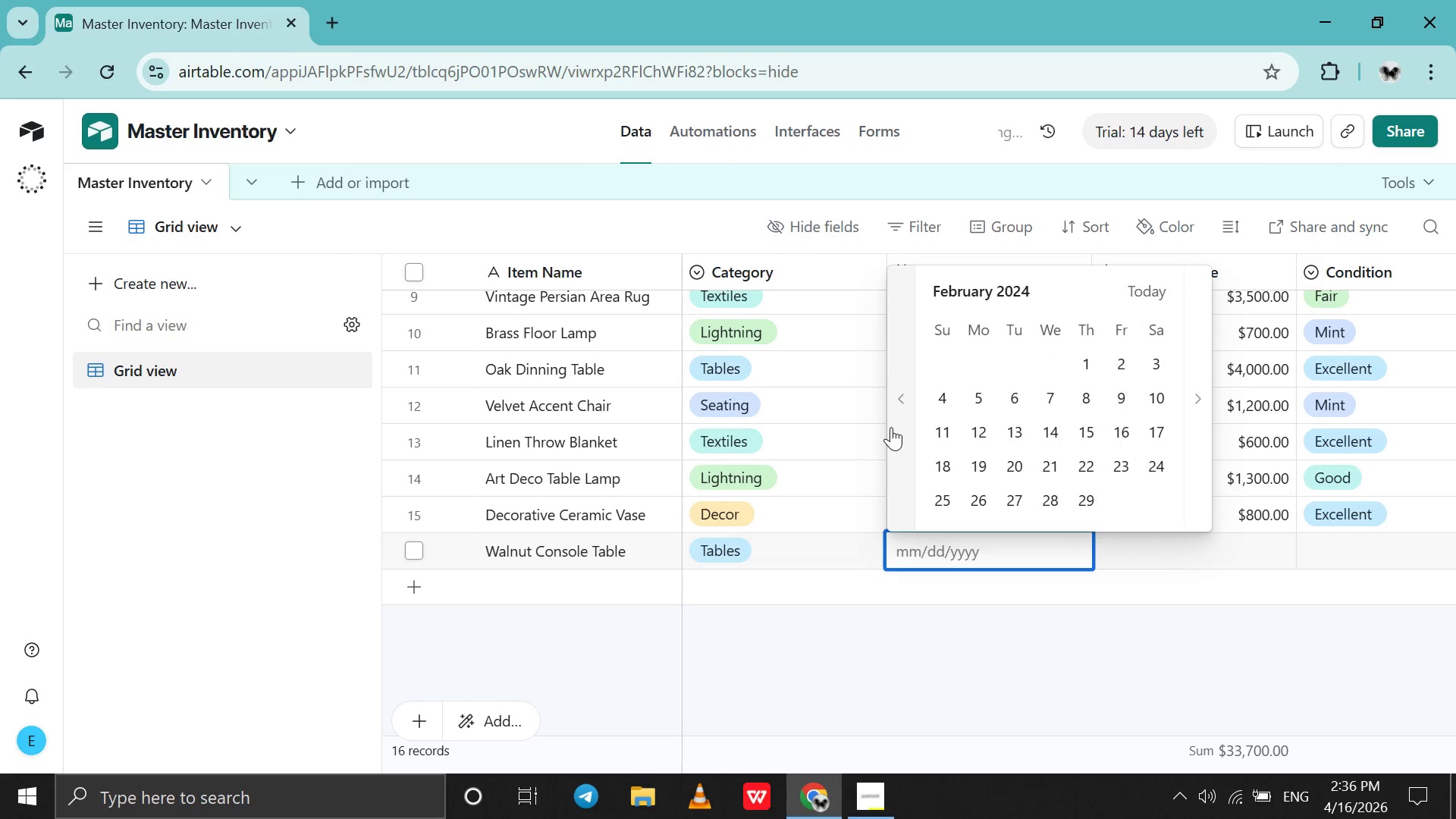 
triple_click([891, 427])
 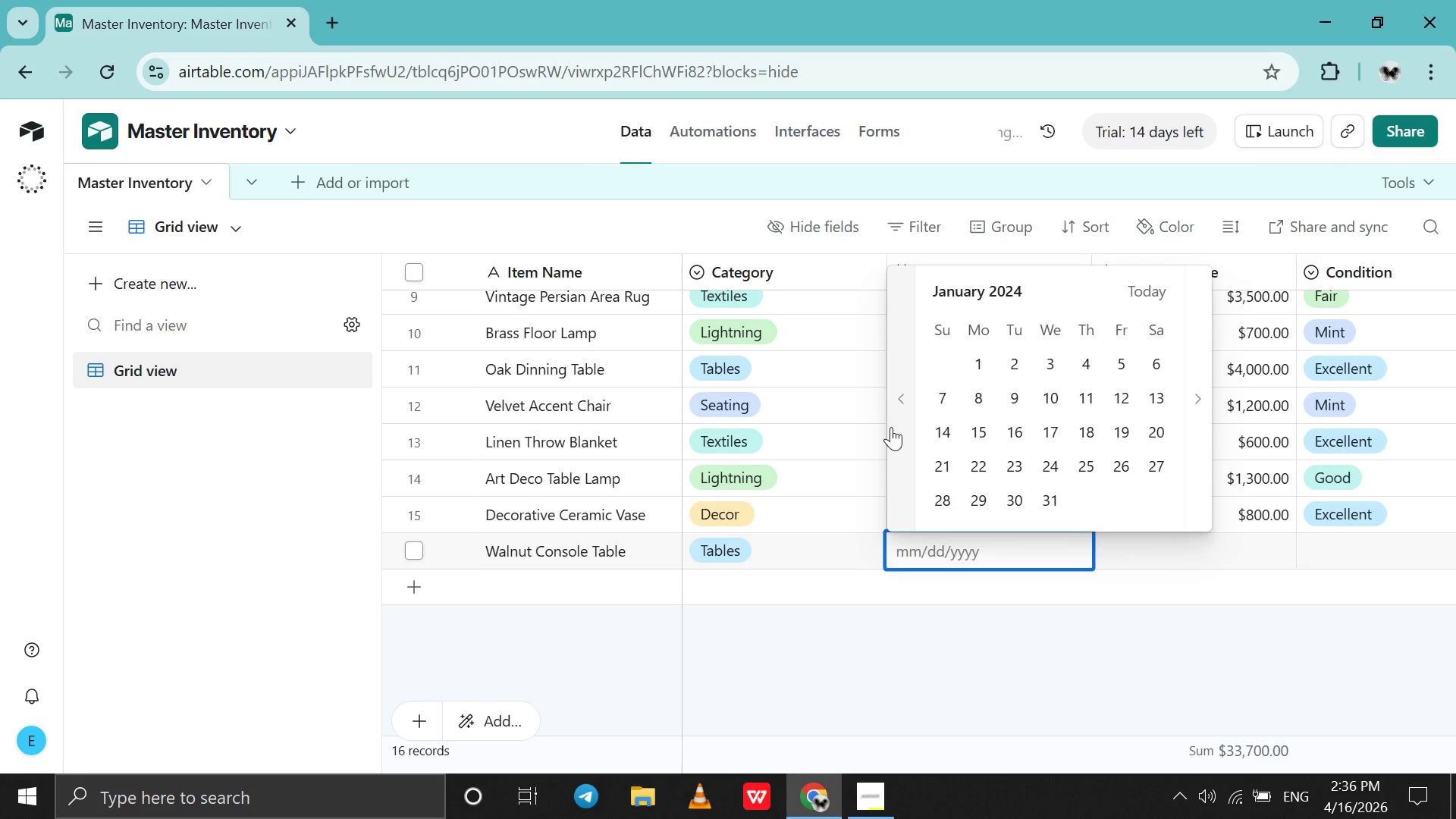 
triple_click([891, 427])
 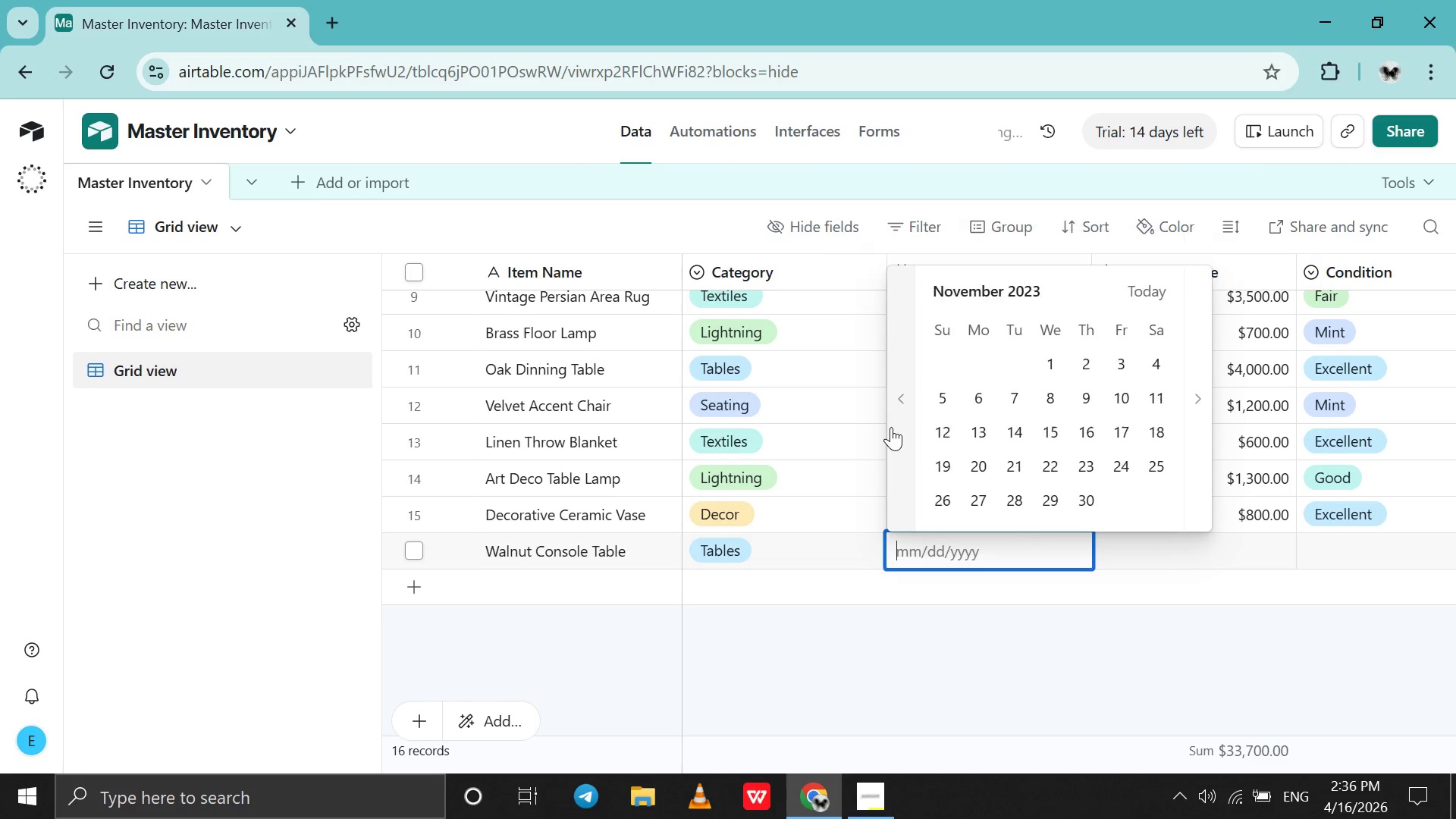 
triple_click([891, 427])
 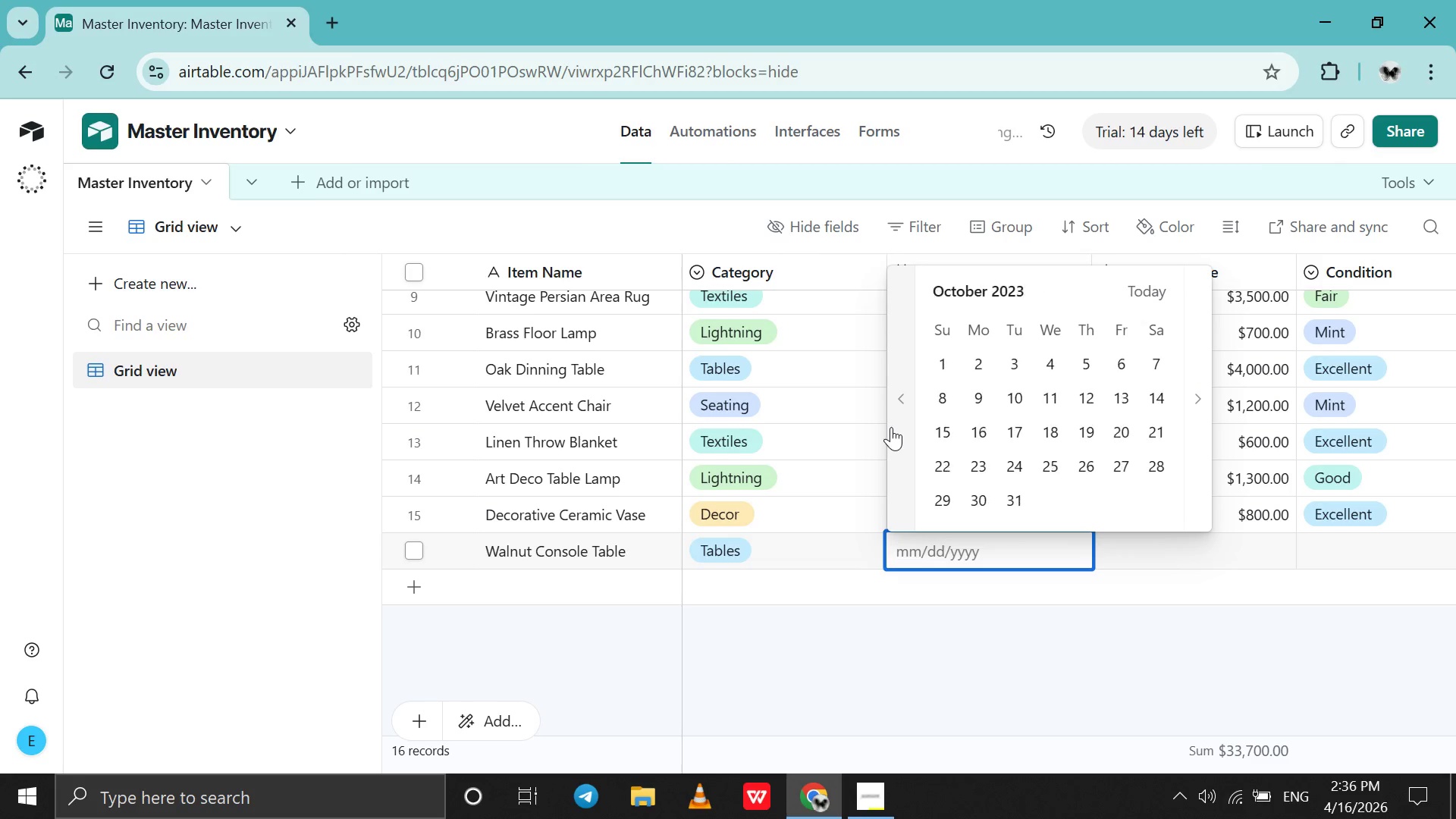 
triple_click([891, 427])
 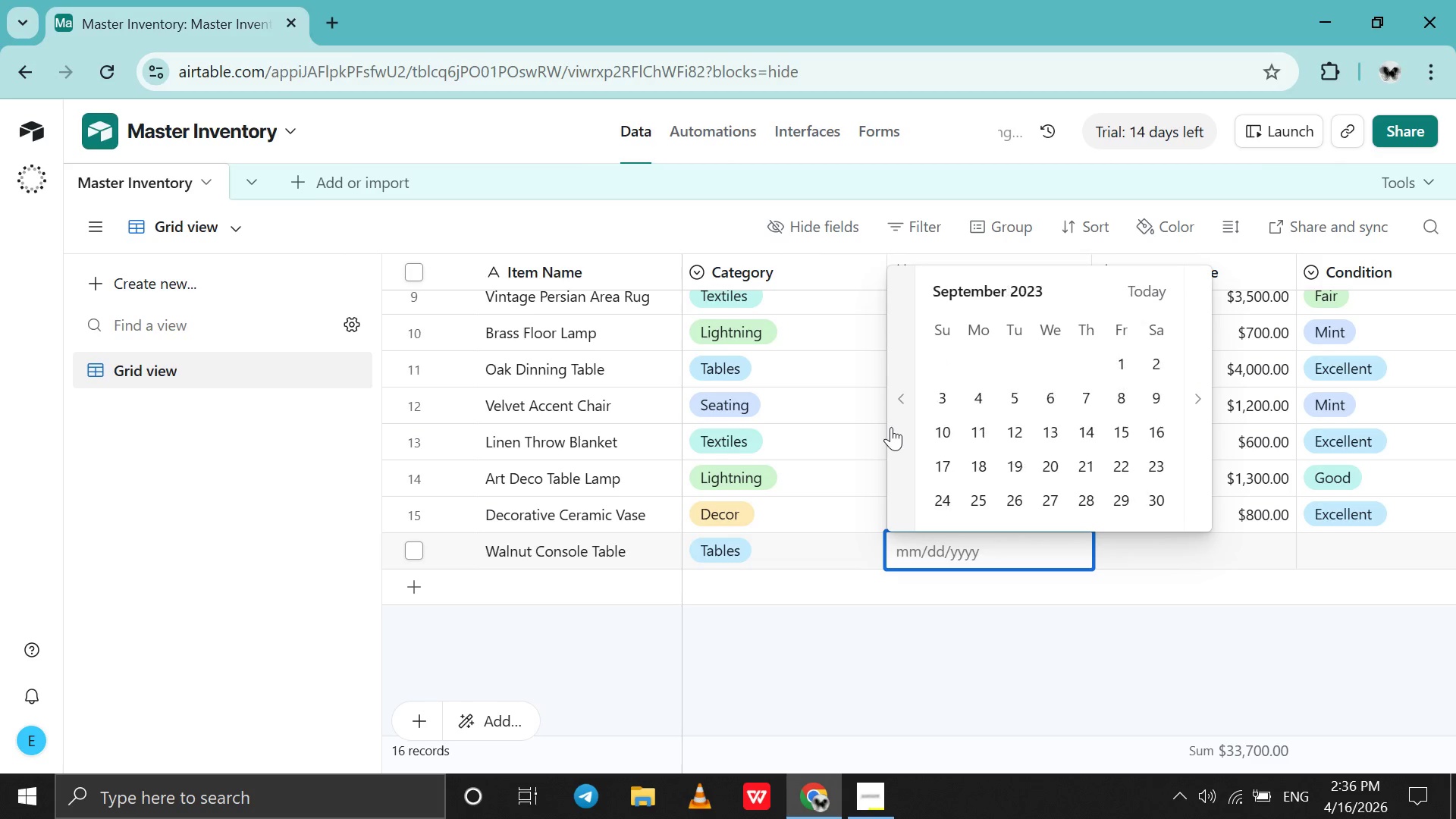 
triple_click([891, 427])
 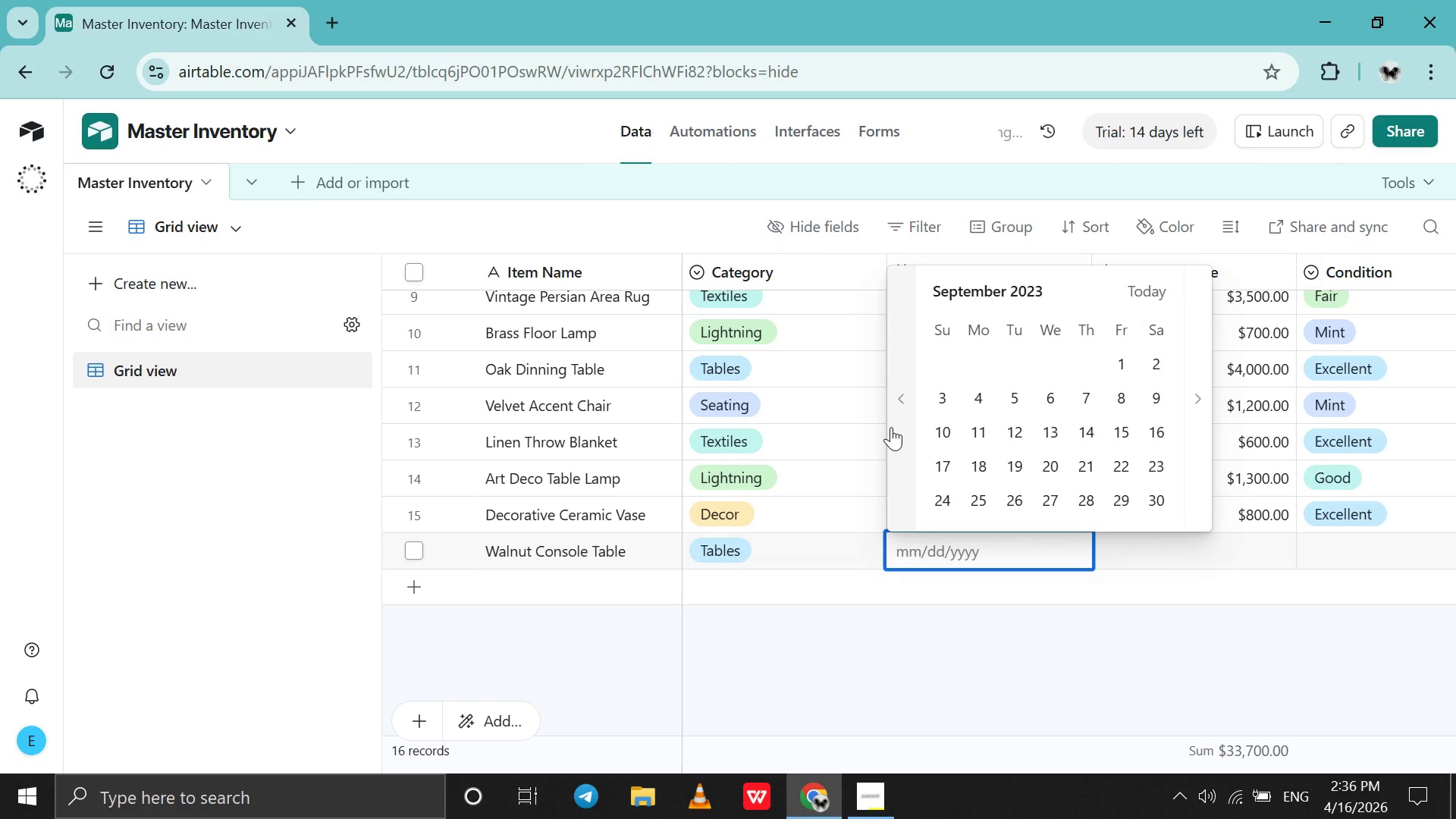 
triple_click([891, 427])
 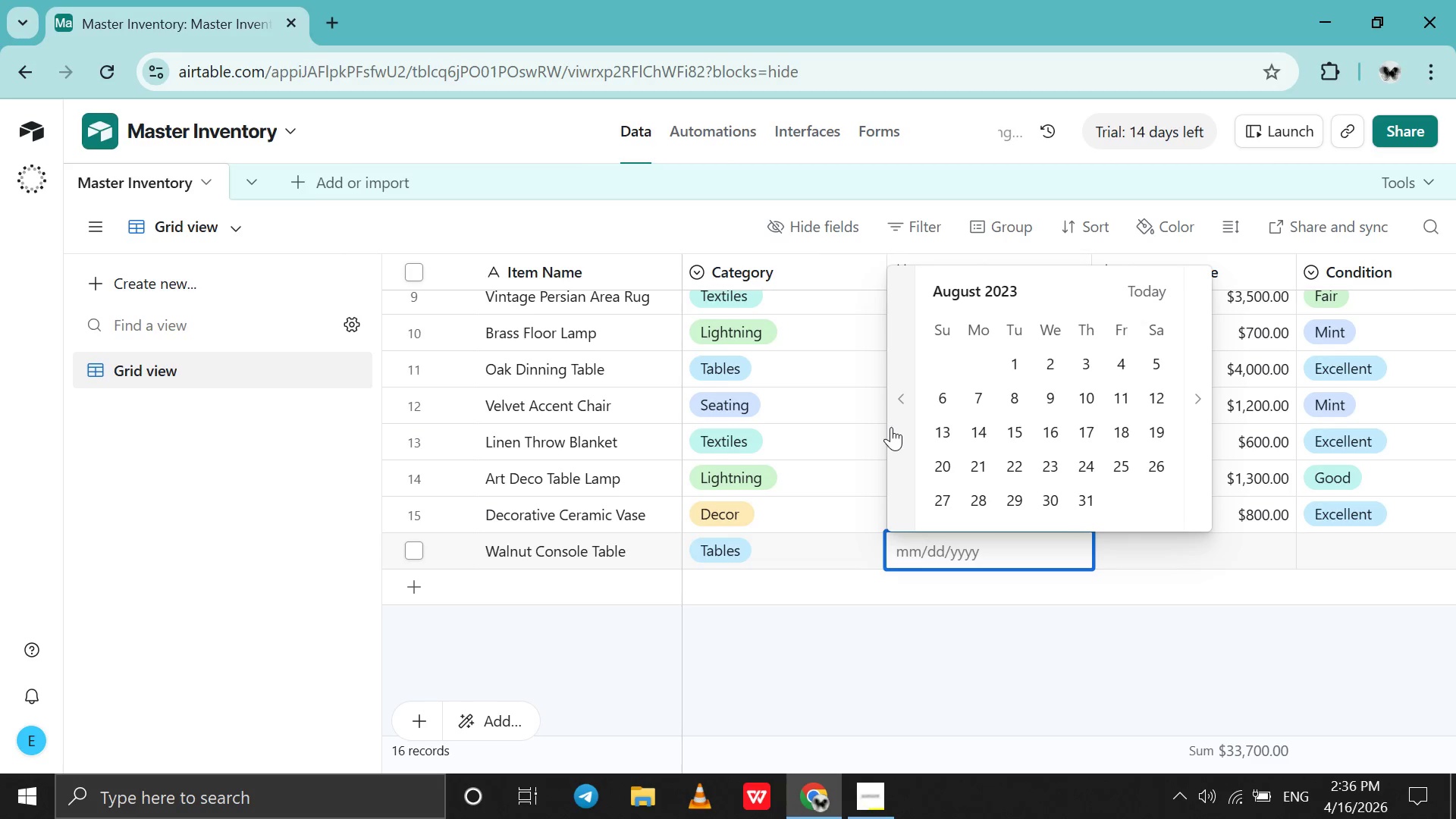 
triple_click([891, 427])
 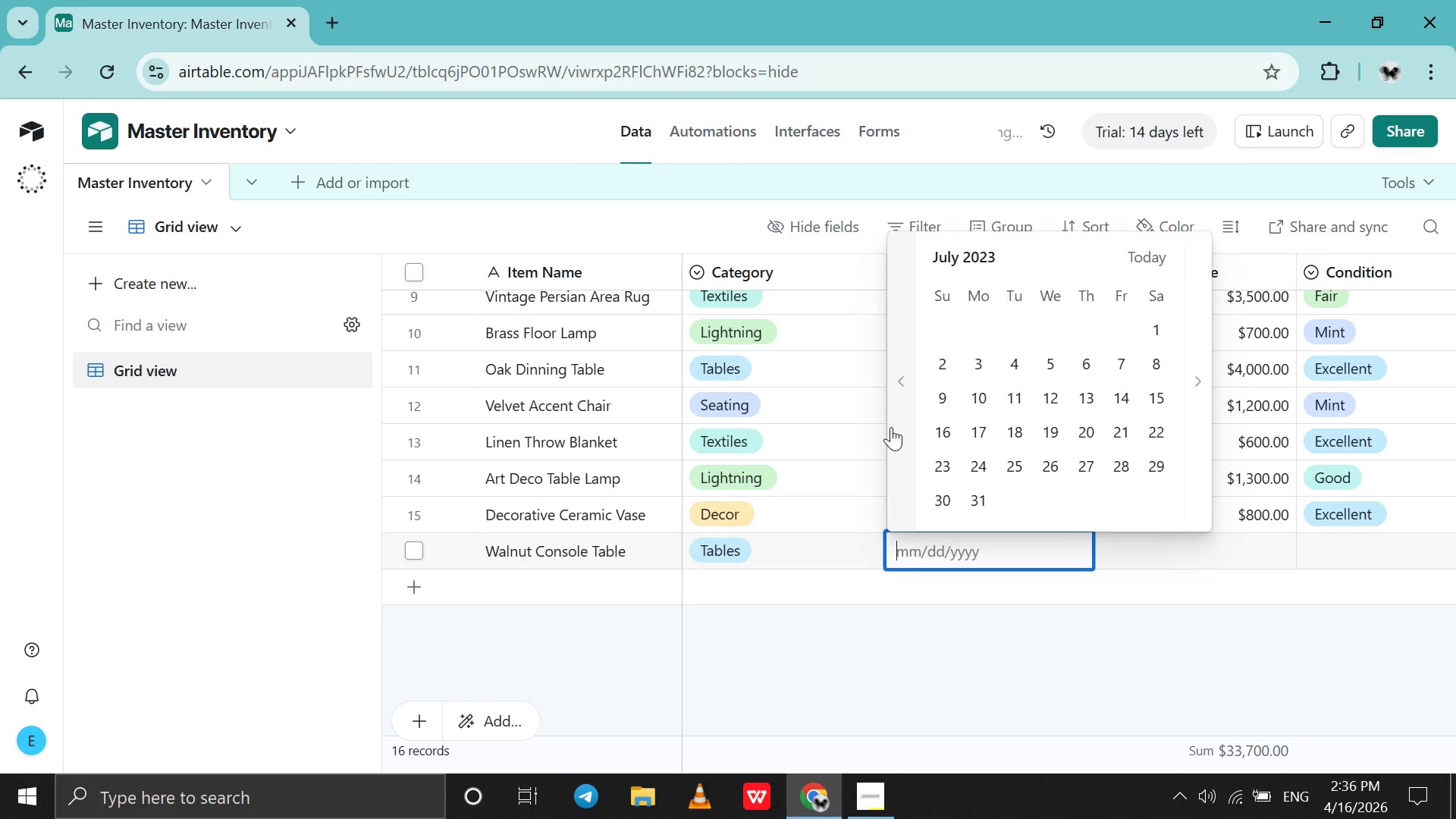 
triple_click([891, 427])
 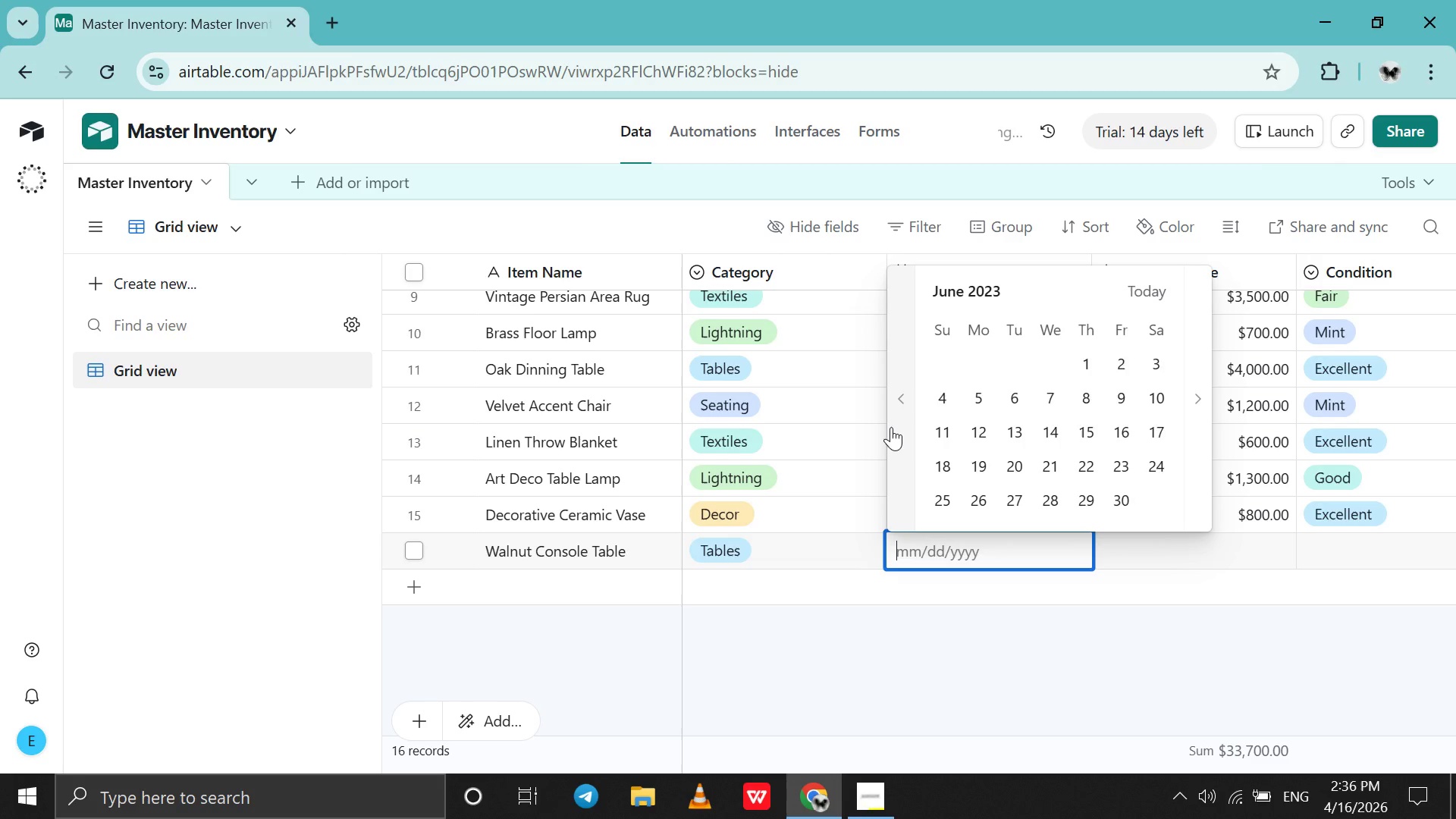 
triple_click([891, 427])
 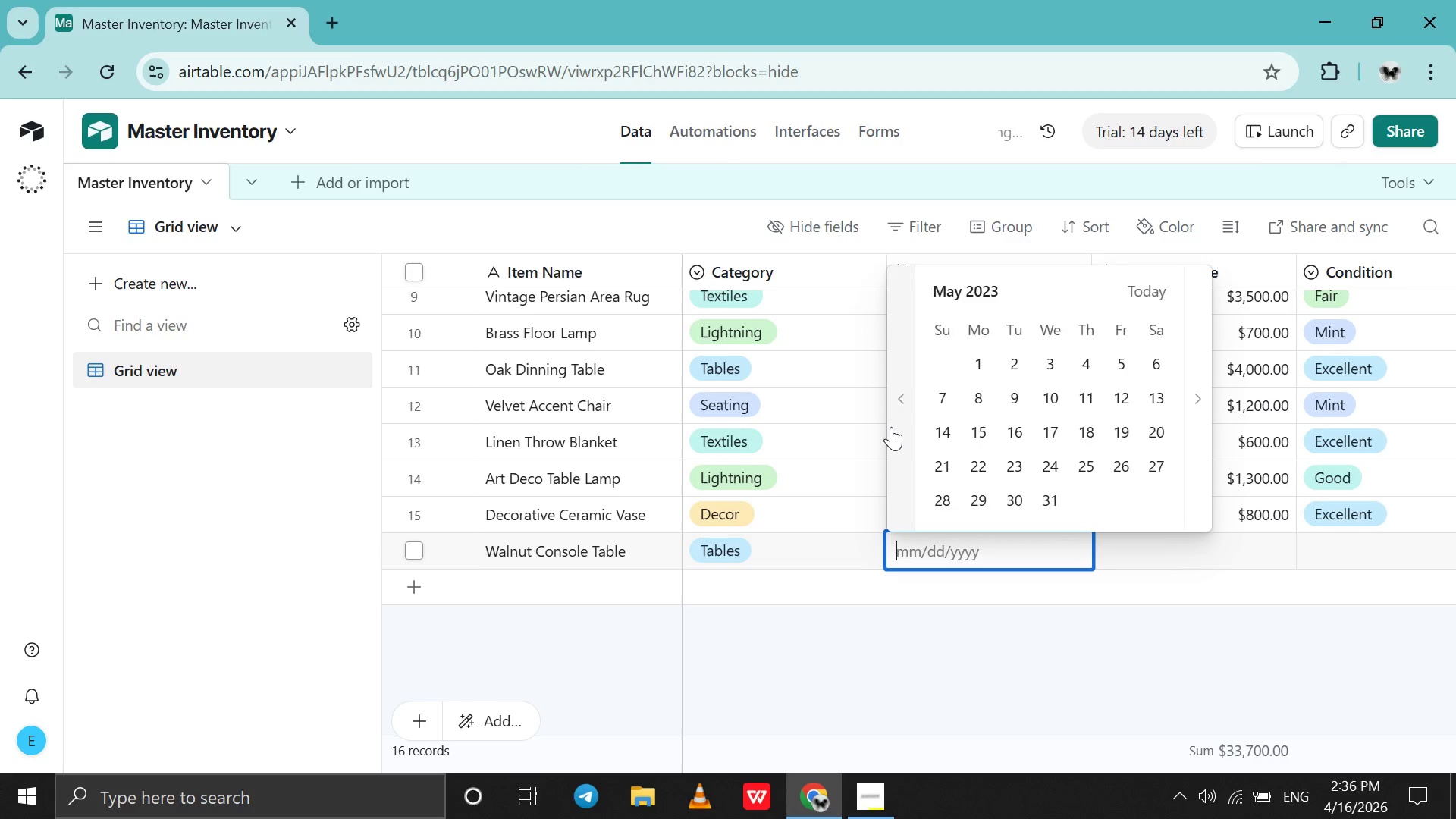 
triple_click([891, 427])
 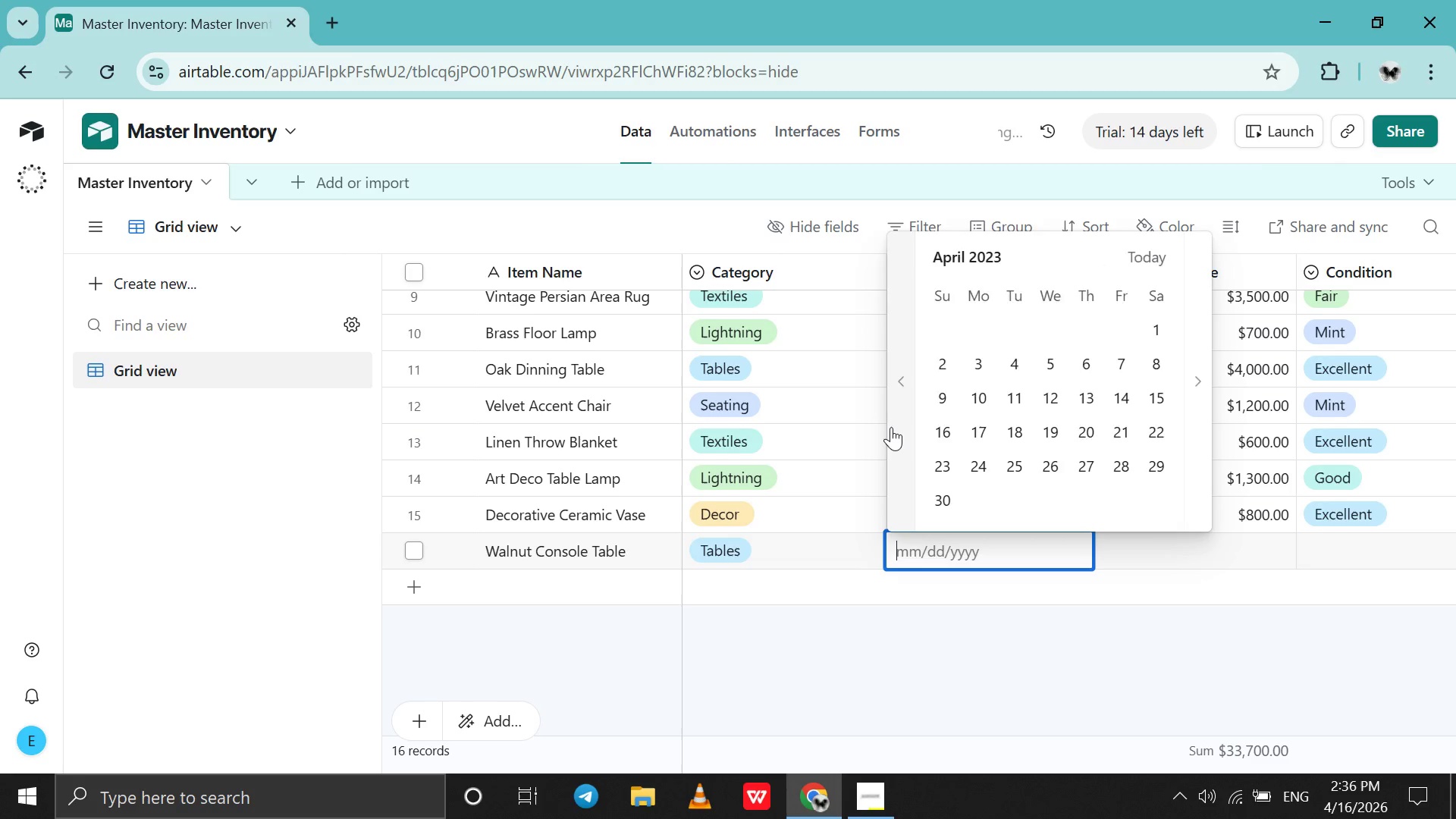 
triple_click([891, 427])
 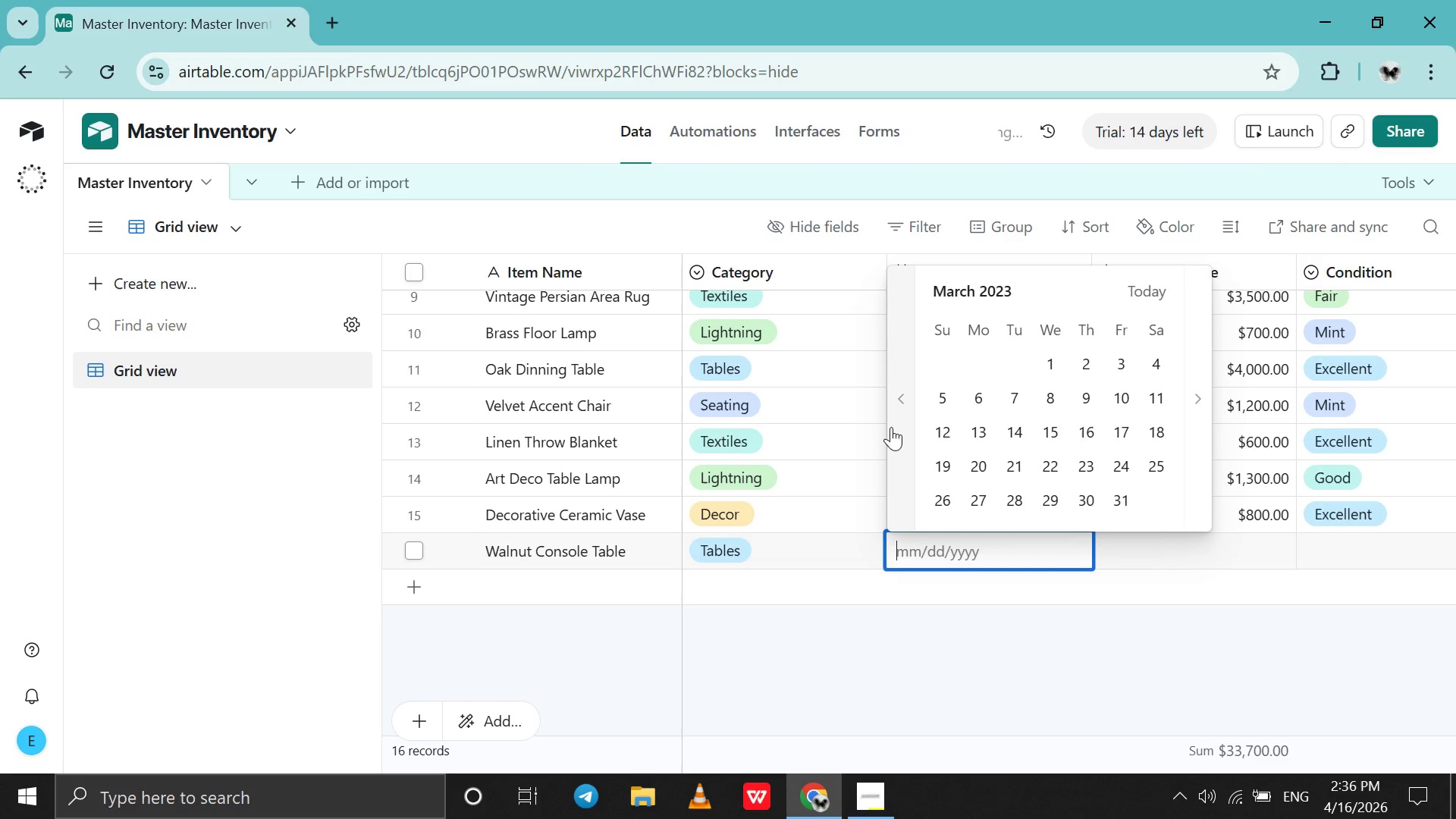 
triple_click([891, 427])
 